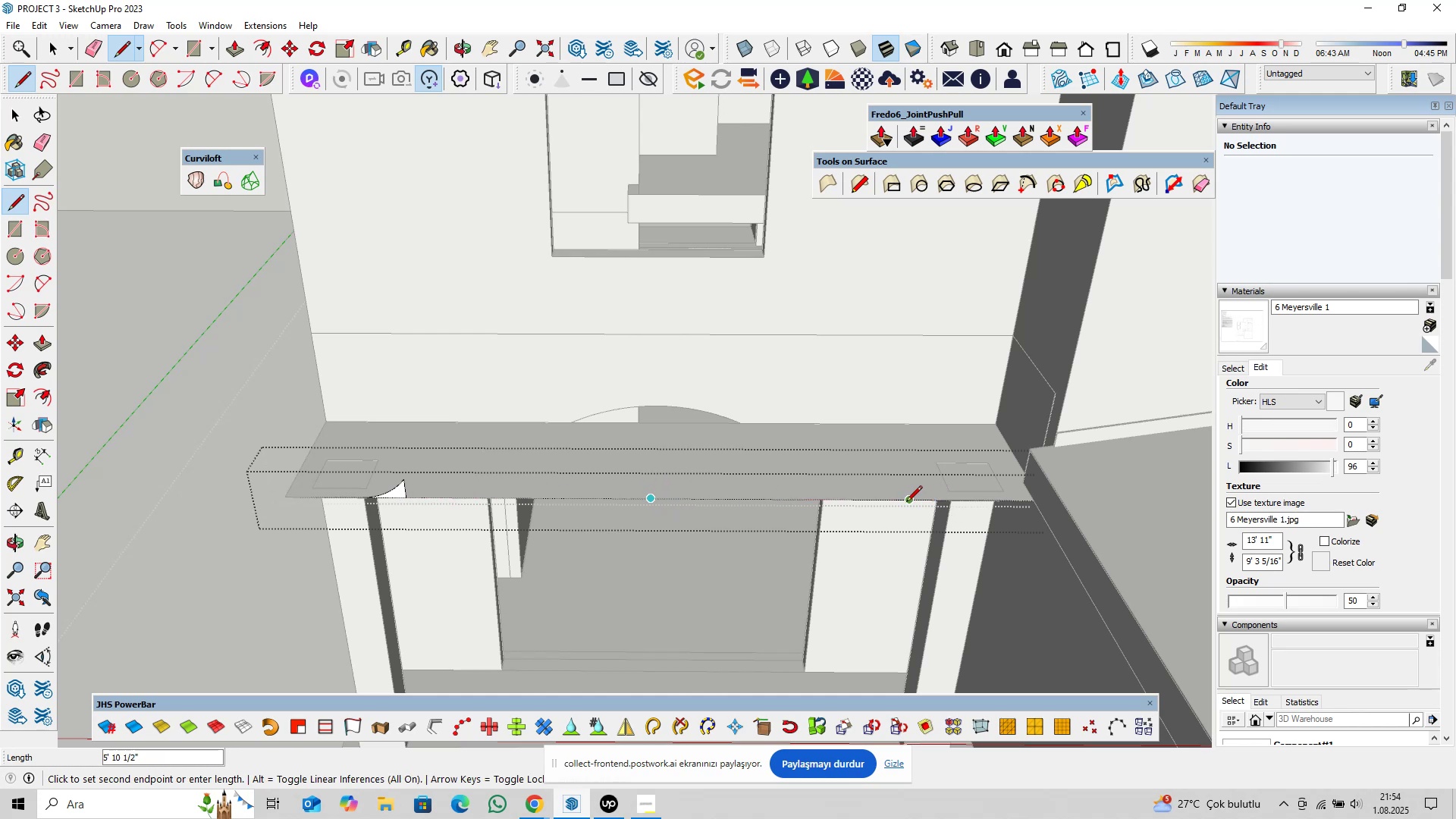 
scroll: coordinate [902, 503], scroll_direction: up, amount: 4.0
 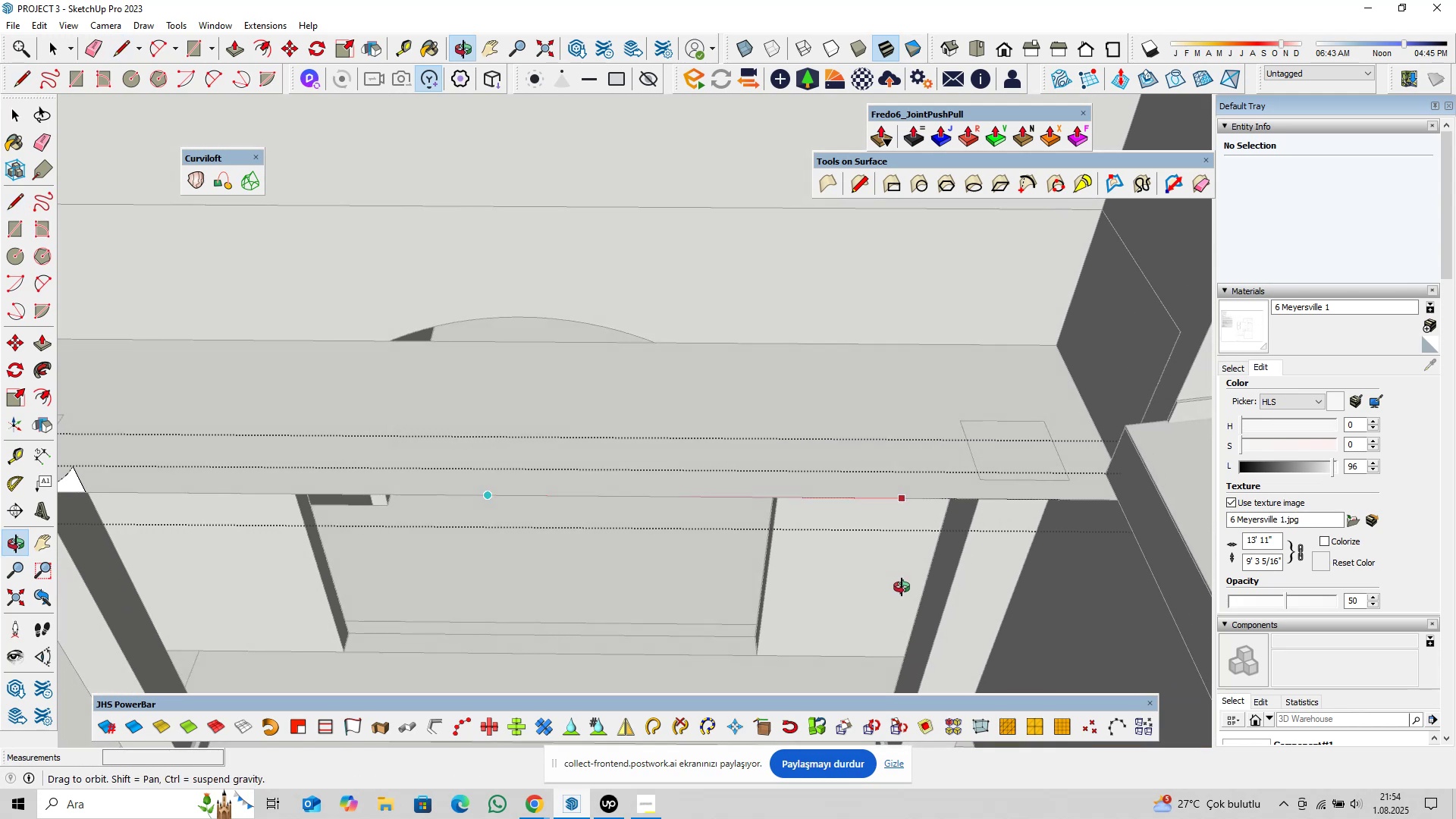 
scroll: coordinate [908, 496], scroll_direction: down, amount: 1.0
 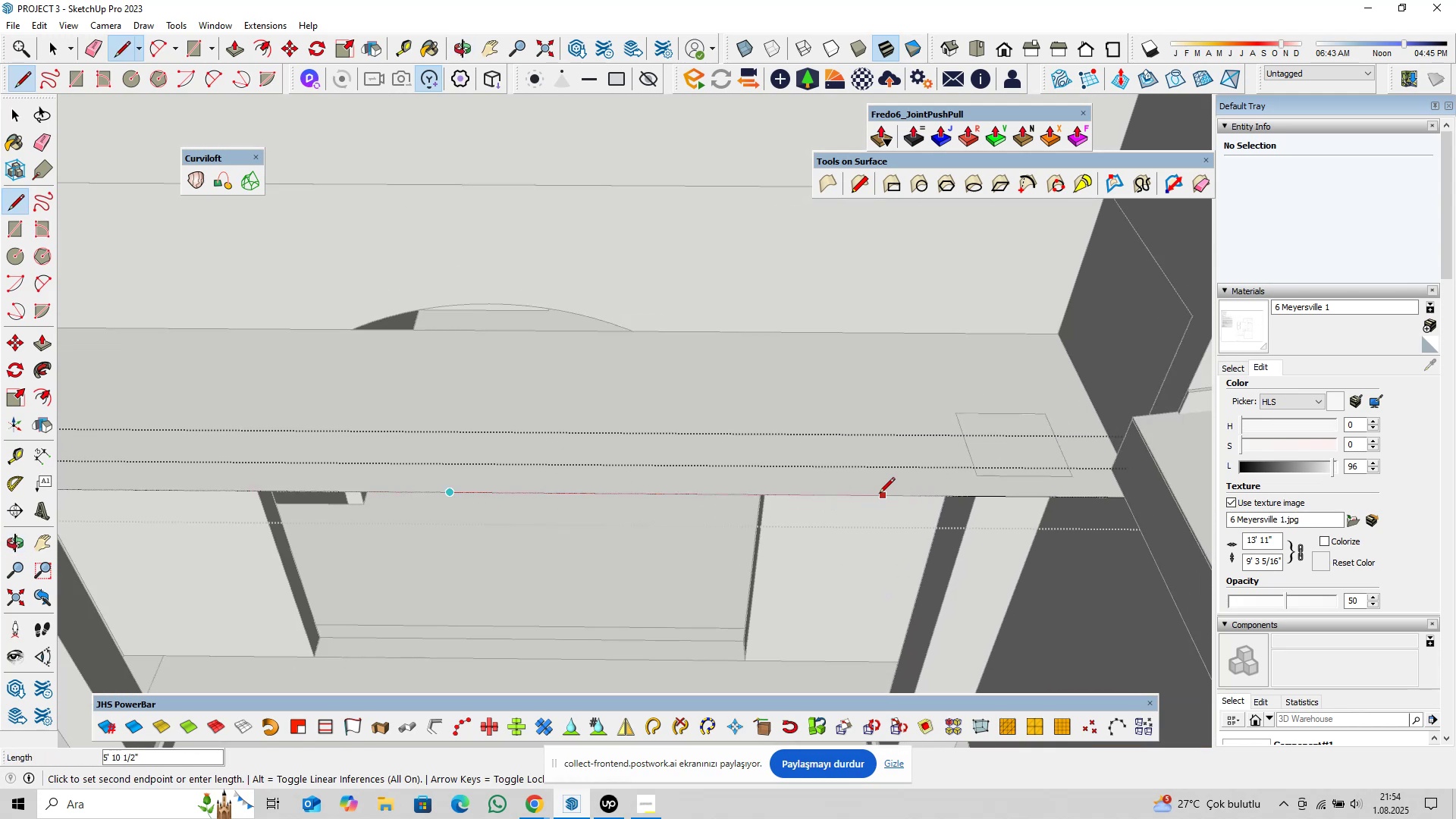 
key(Escape)
 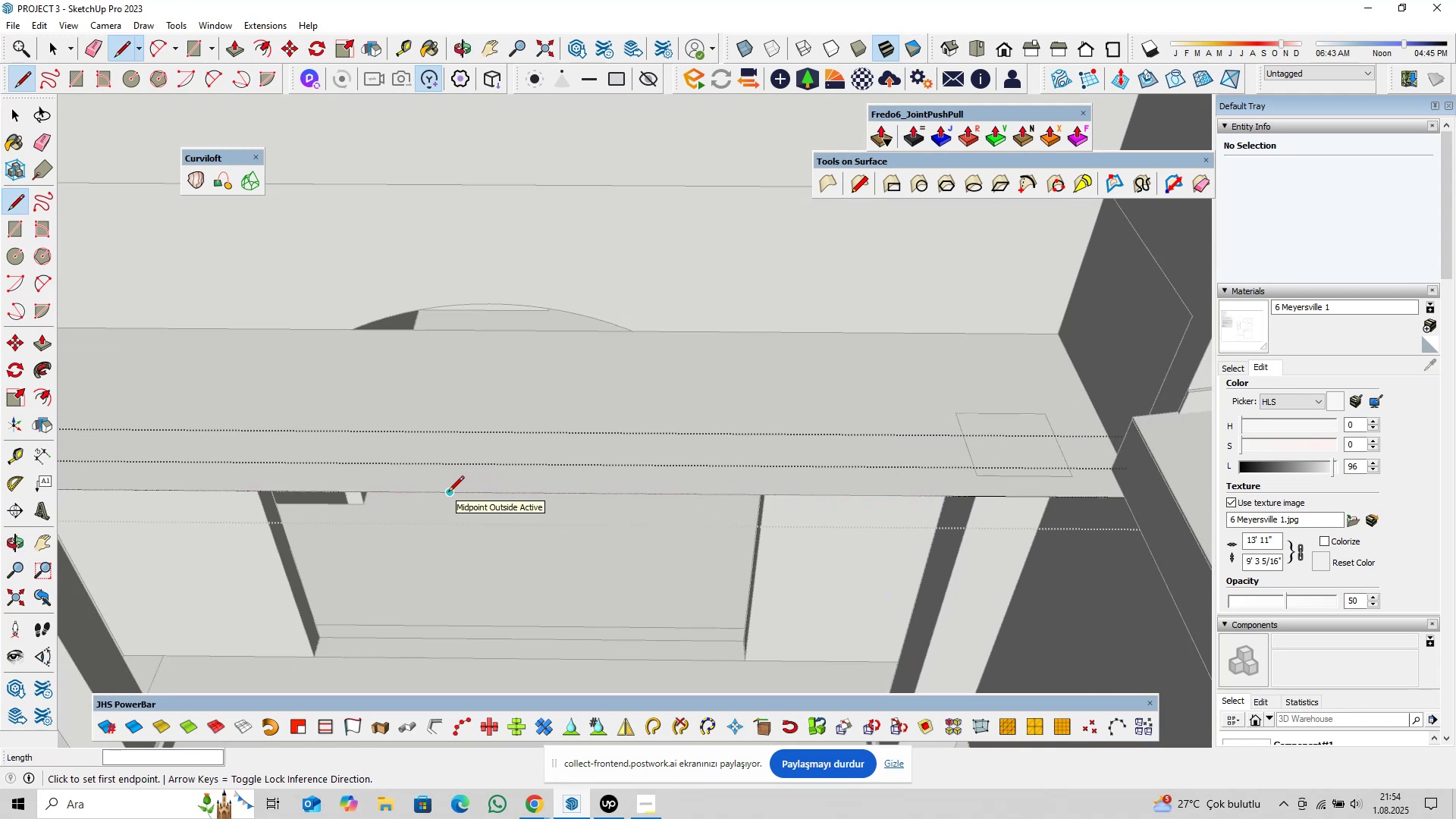 
left_click([461, 491])
 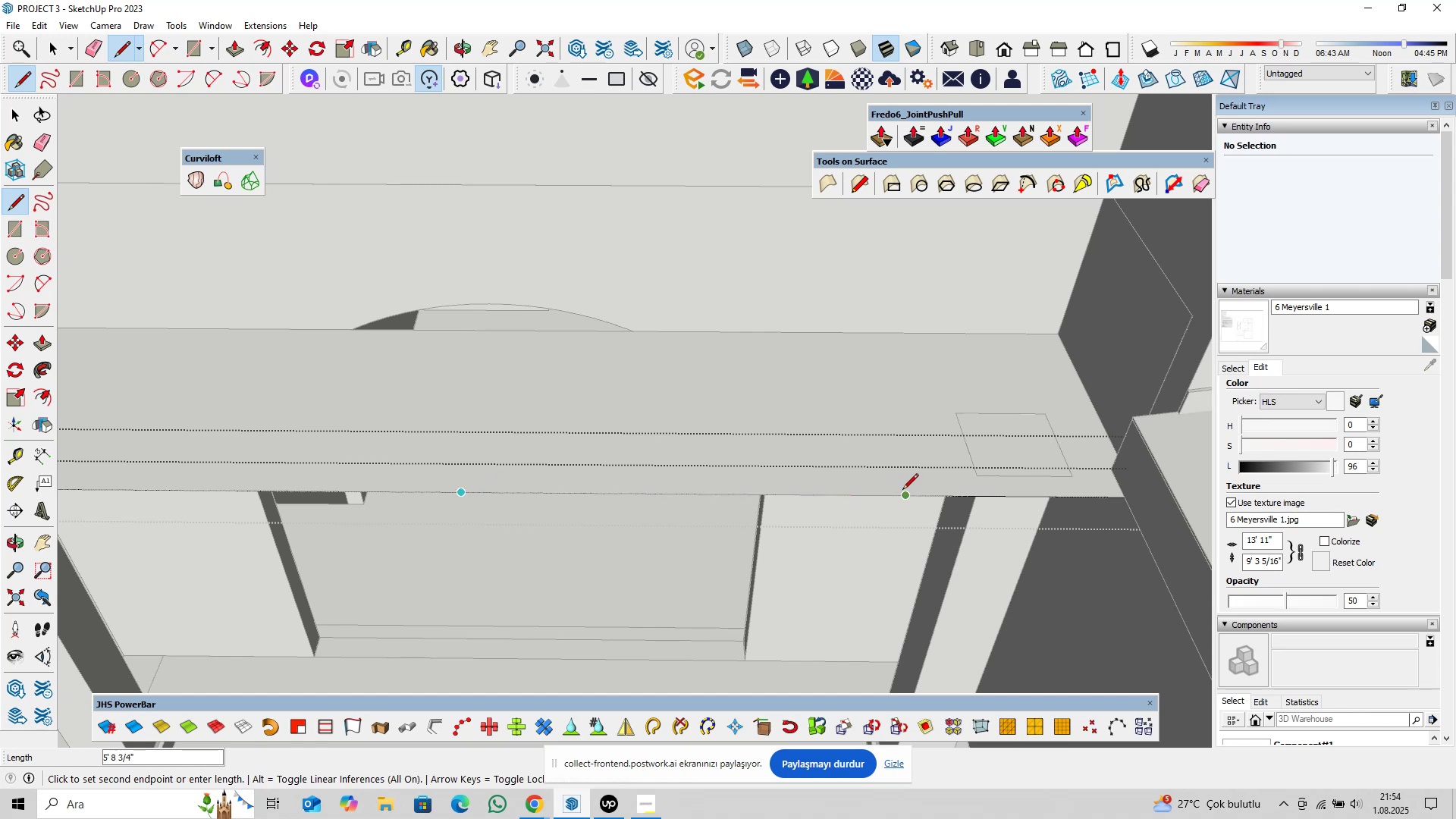 
scroll: coordinate [902, 491], scroll_direction: down, amount: 4.0
 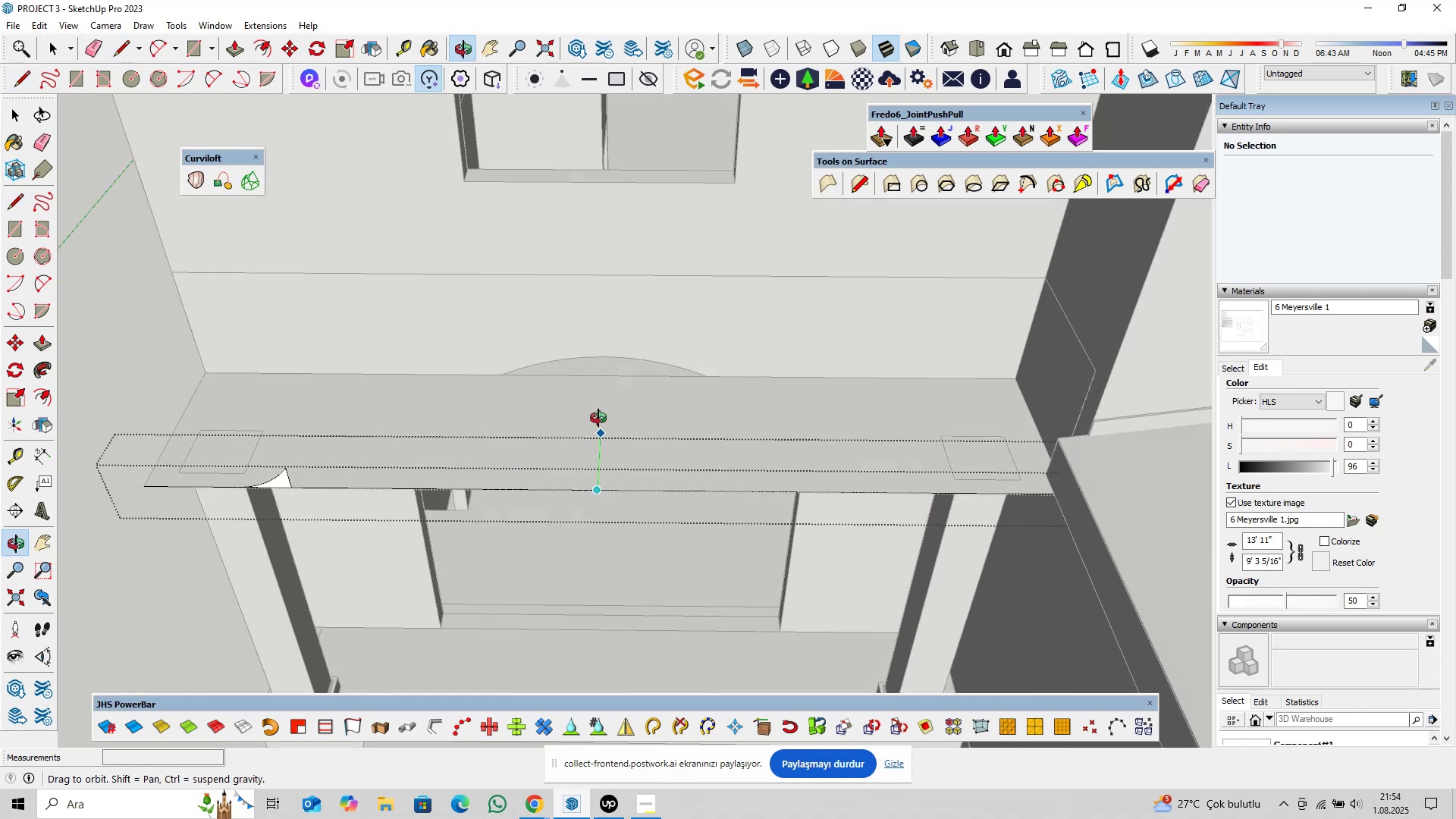 
type(2@6)
 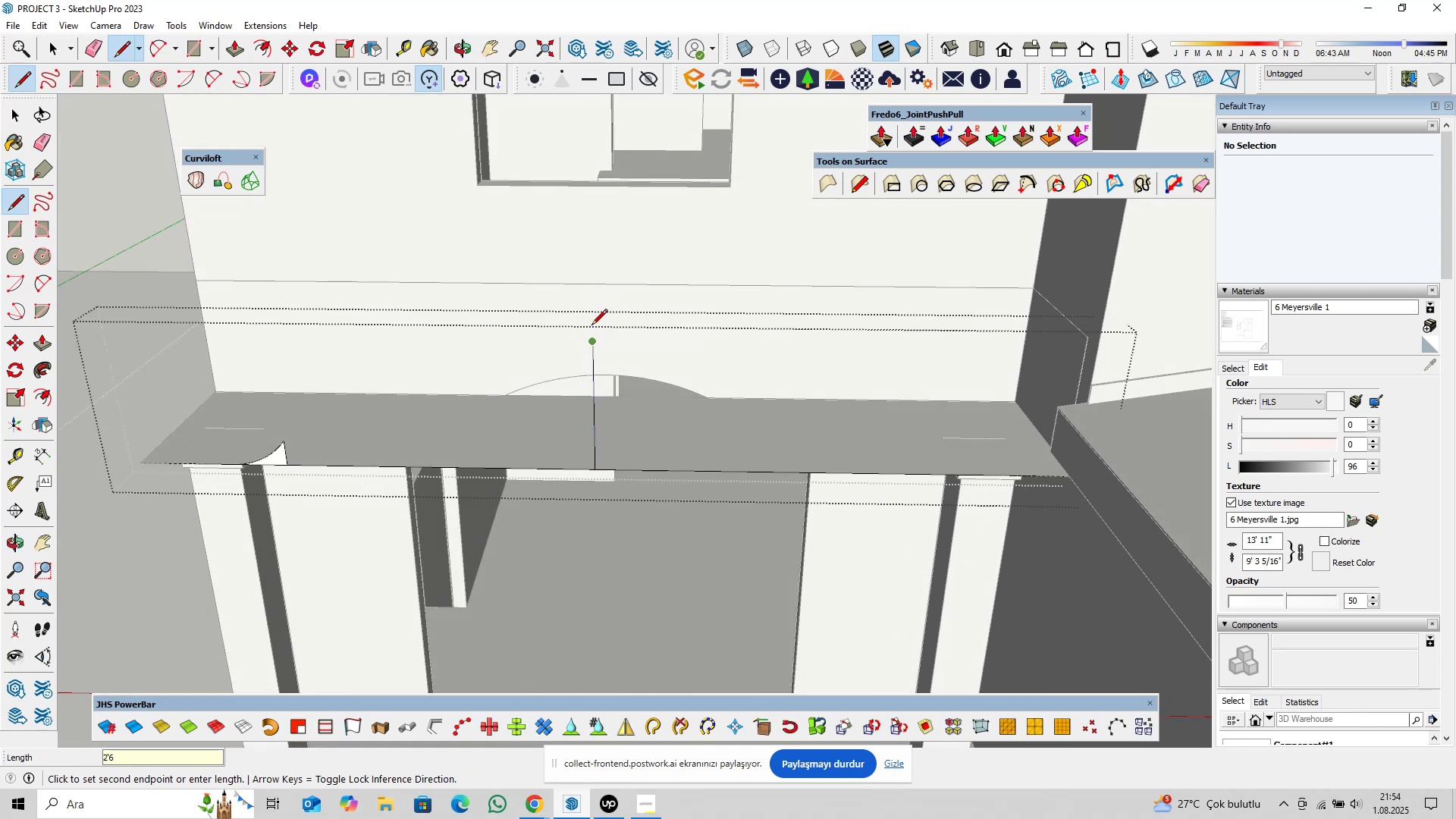 
 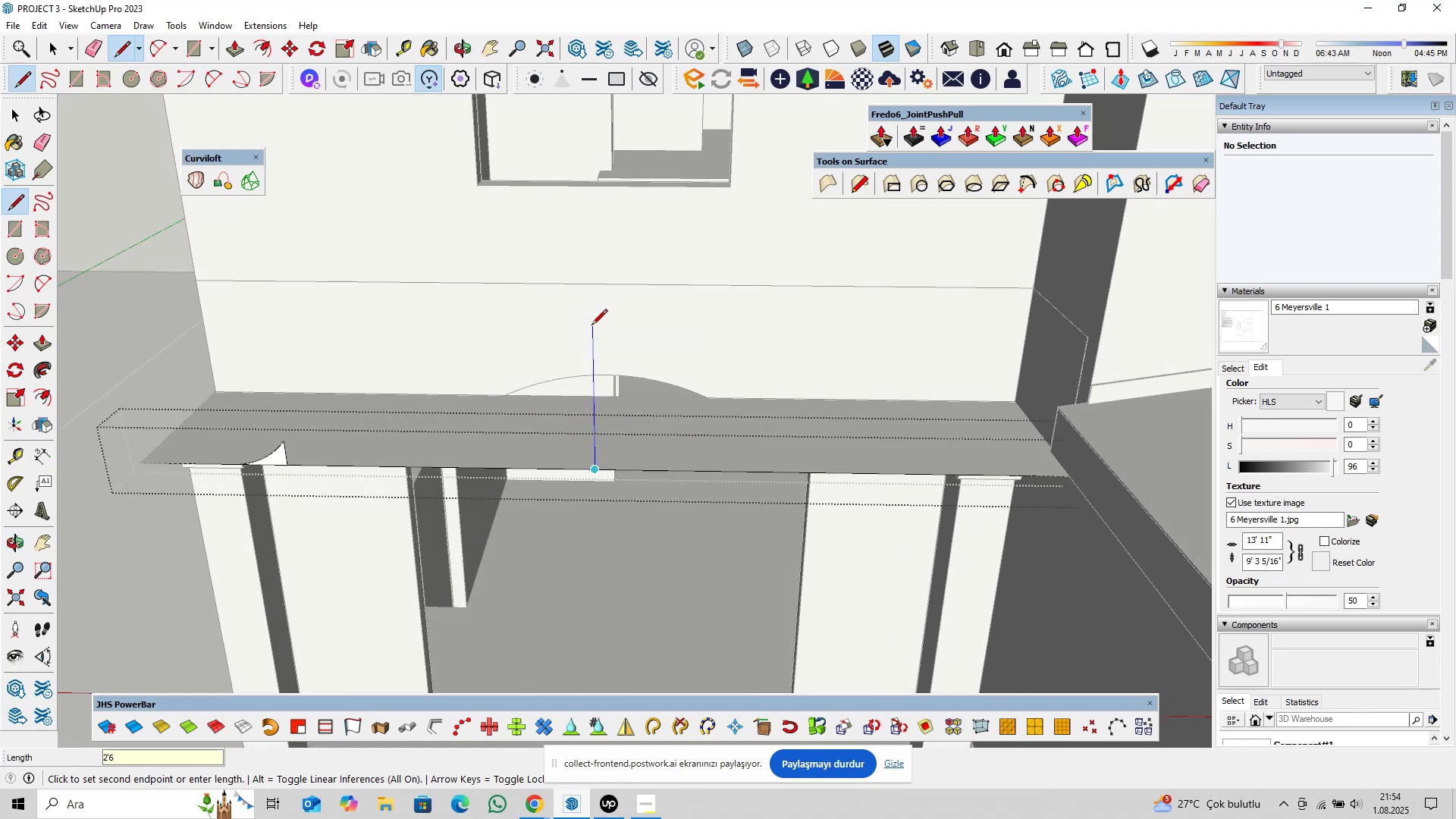 
key(Enter)
 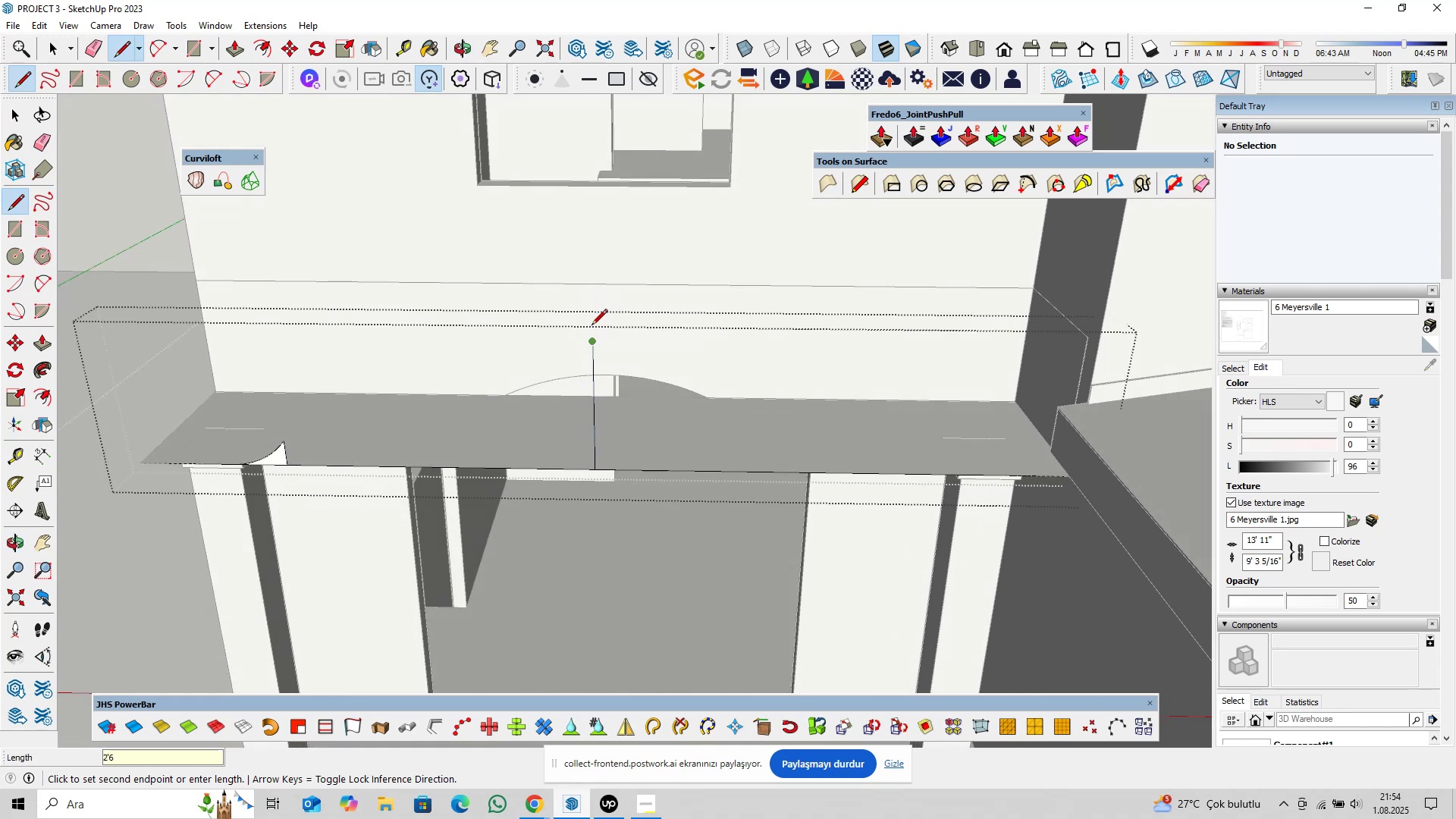 
scroll: coordinate [592, 331], scroll_direction: down, amount: 3.0
 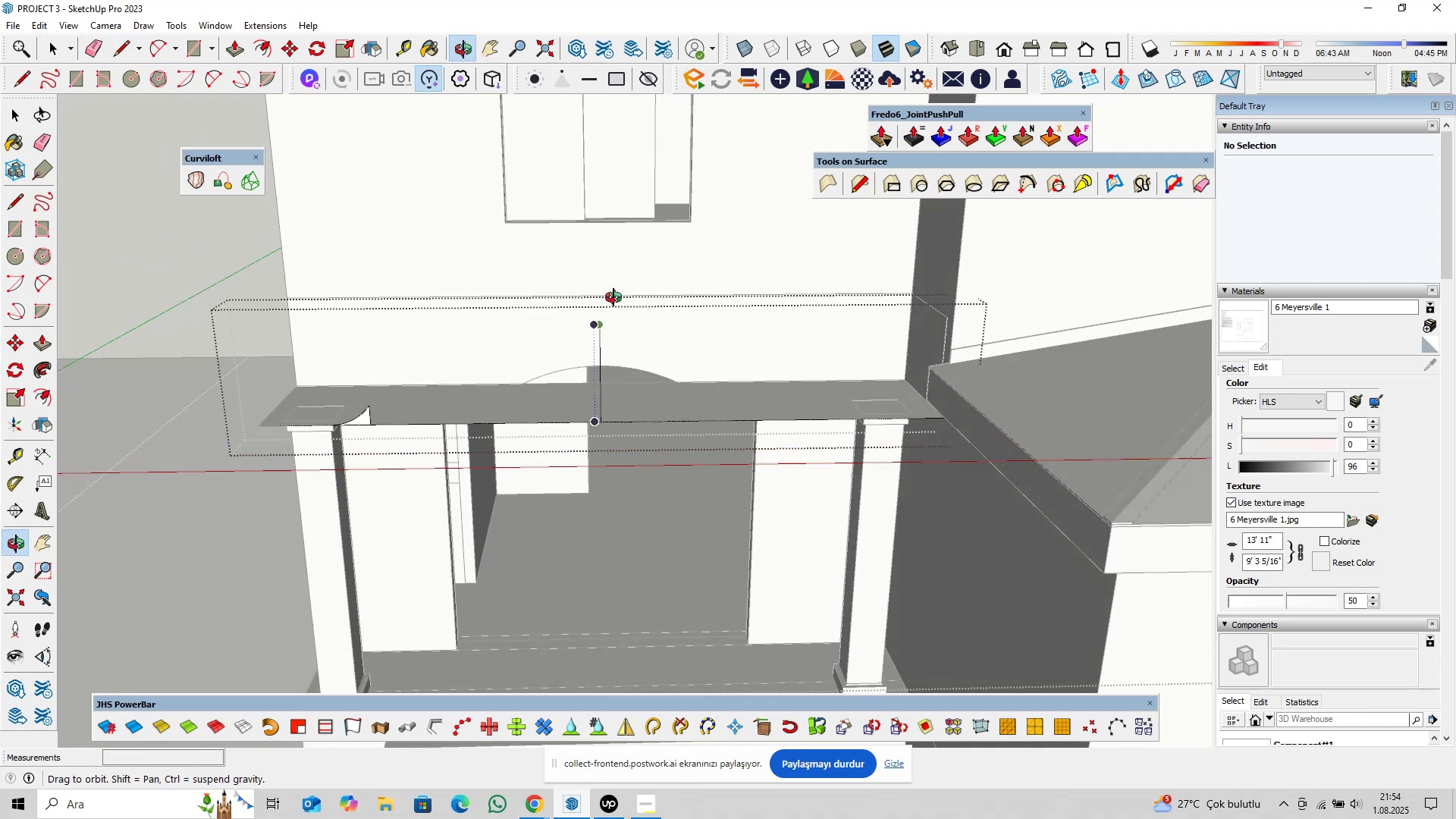 
scroll: coordinate [548, 347], scroll_direction: up, amount: 2.0
 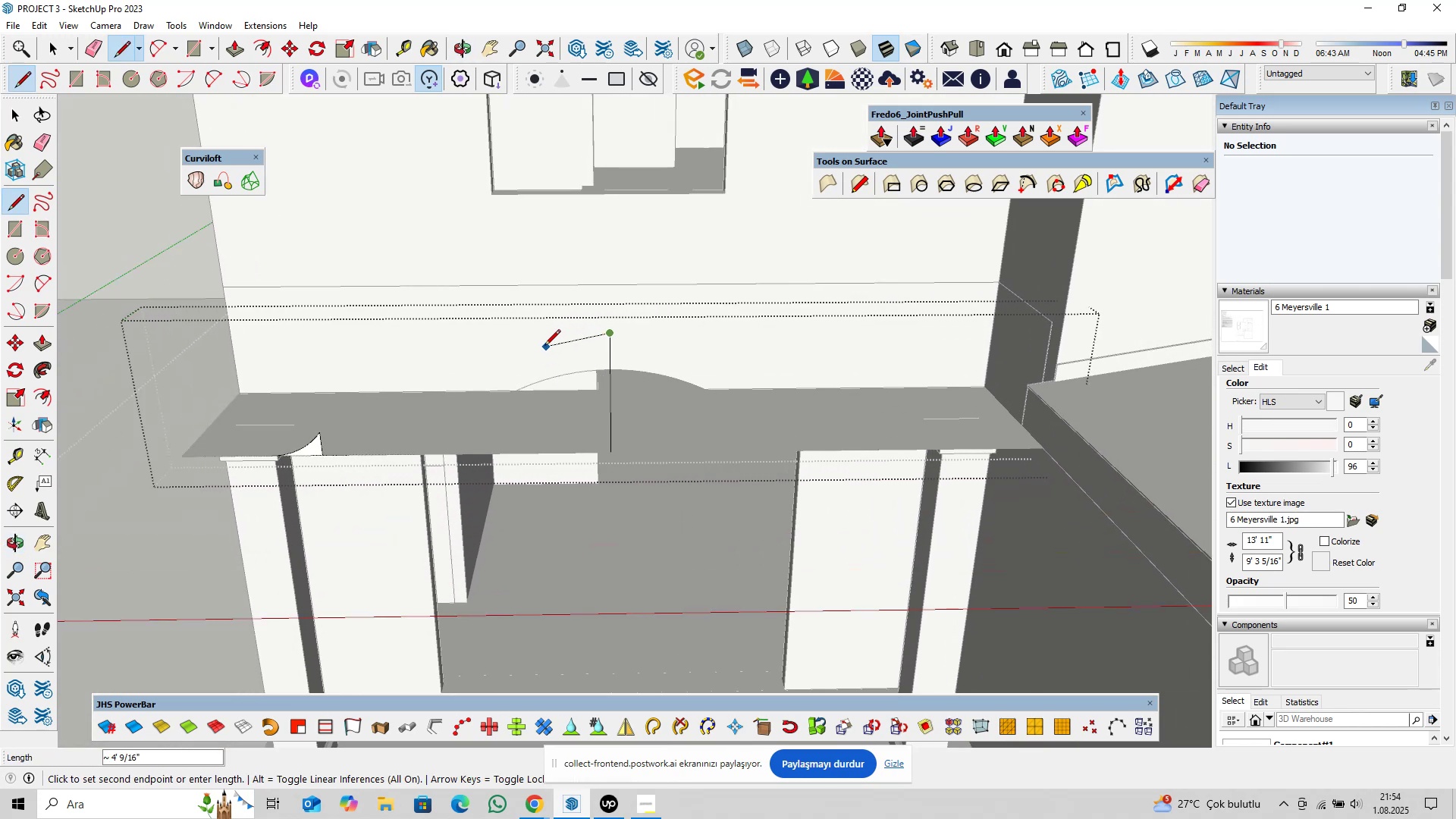 
key(Space)
 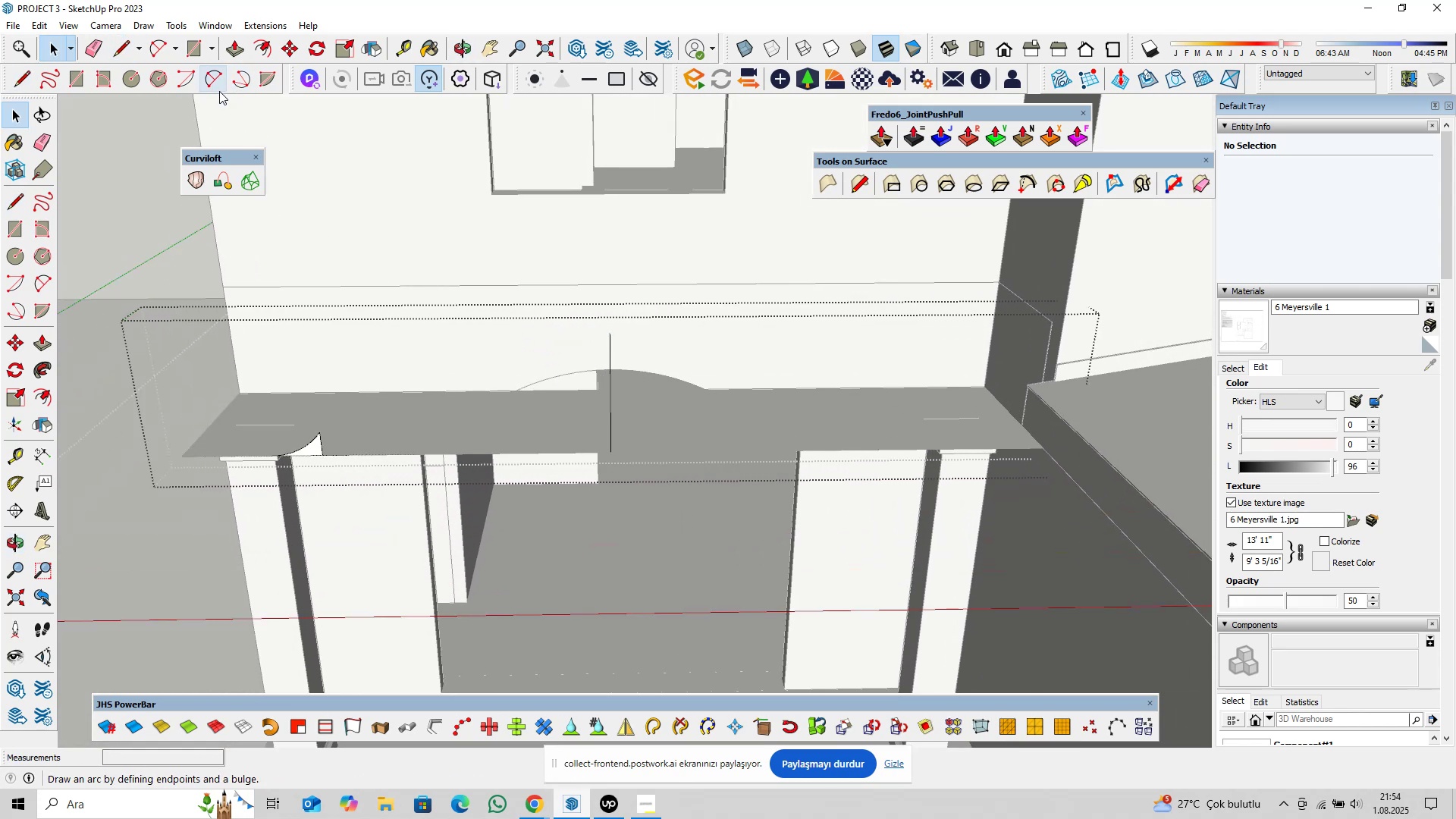 
left_click([215, 83])
 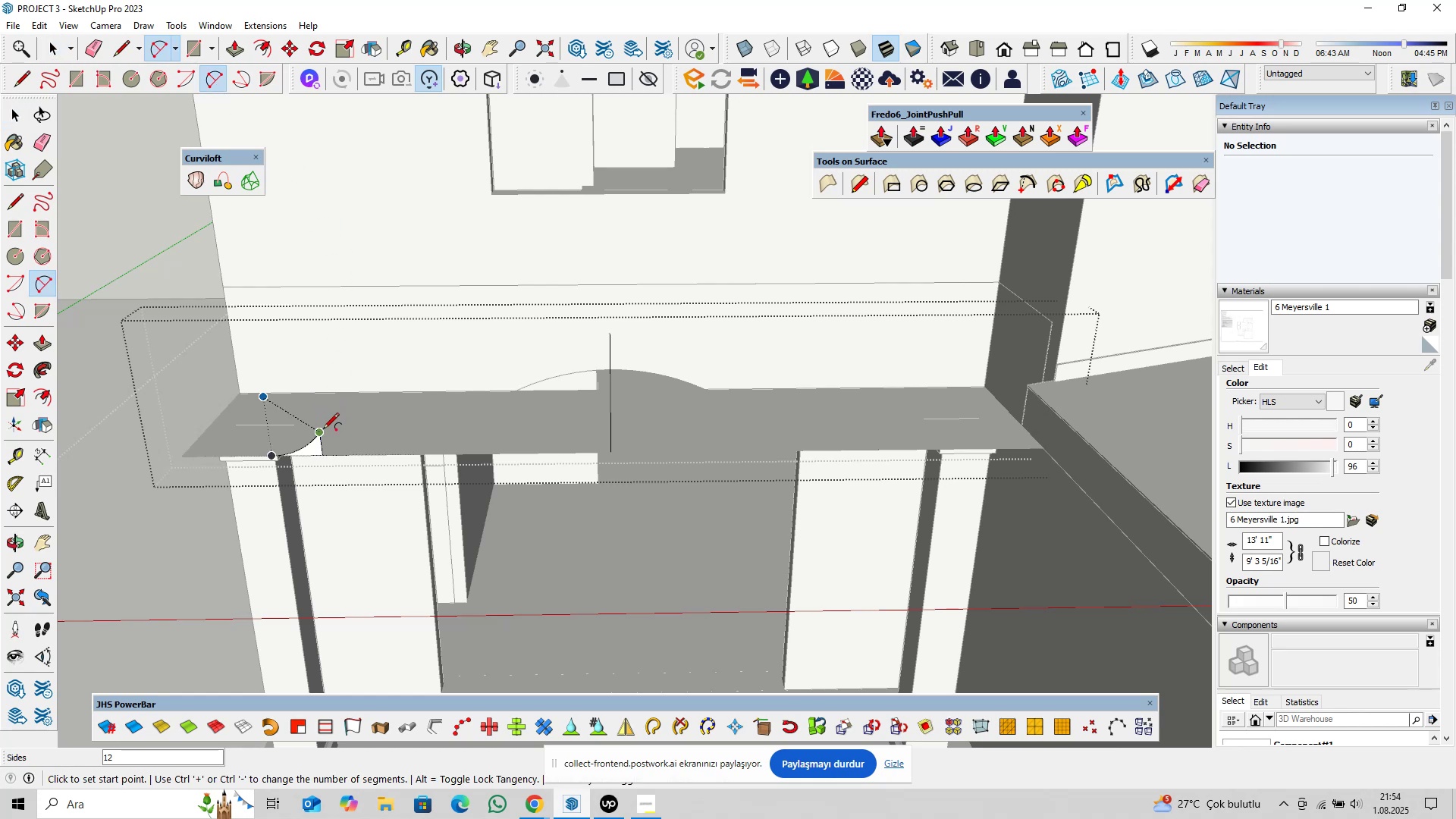 
left_click([322, 431])
 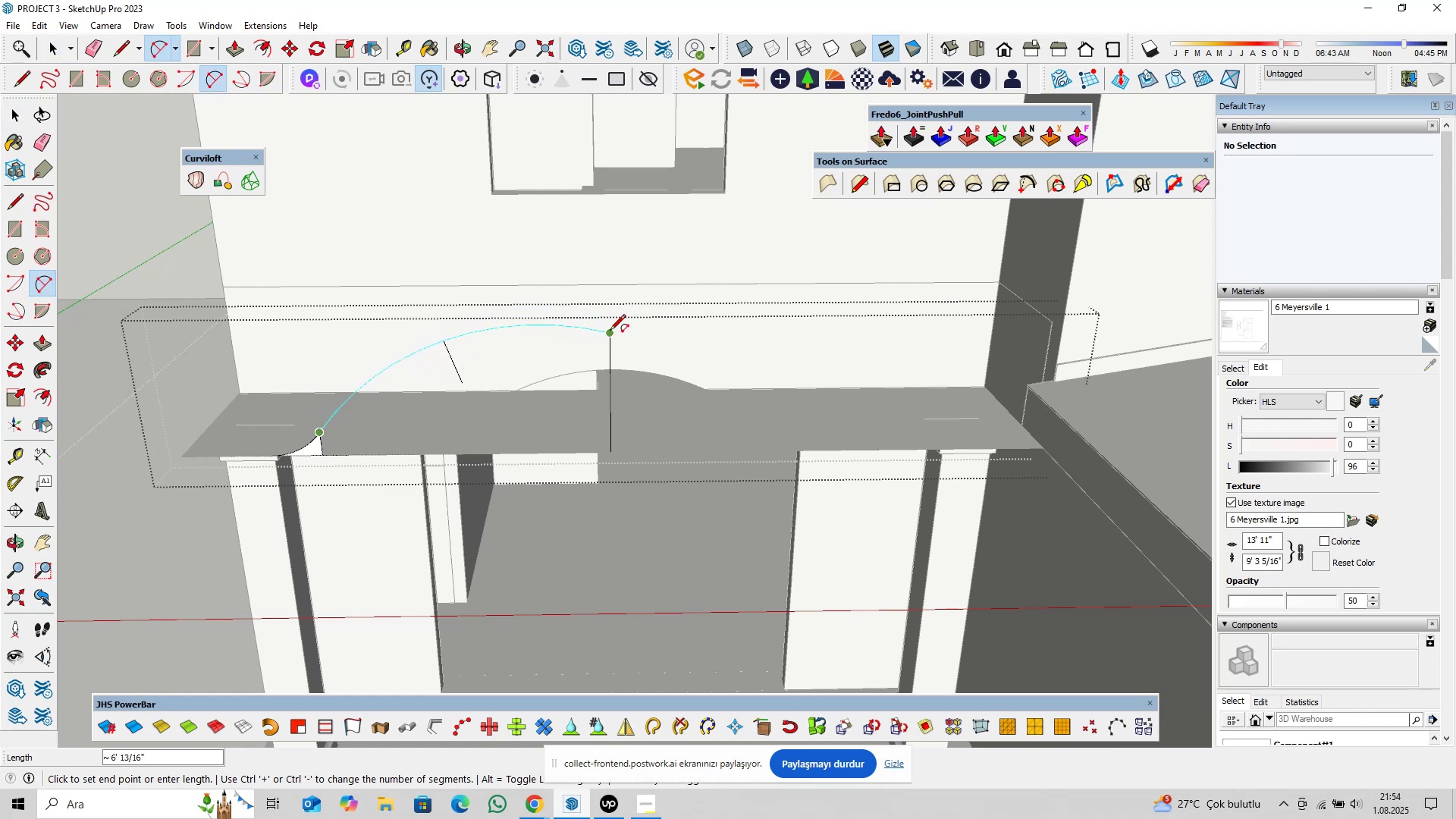 
double_click([610, 331])
 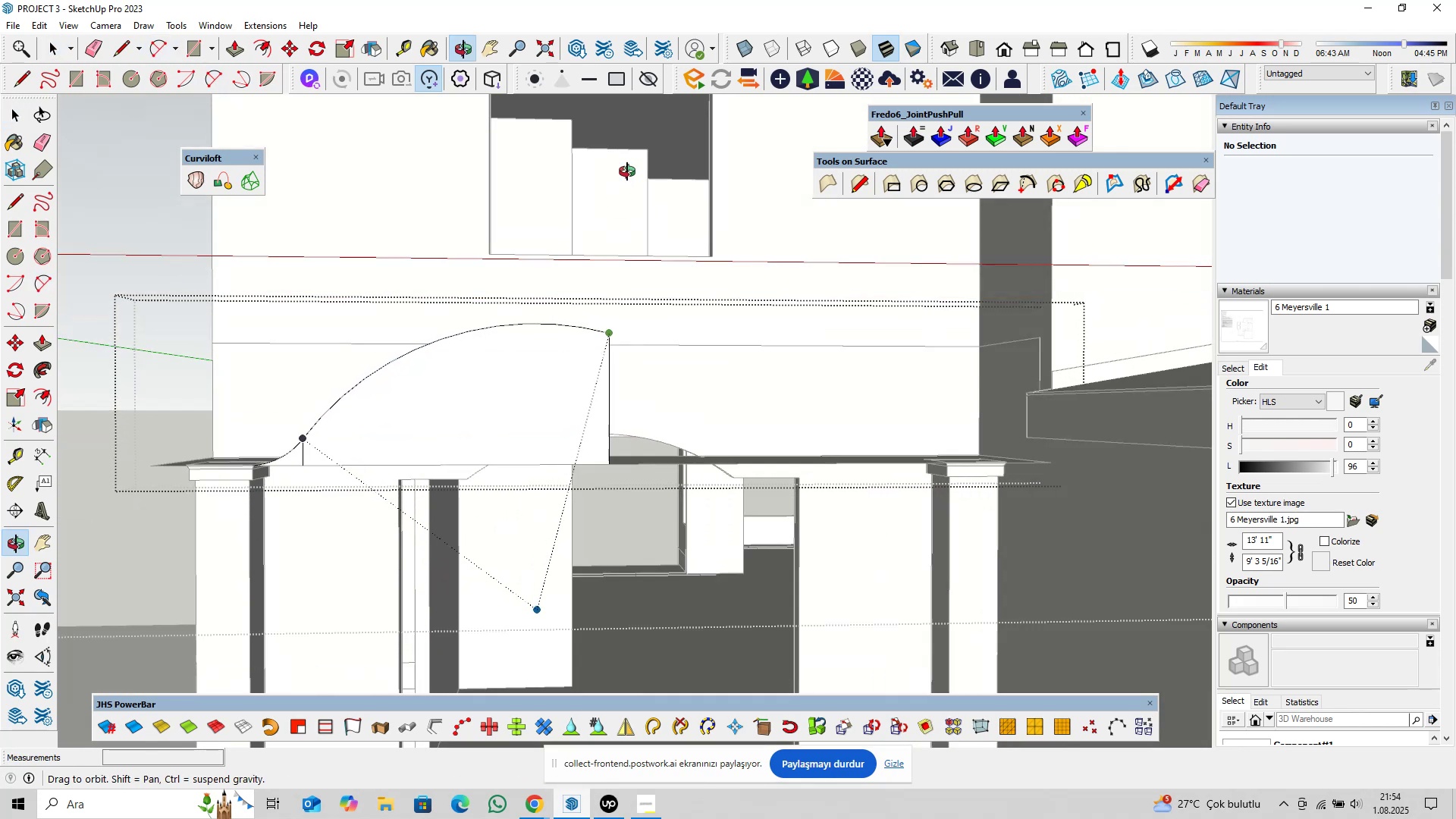 
key(Space)
 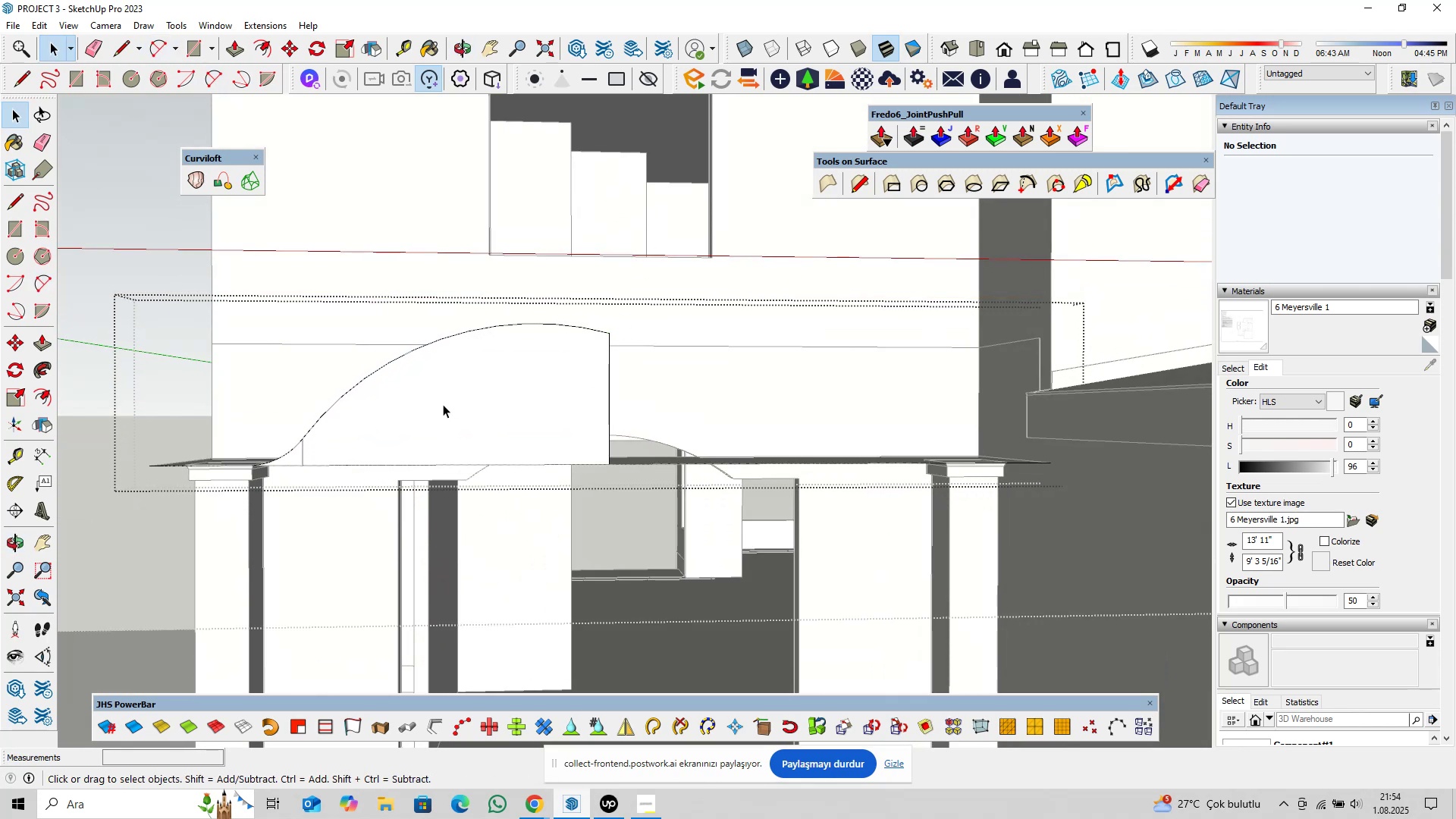 
hold_key(key=ShiftLeft, duration=0.56)
 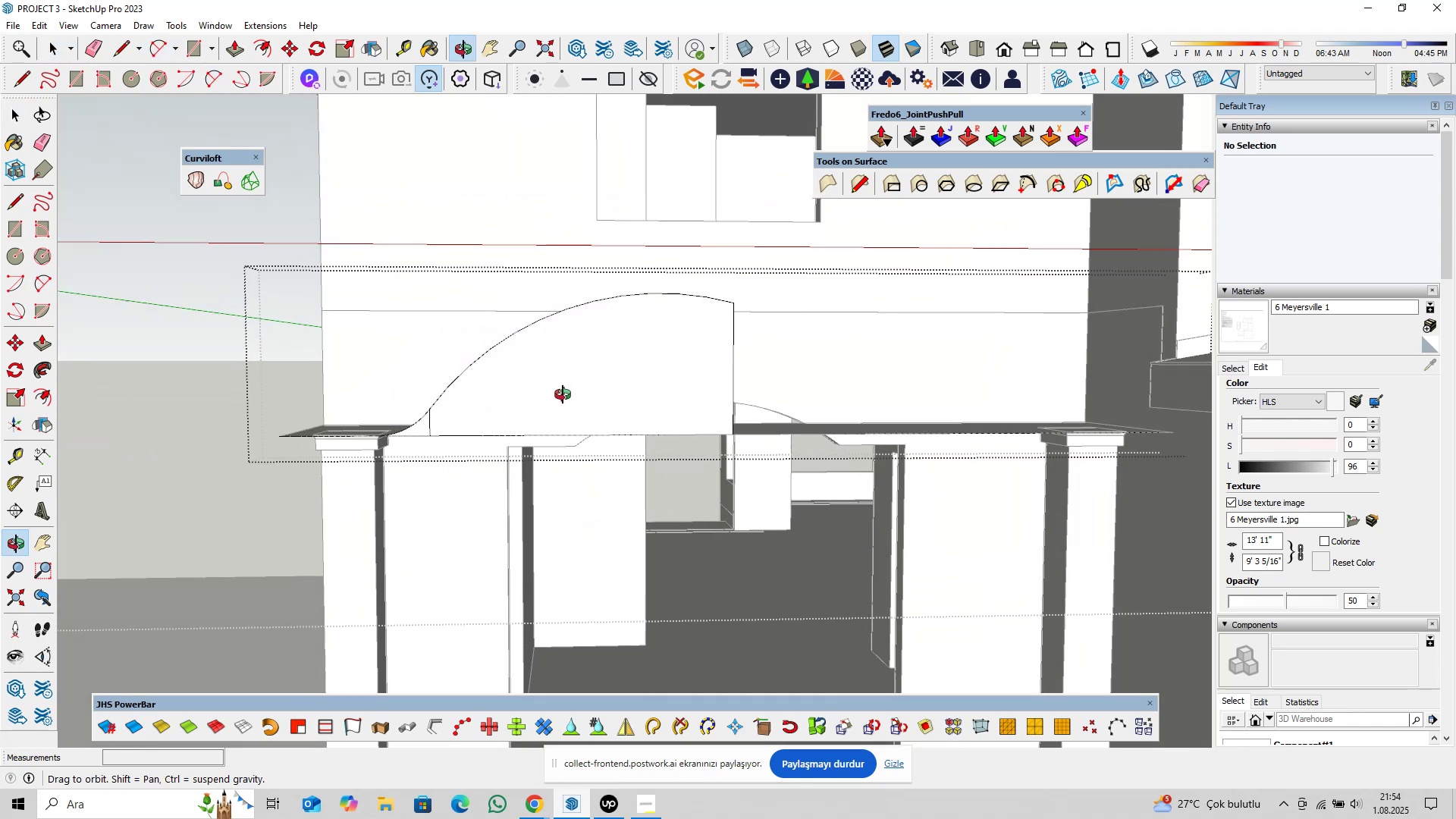 
hold_key(key=ShiftLeft, duration=0.49)
 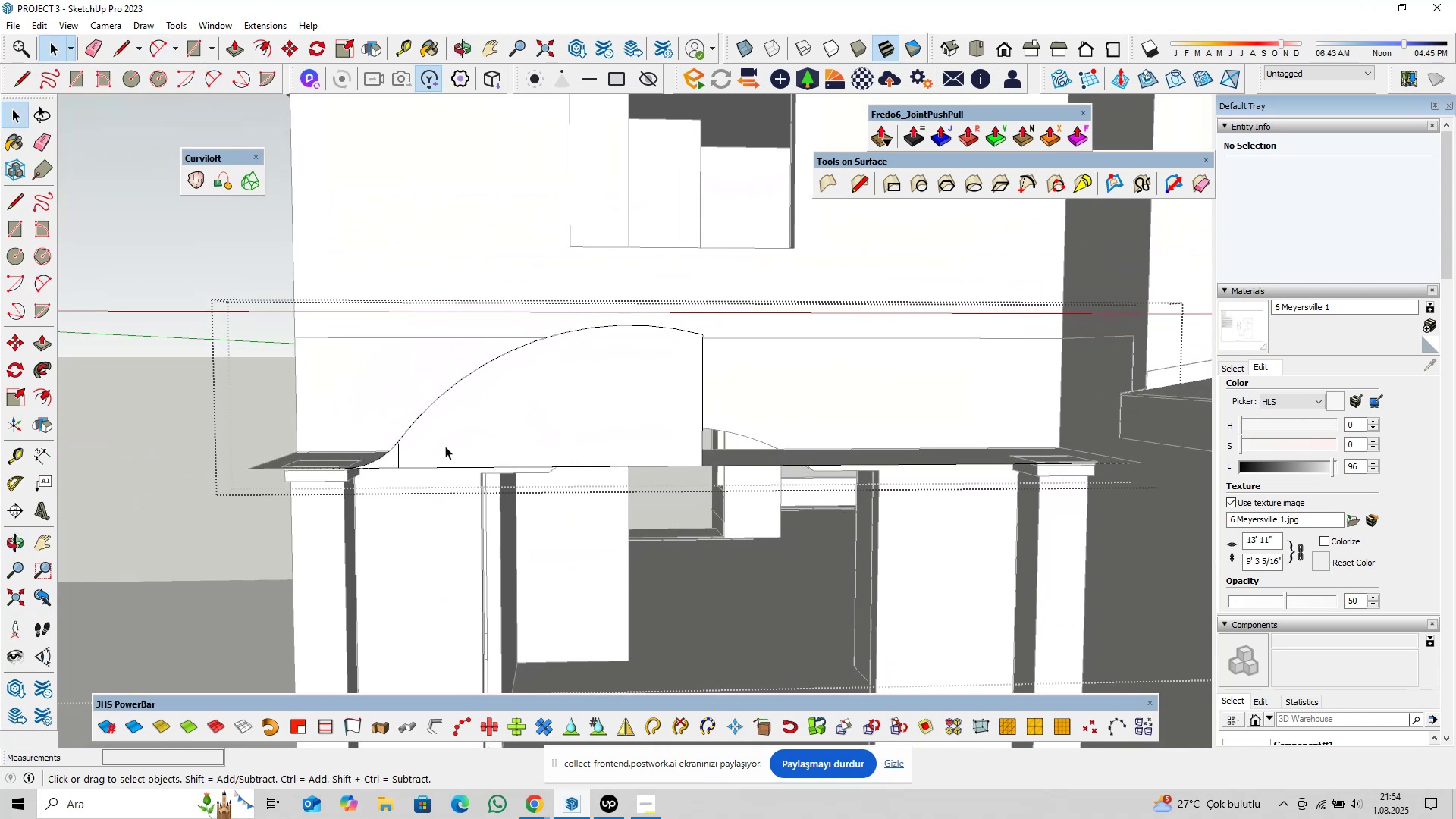 
key(Control+Z)
 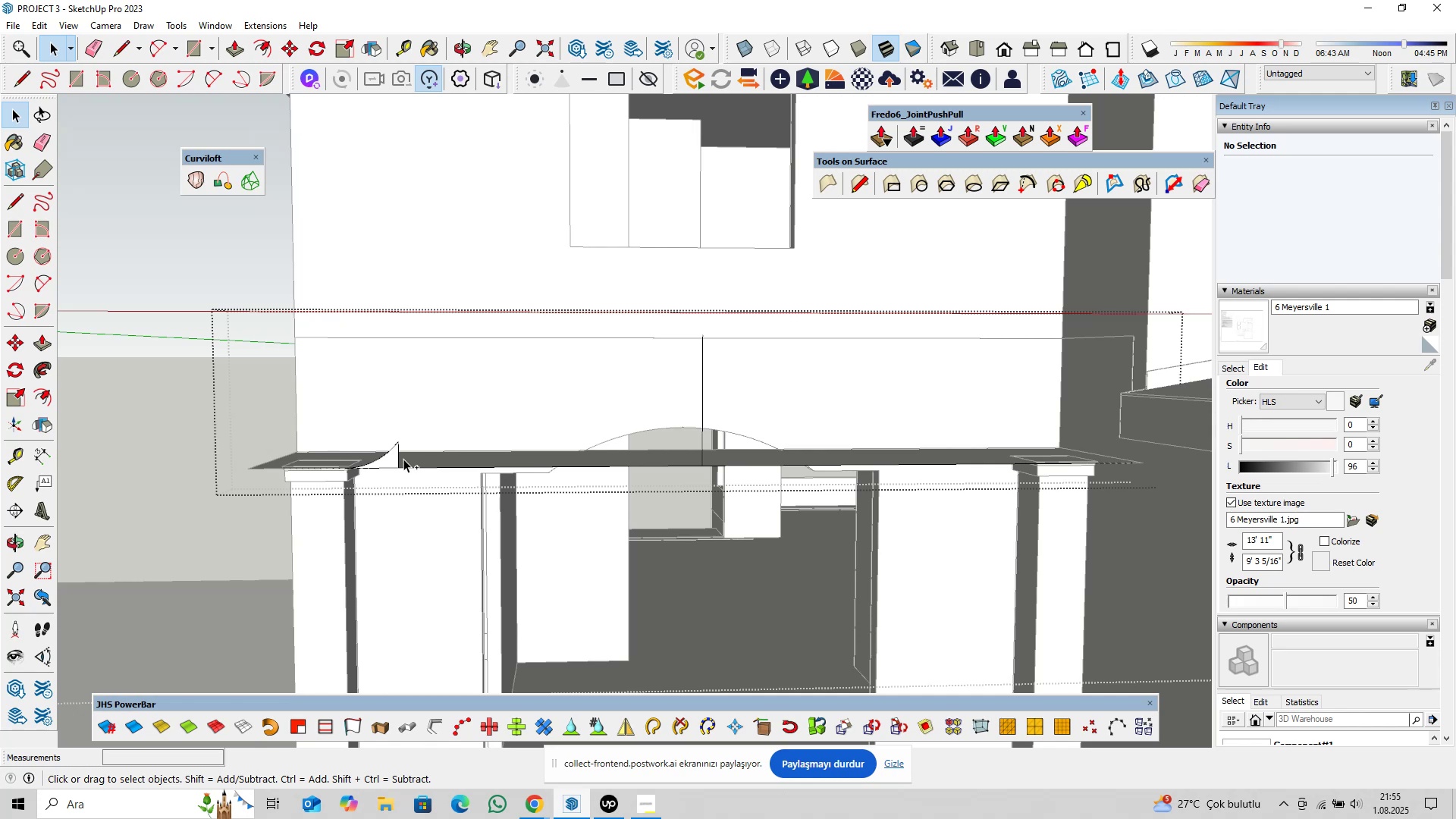 
scroll: coordinate [399, 457], scroll_direction: up, amount: 8.0
 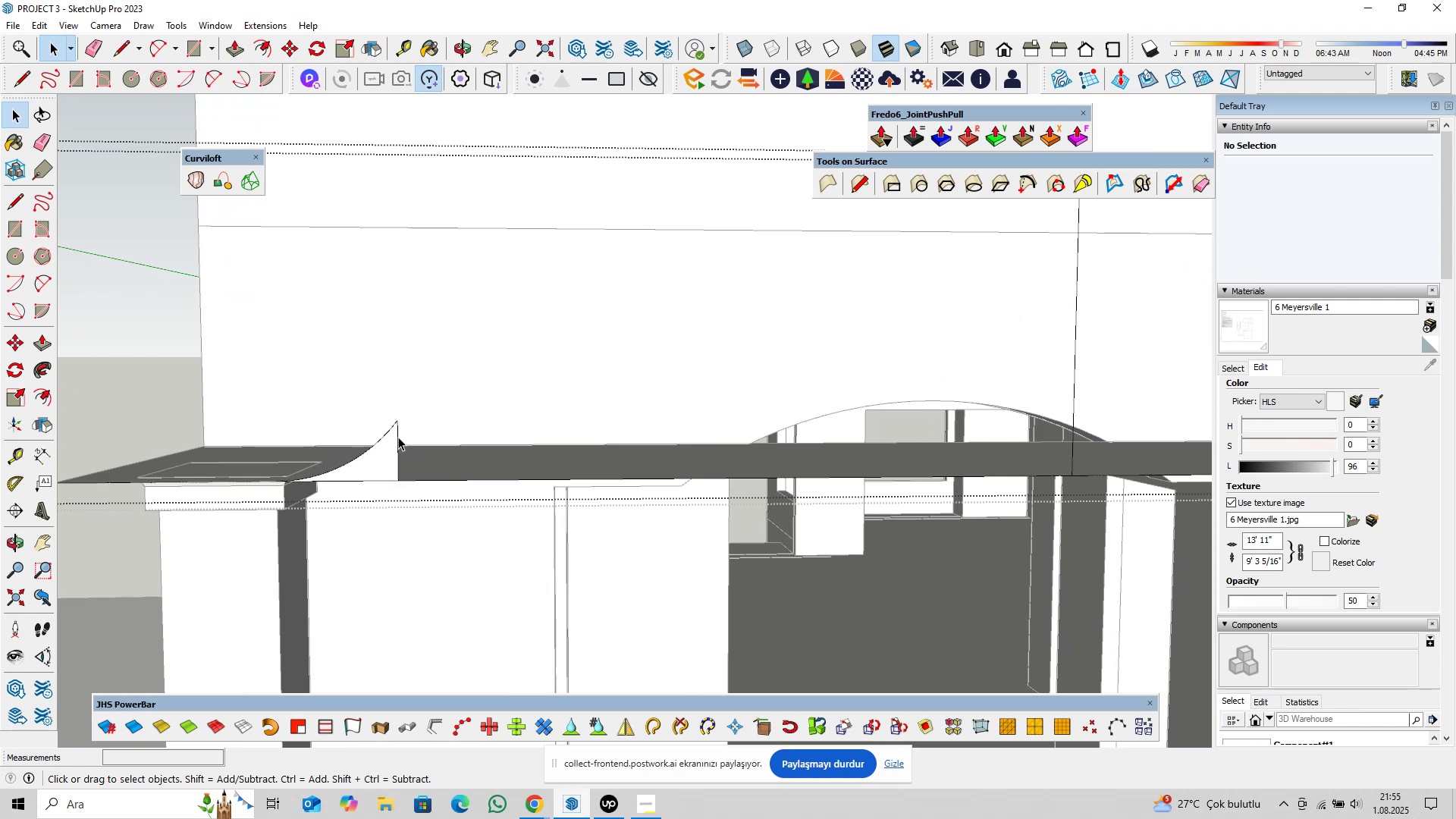 
left_click_drag(start_coordinate=[406, 415], to_coordinate=[386, 422])
 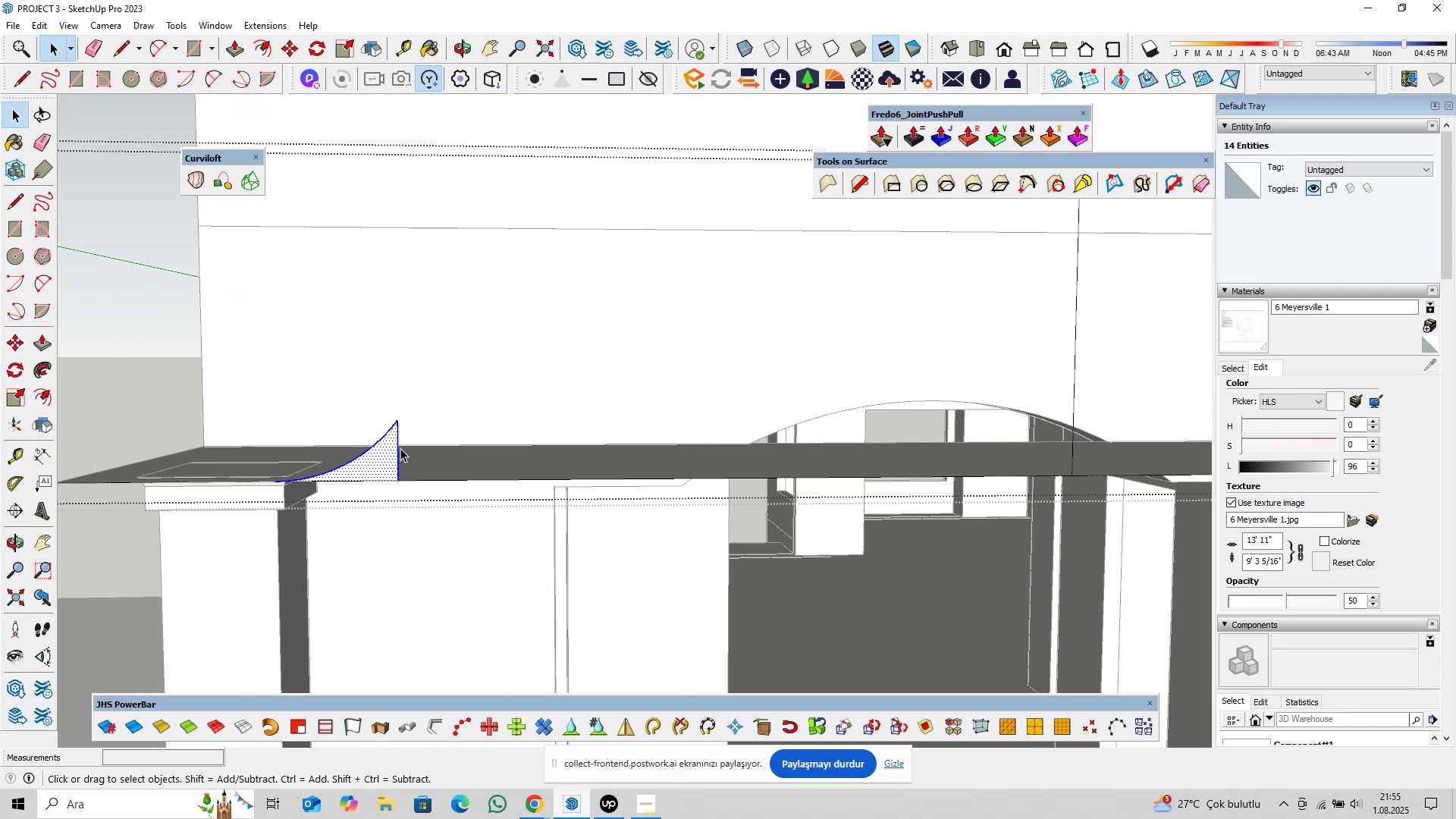 
type([Delete]pl)
 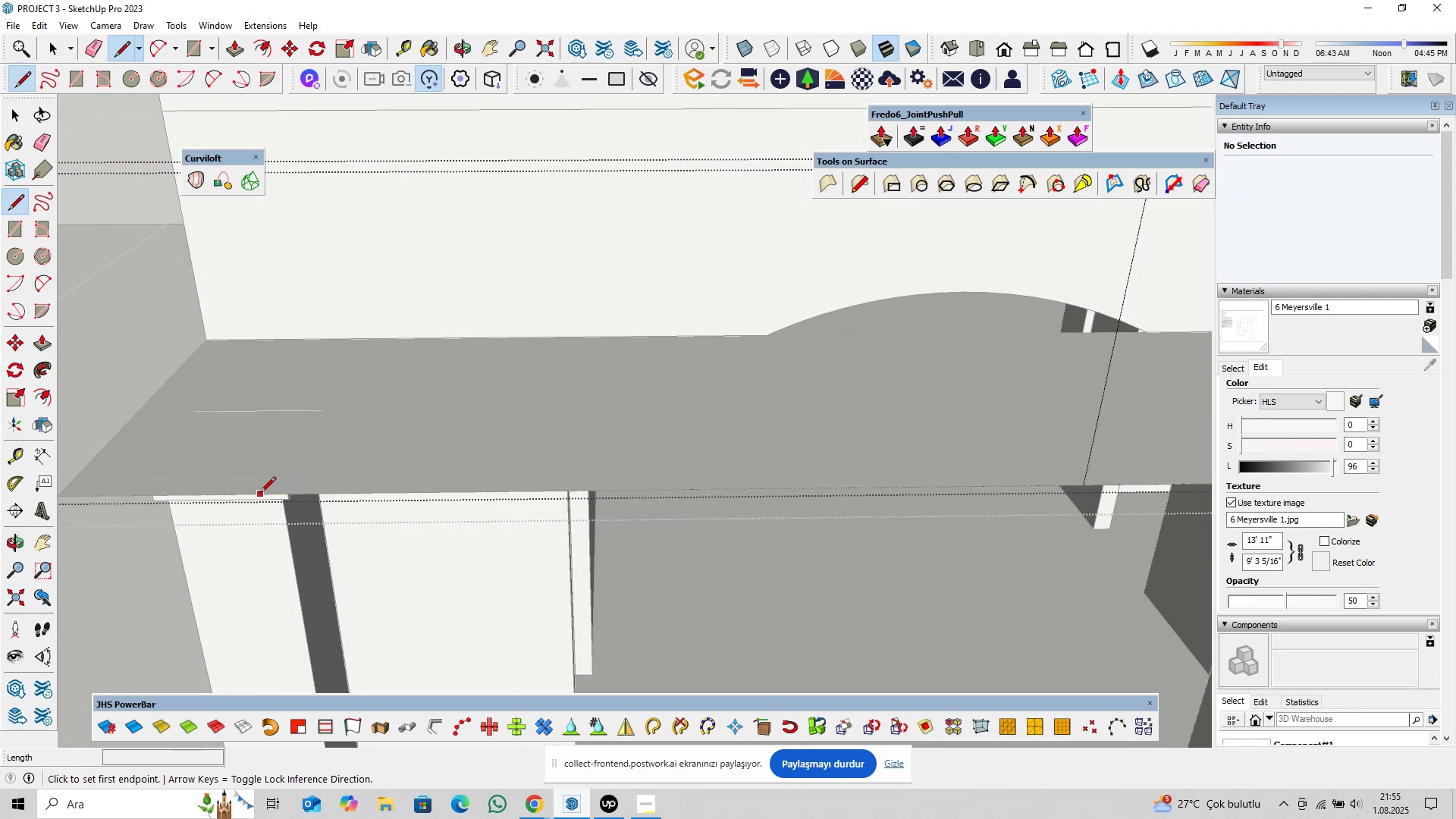 
hold_key(key=ShiftLeft, duration=0.3)
 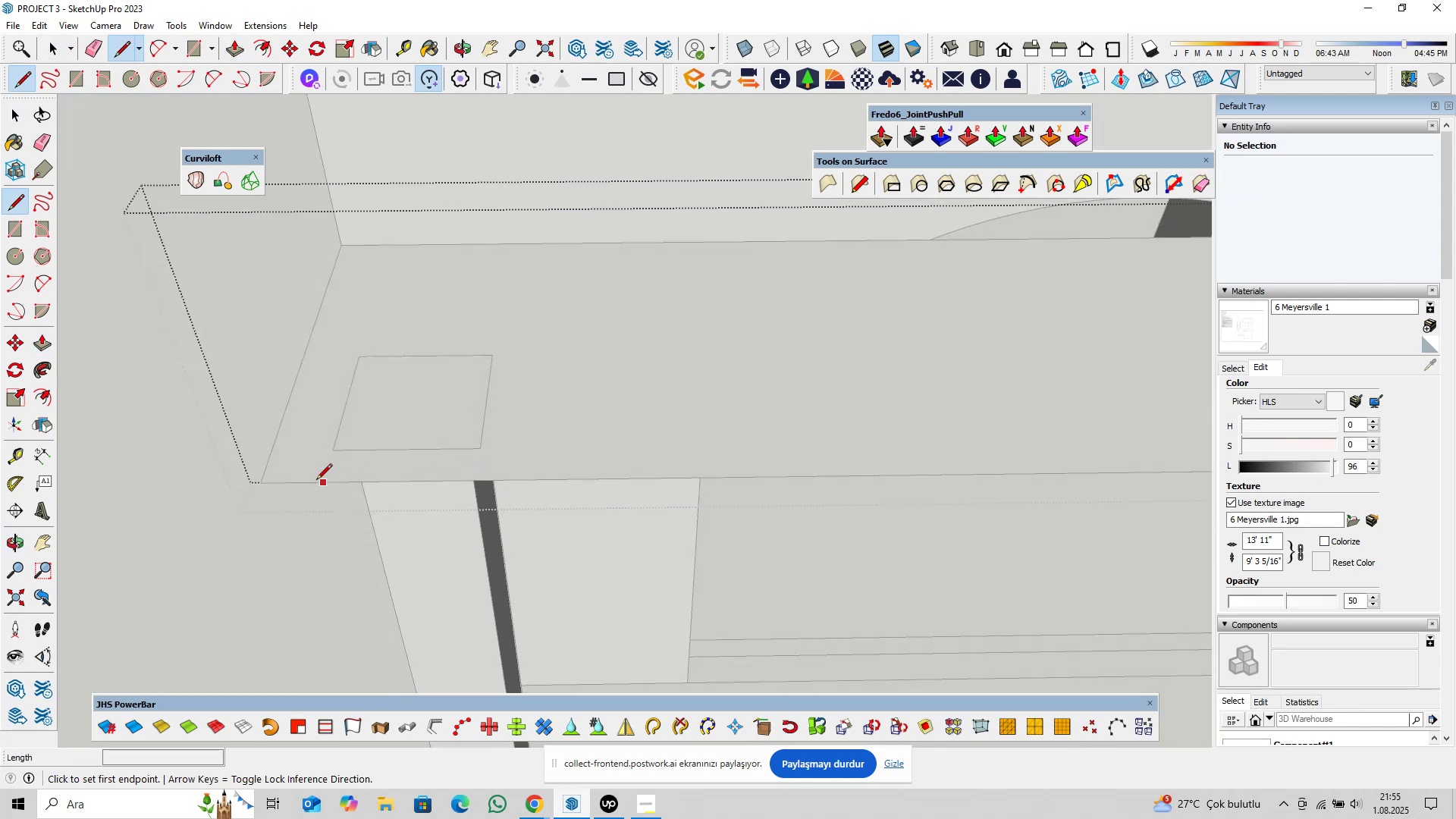 
left_click([263, 479])
 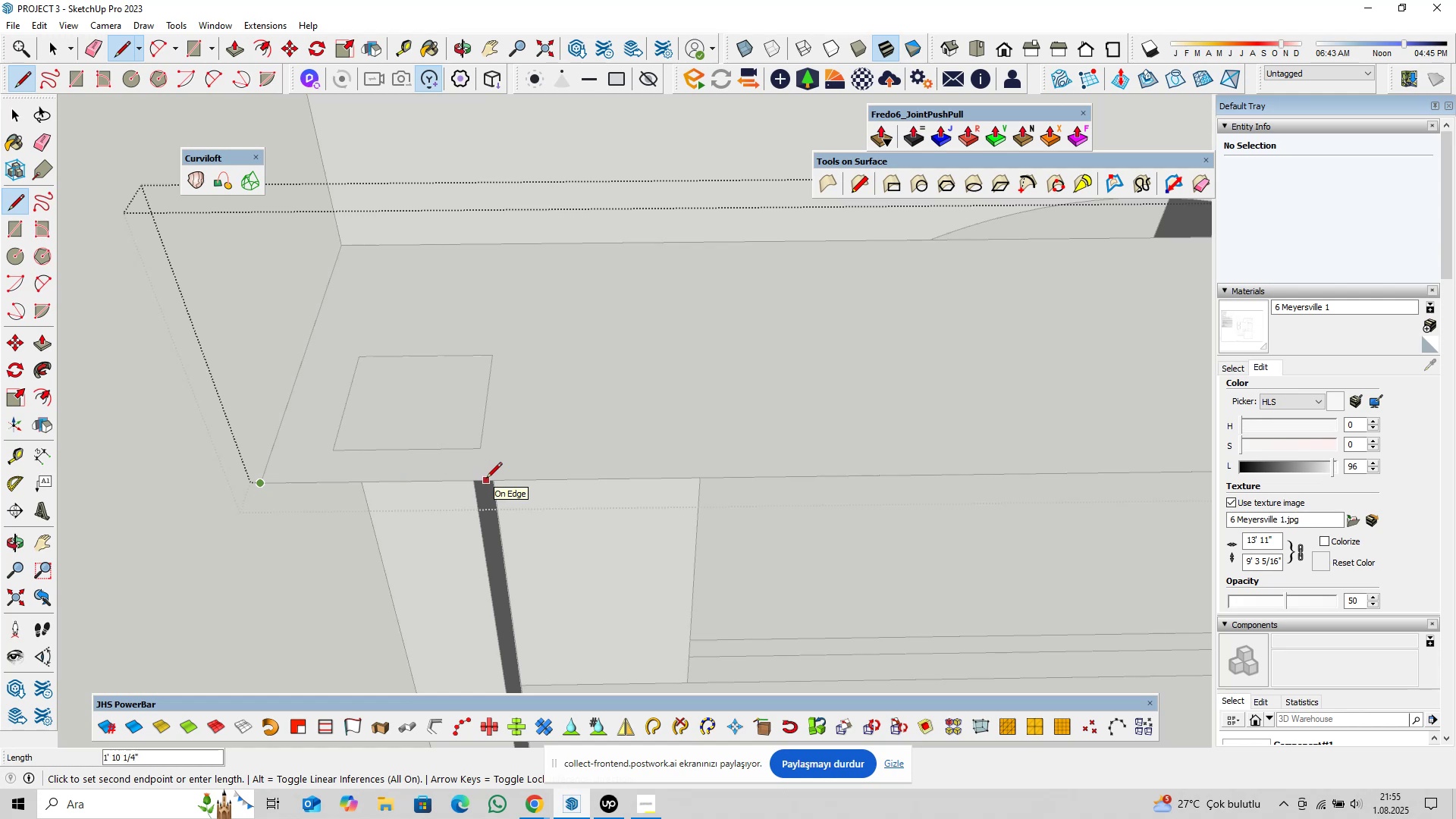 
key(ArrowRight)
 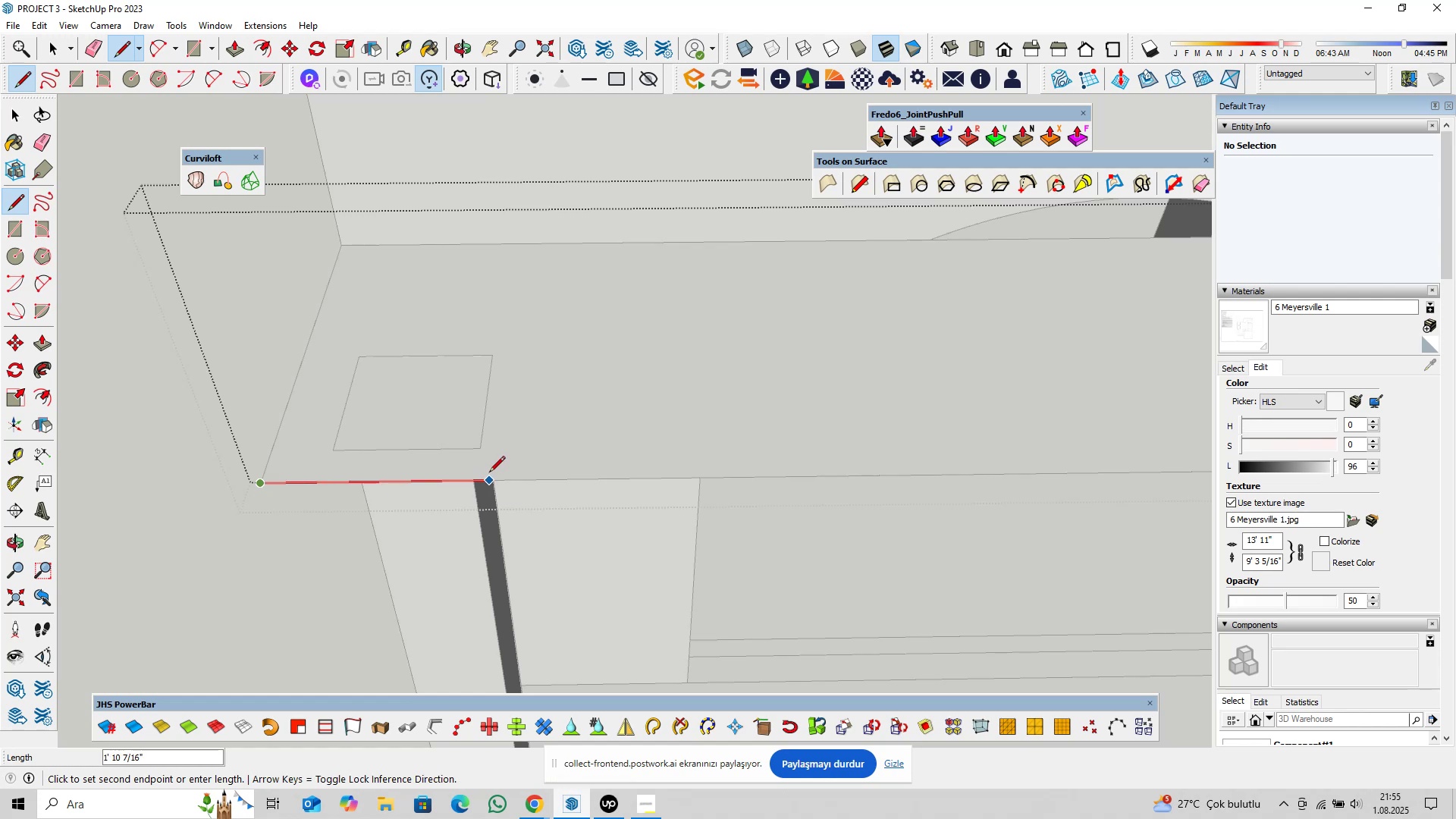 
key(ArrowLeft)
 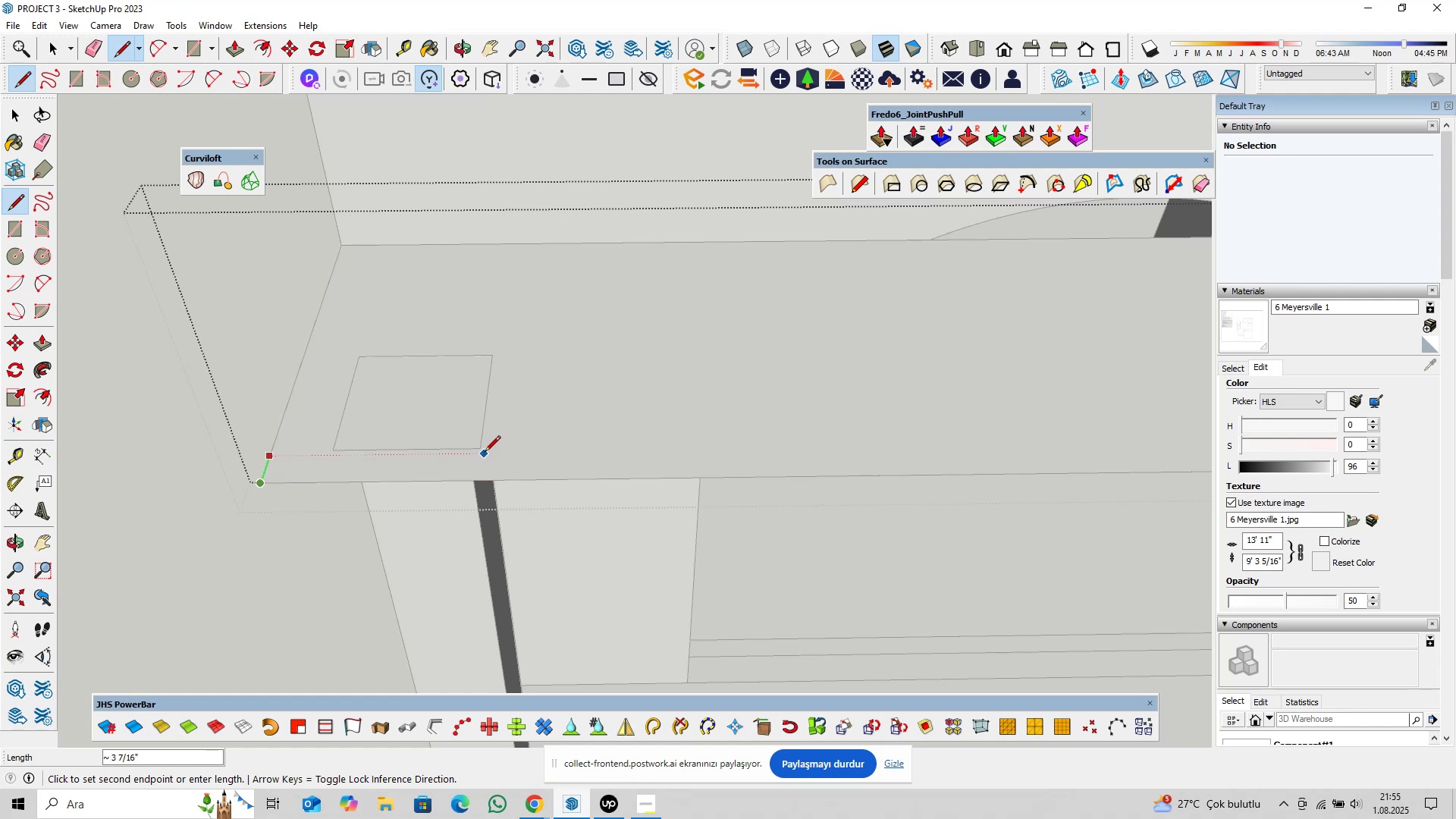 
key(ArrowRight)
 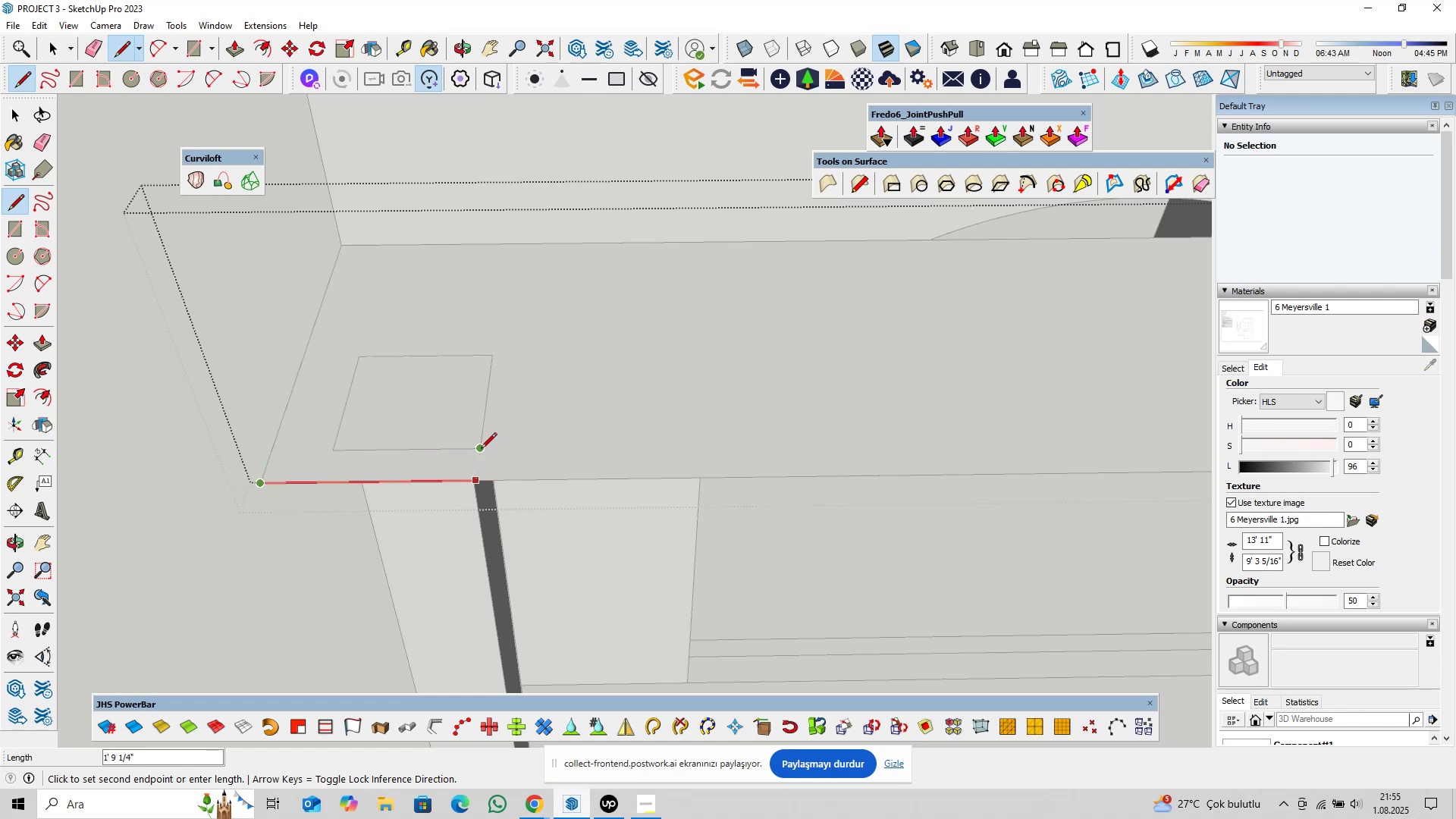 
left_click([481, 450])
 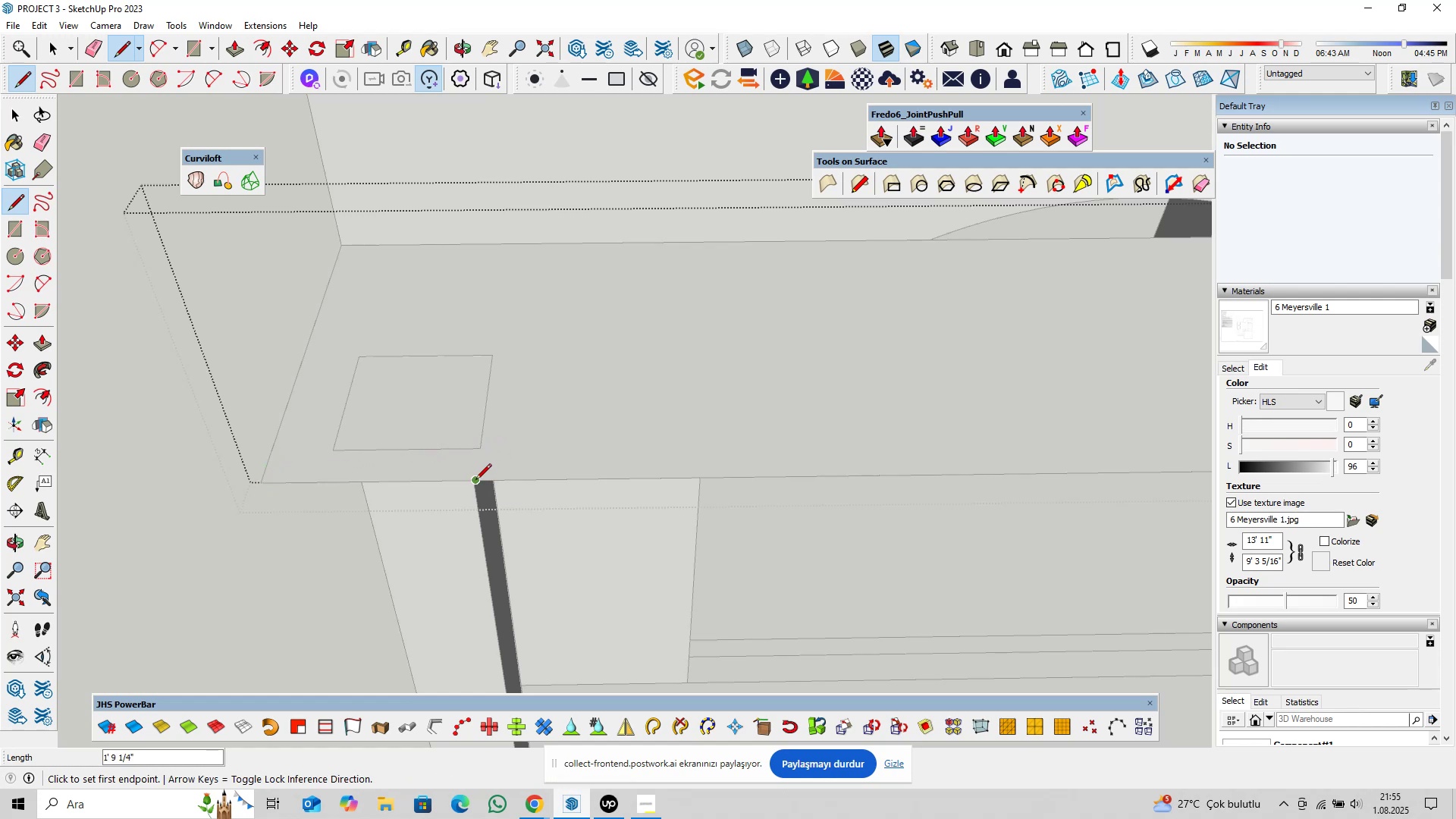 
left_click([475, 481])
 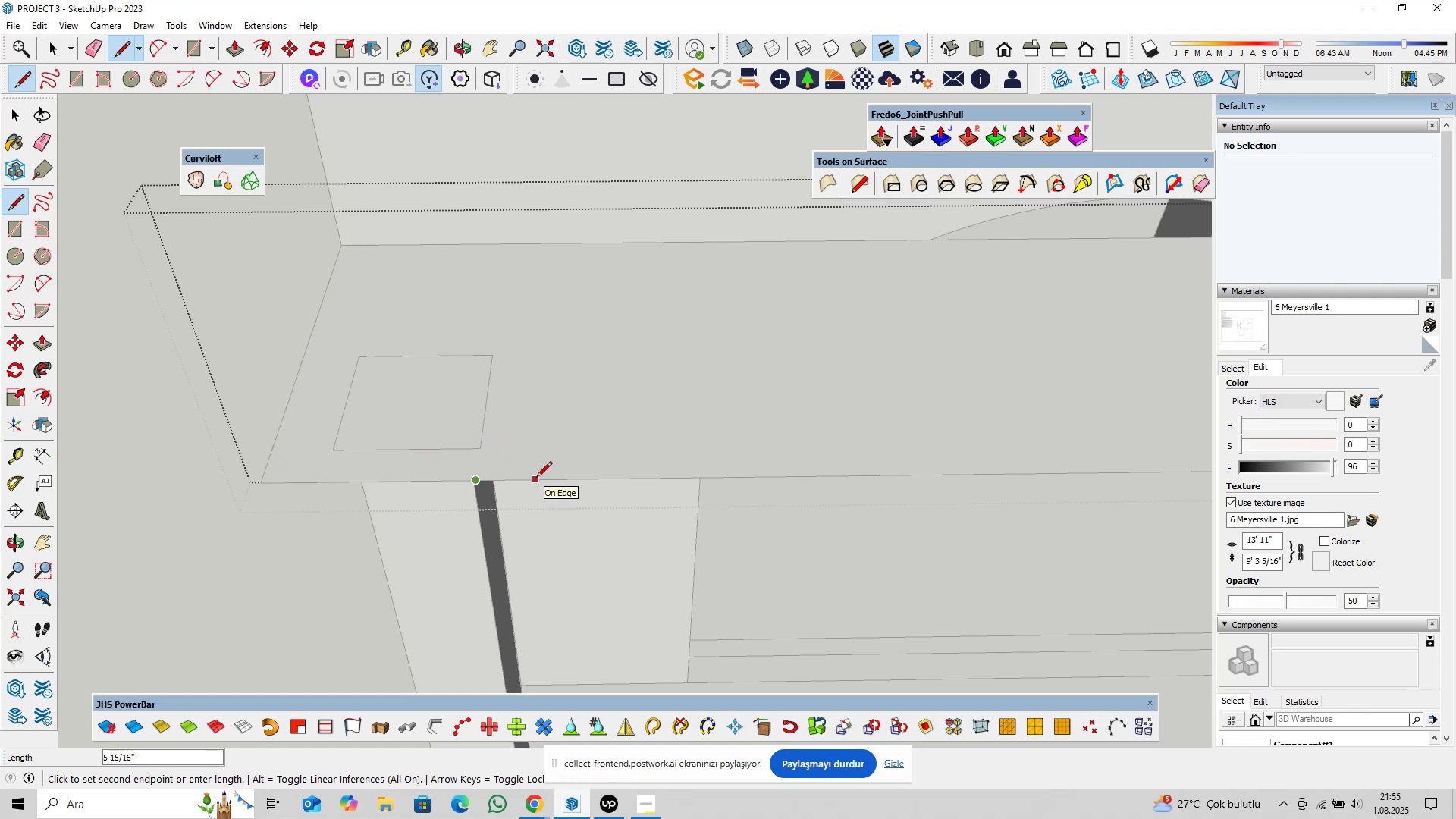 
type(12)
 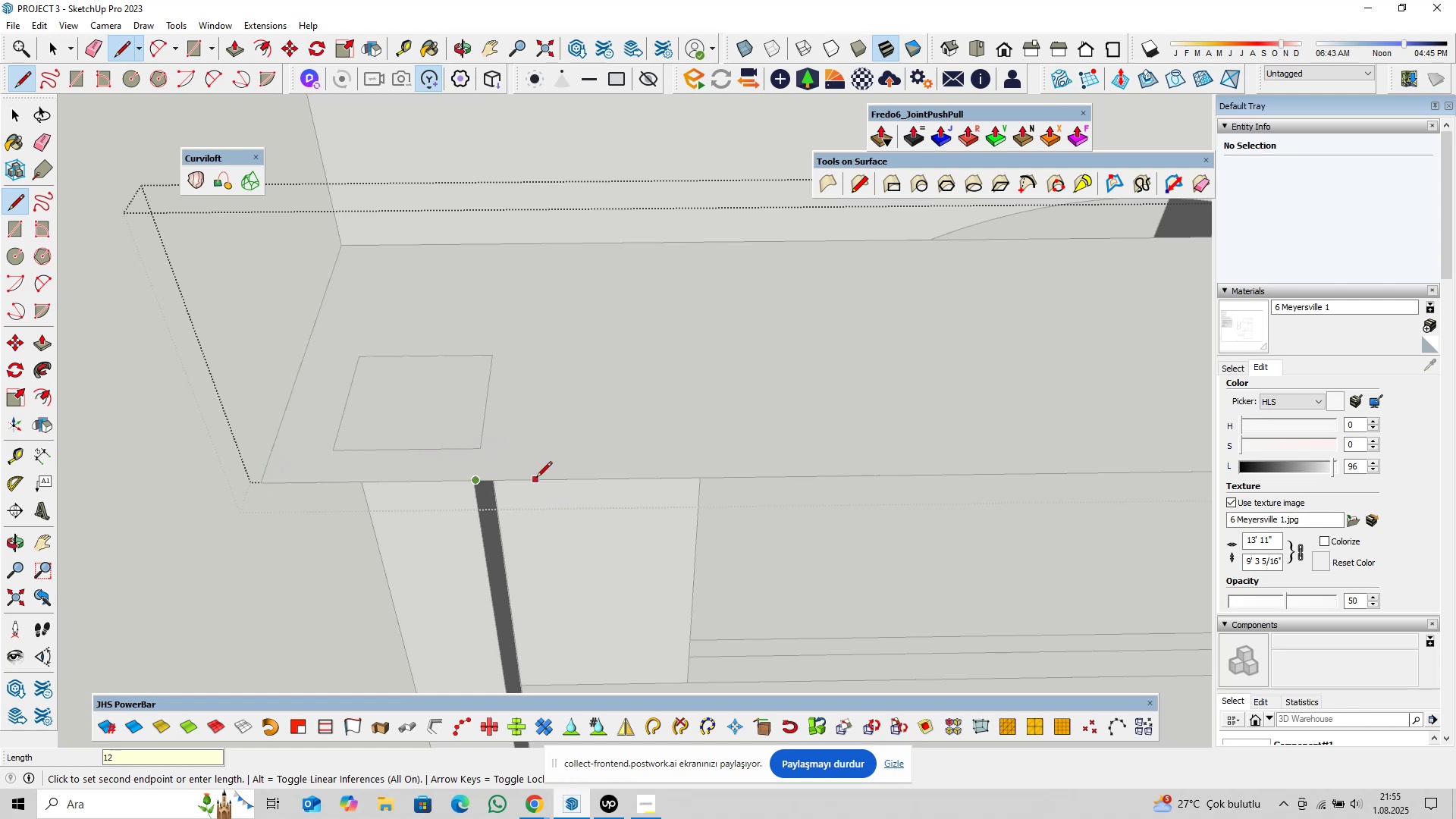 
key(Enter)
 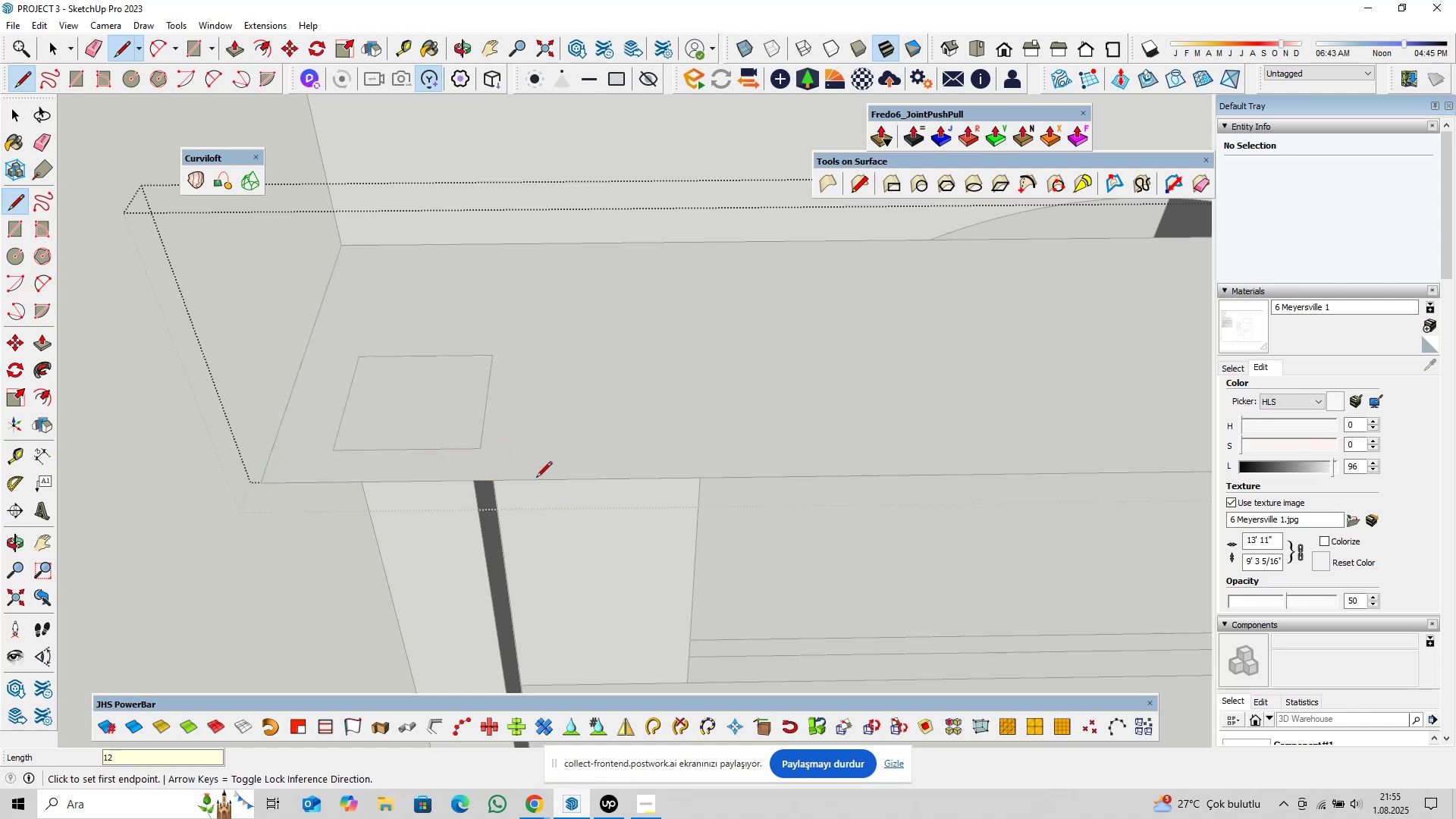 
scroll: coordinate [546, 479], scroll_direction: down, amount: 4.0
 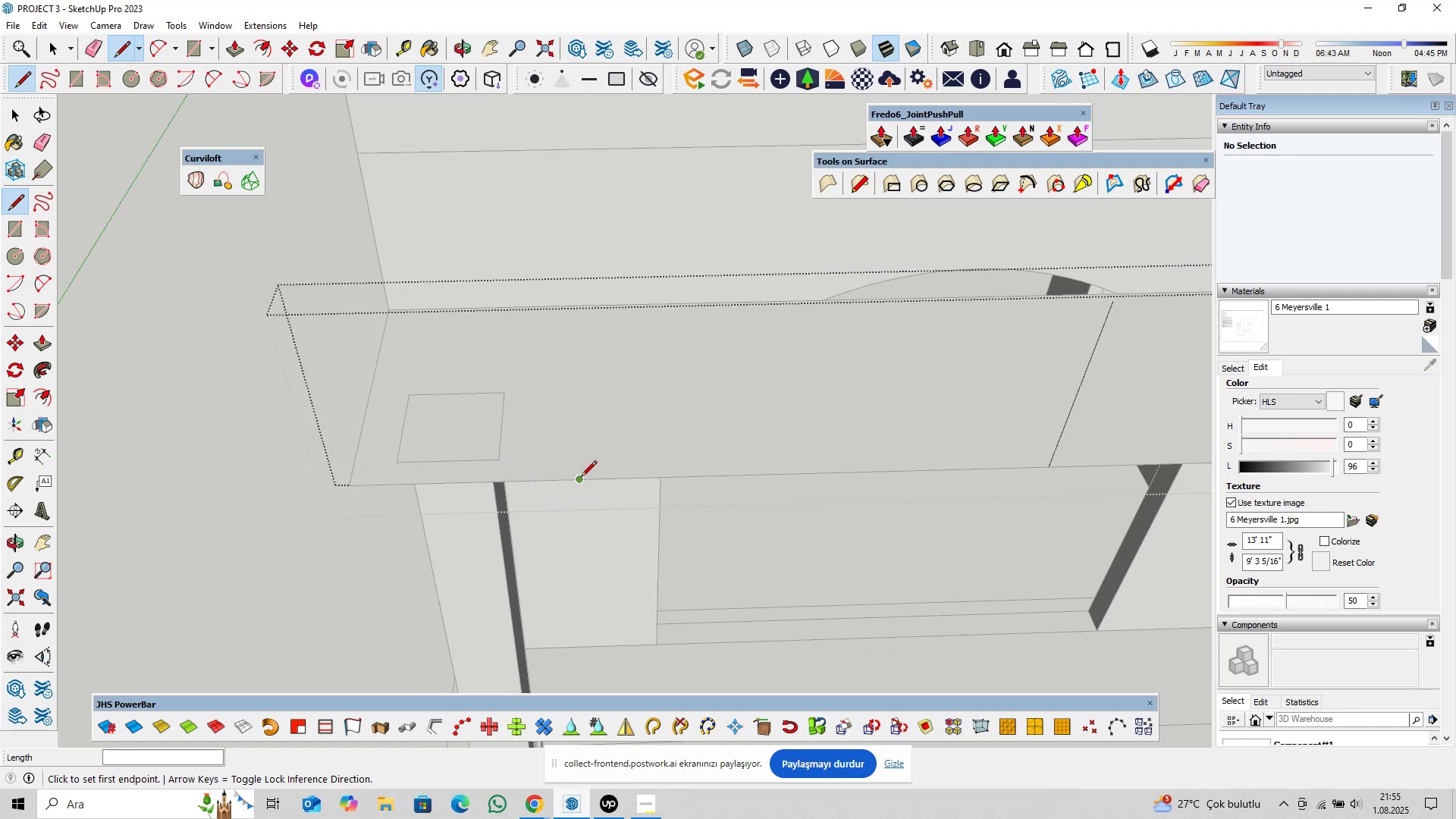 
left_click([582, 478])
 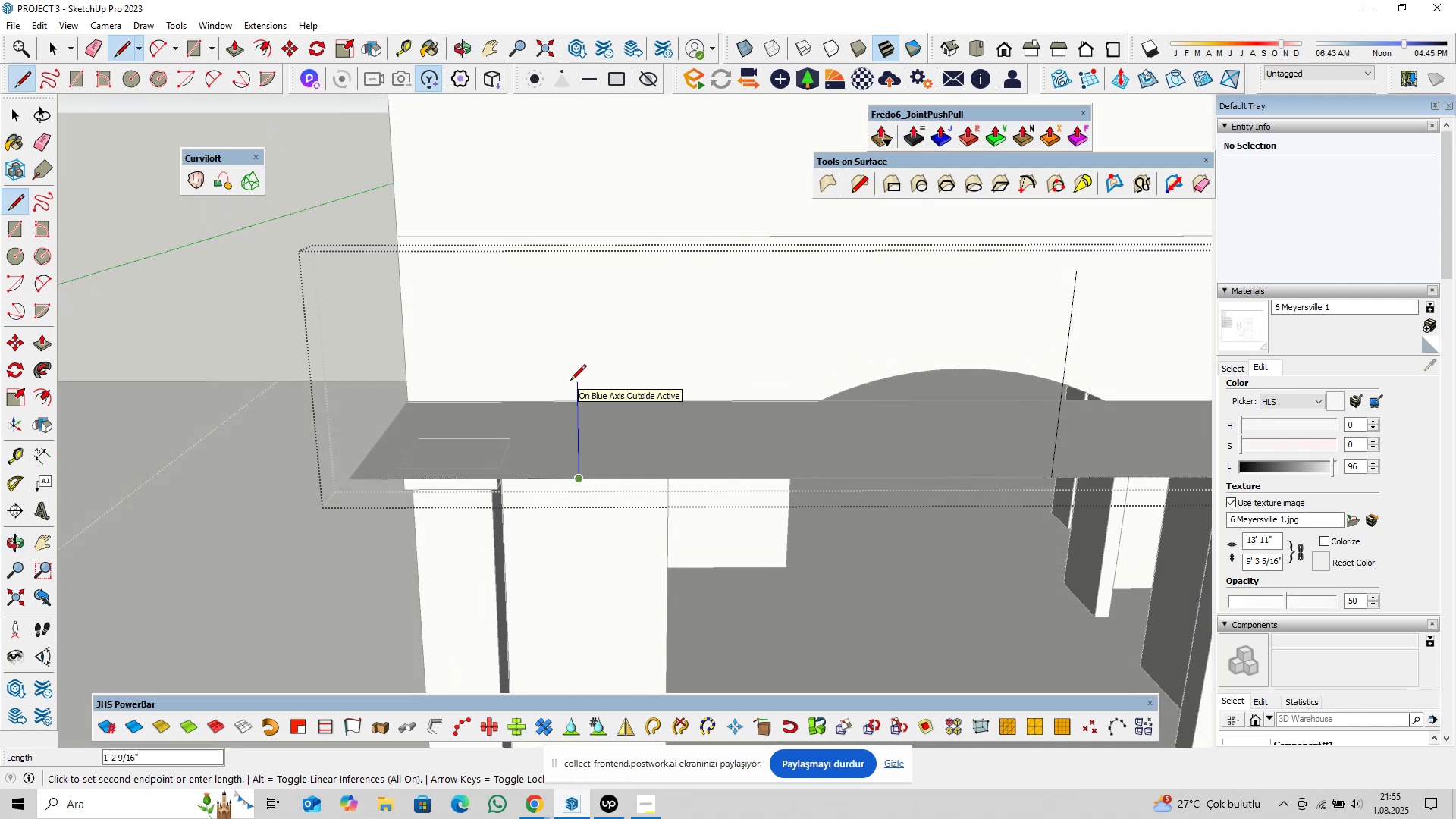 
key(5)
 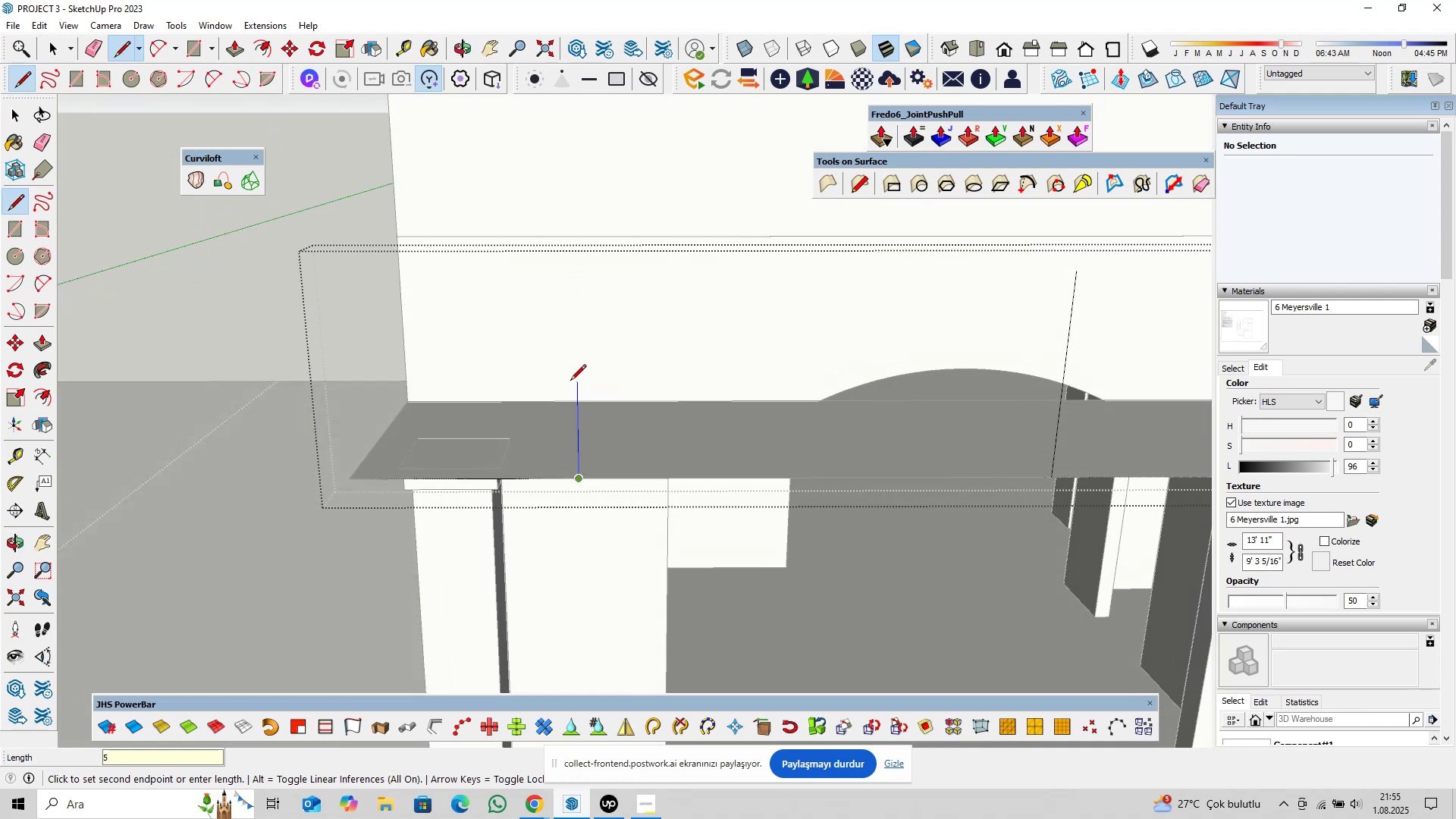 
key(Enter)
 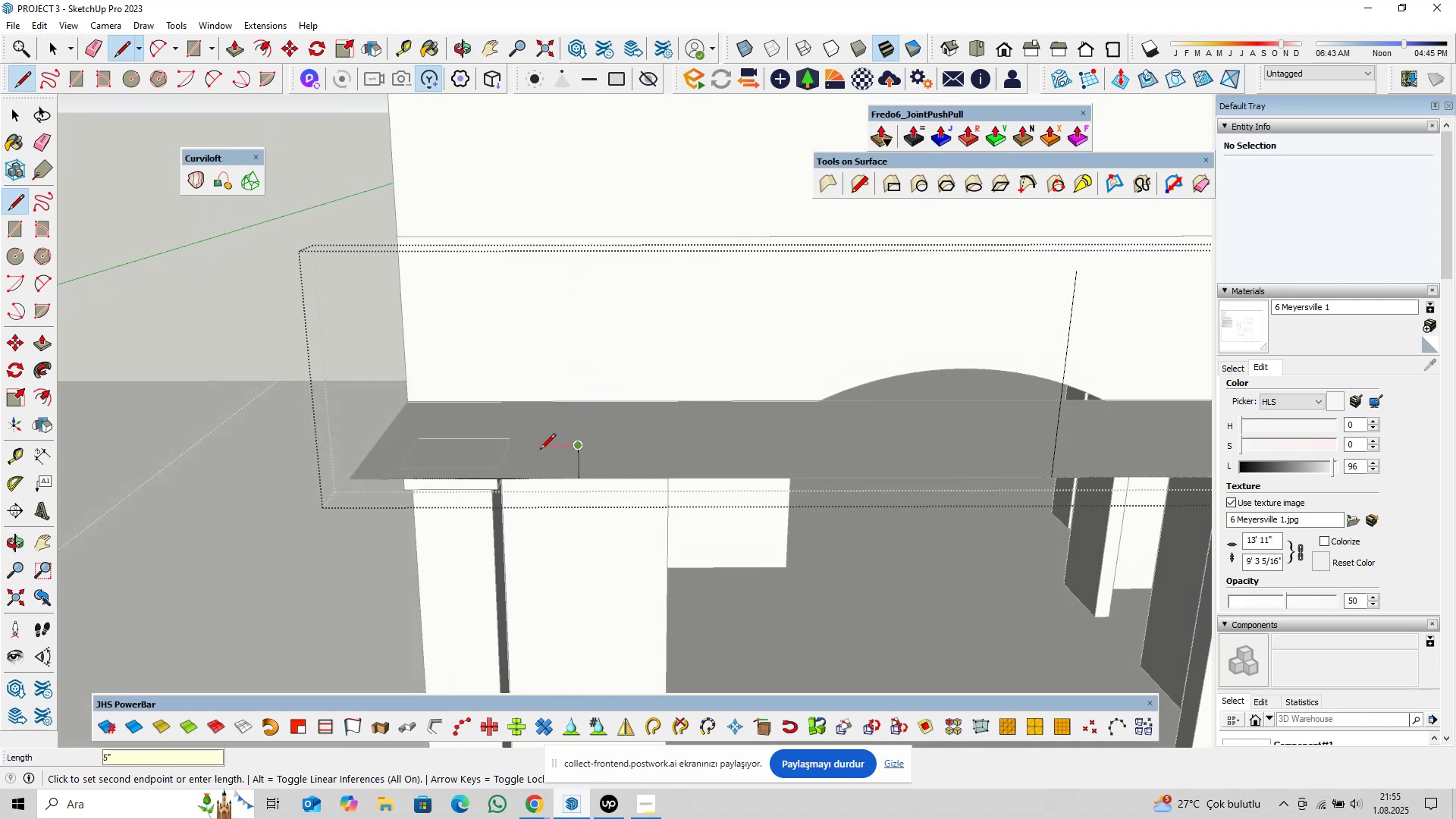 
key(Space)
 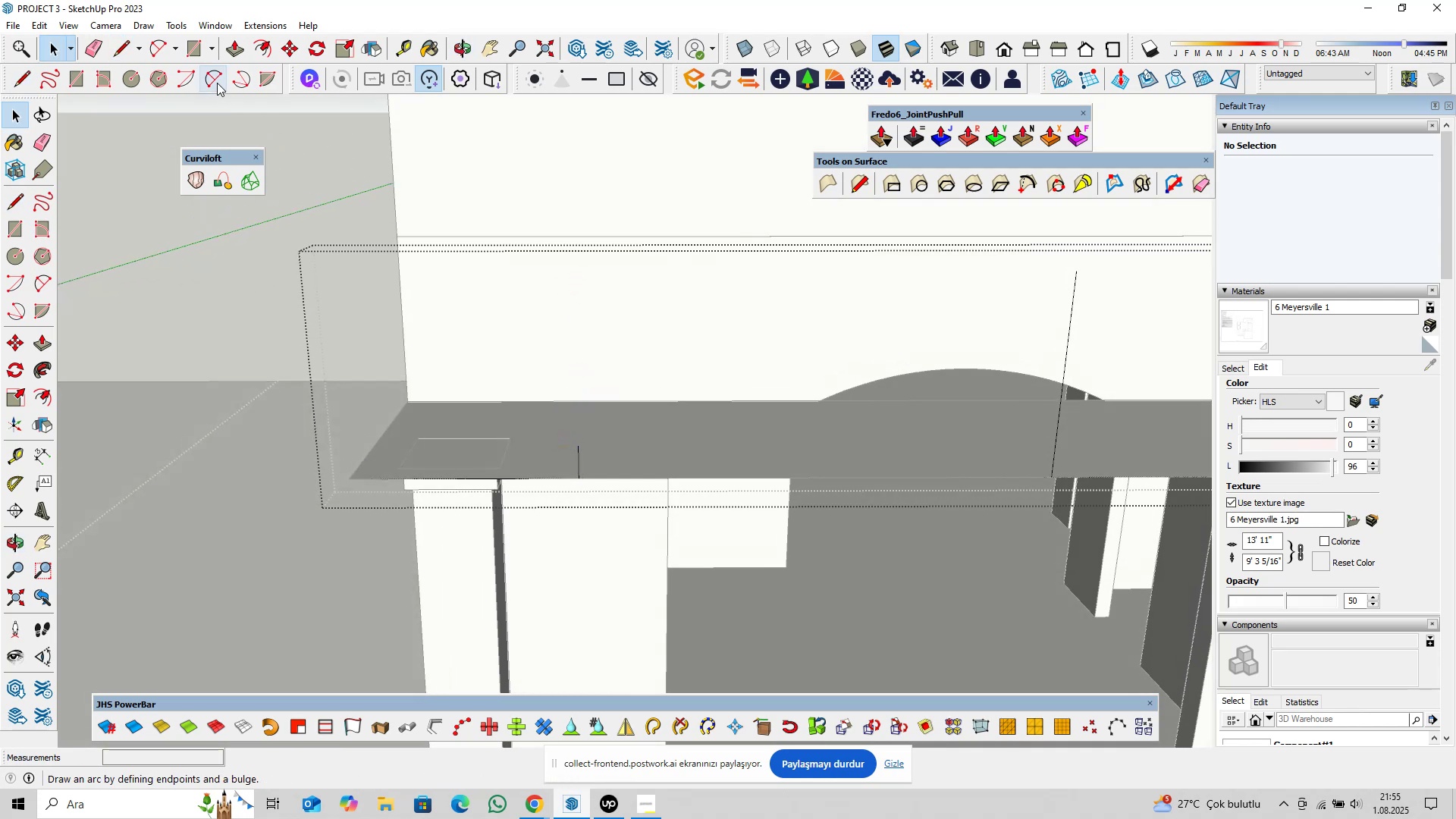 
left_click([217, 83])
 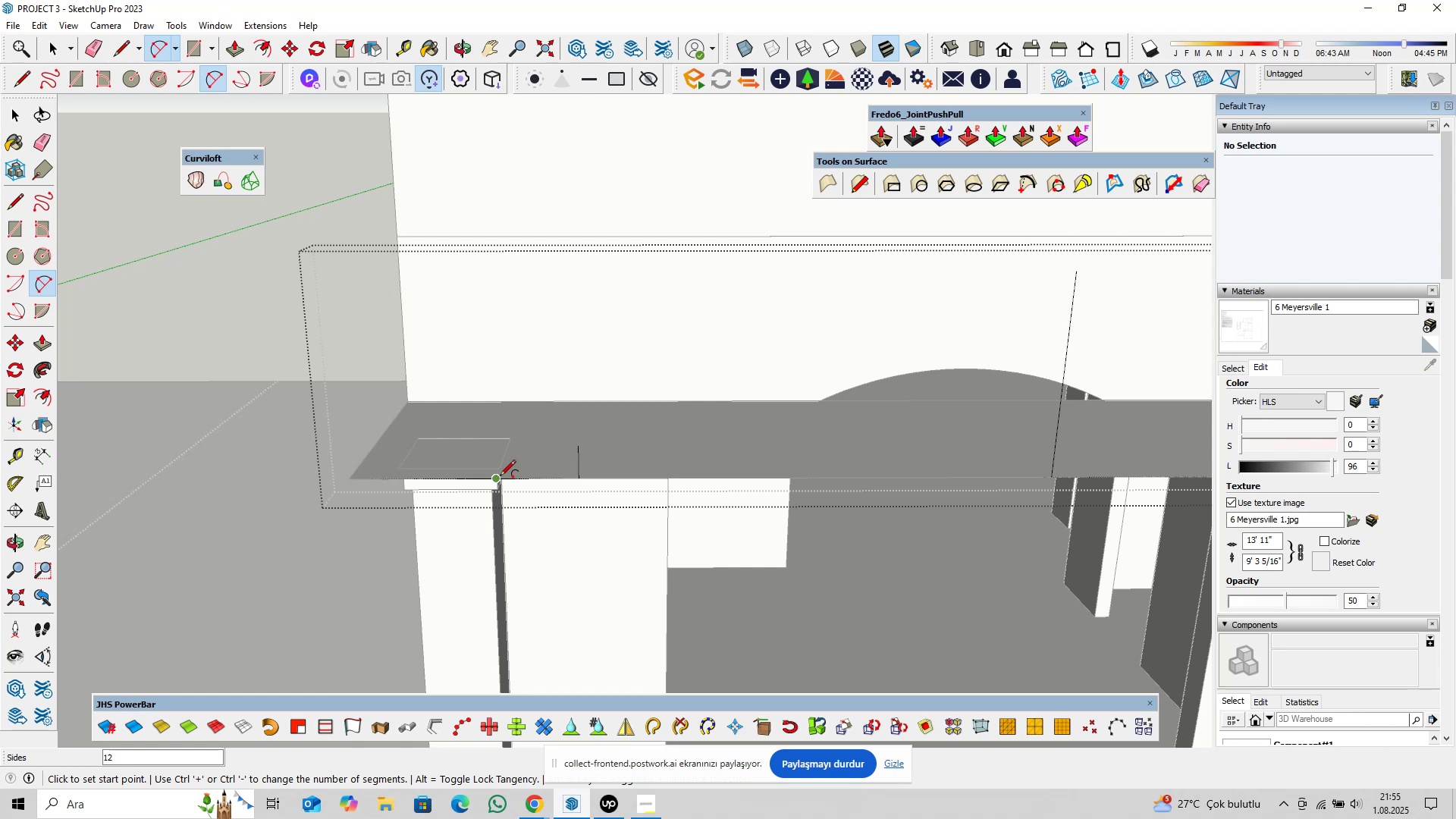 
left_click([498, 476])
 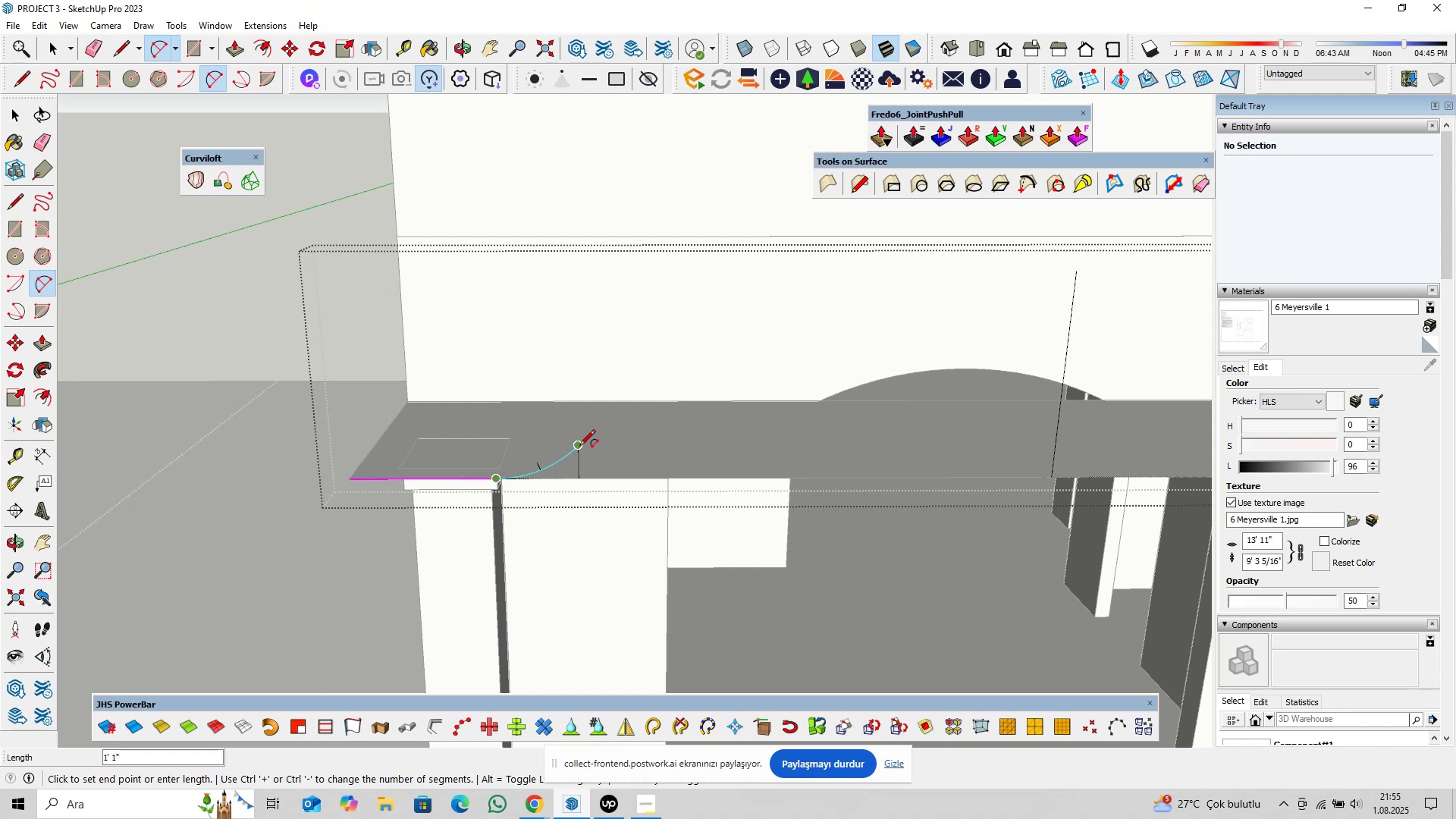 
double_click([579, 447])
 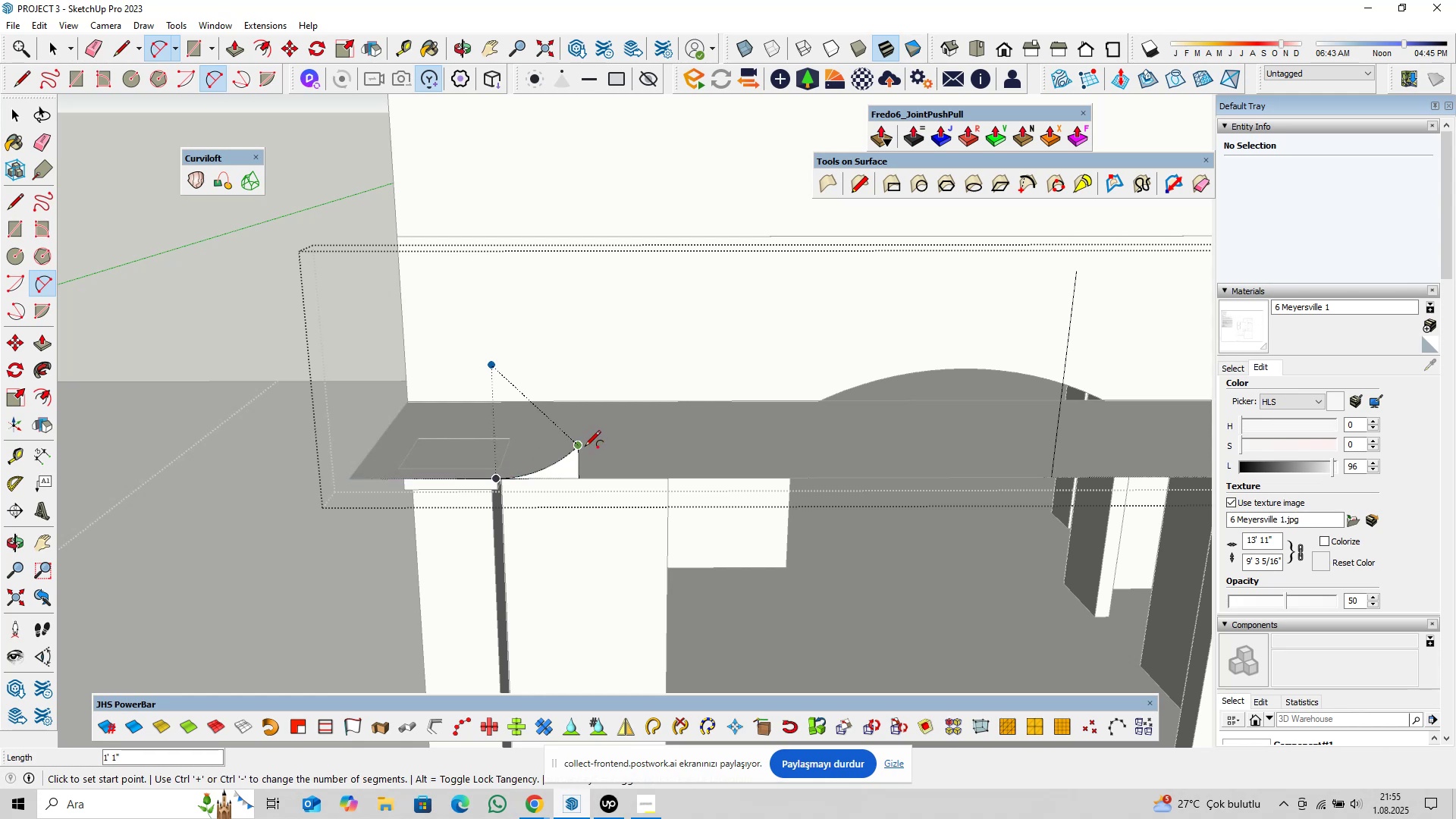 
scroll: coordinate [592, 449], scroll_direction: down, amount: 4.0
 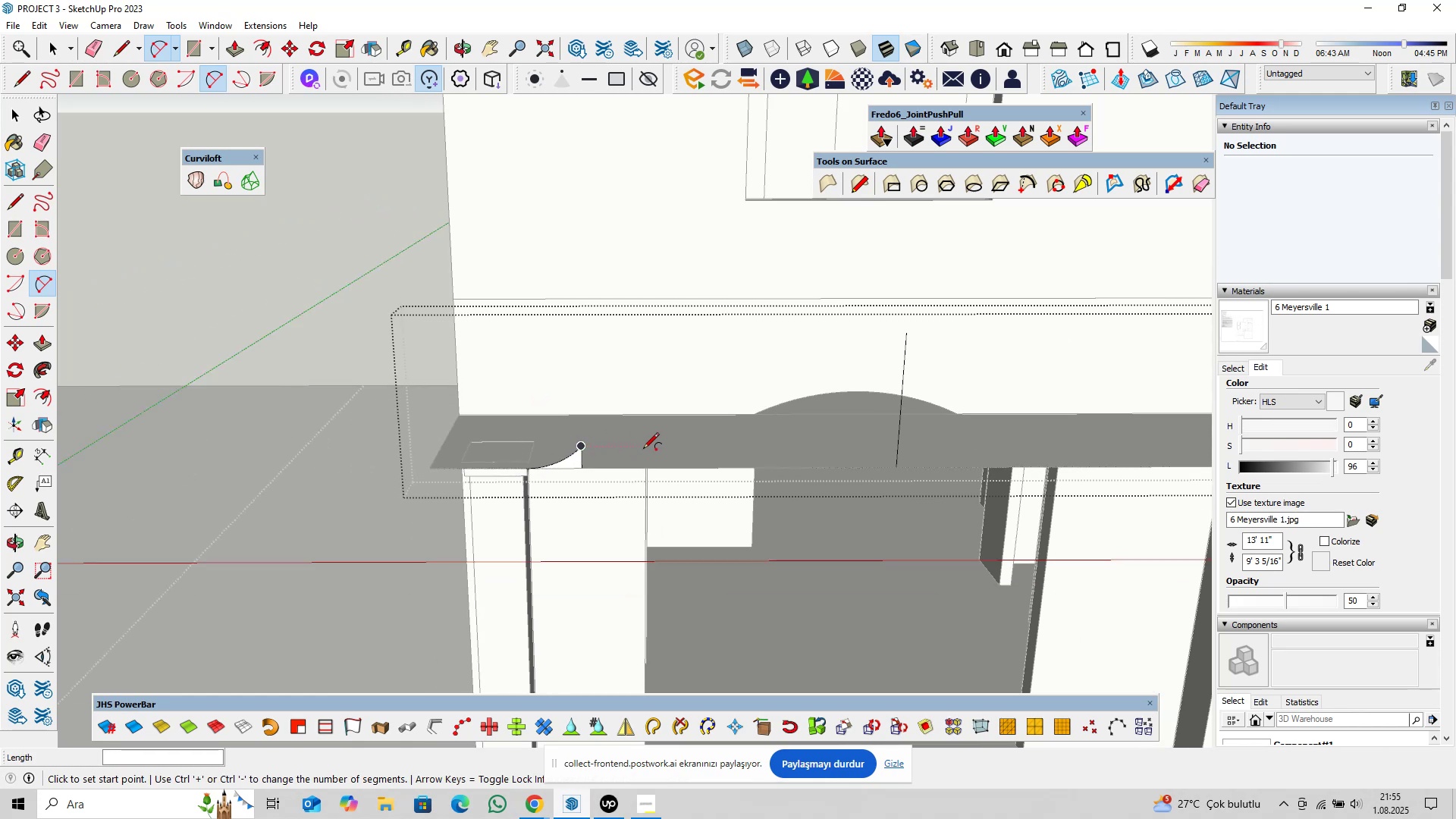 
key(Shift+ShiftLeft)
 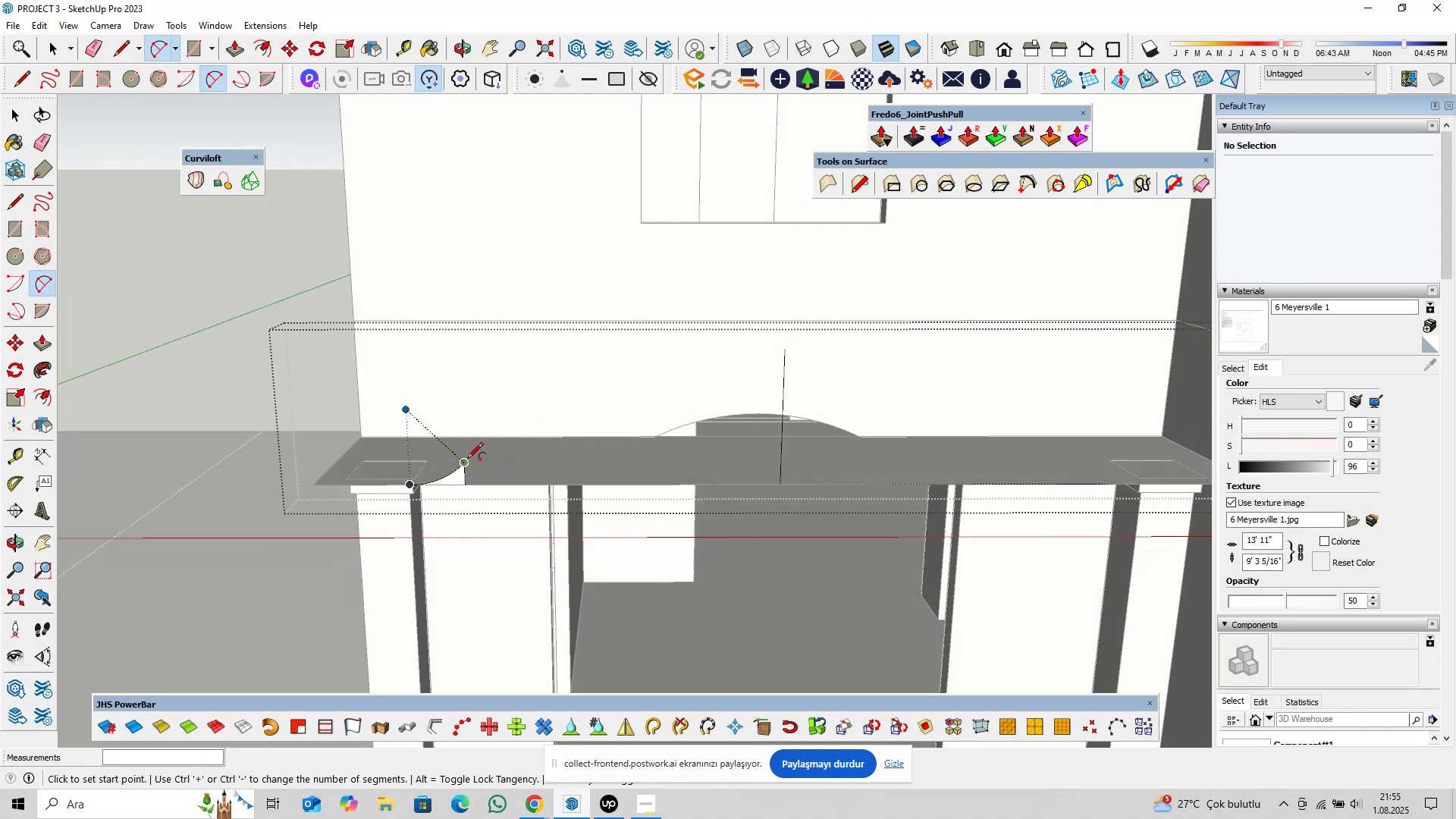 
left_click([466, 460])
 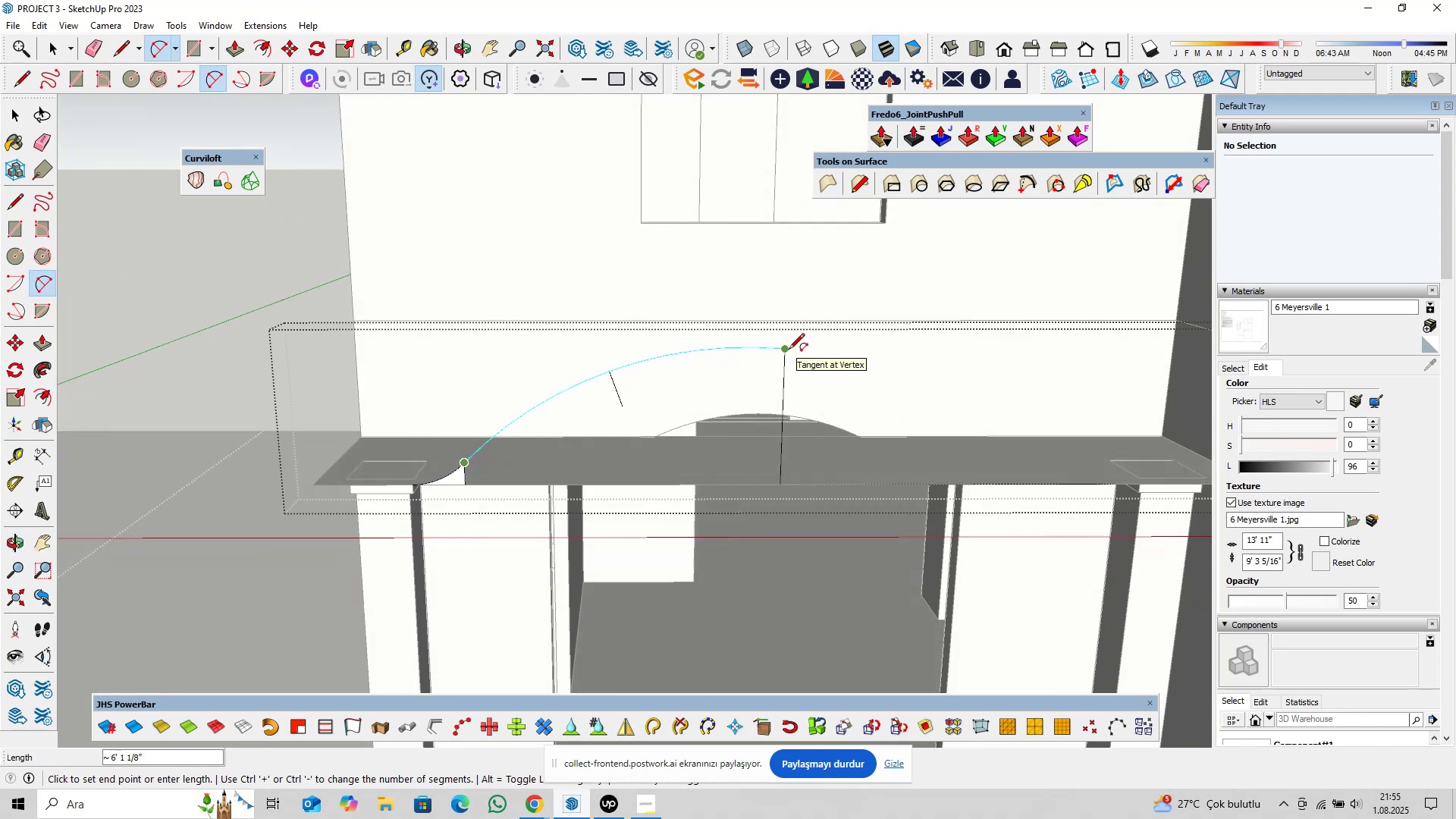 
double_click([789, 350])
 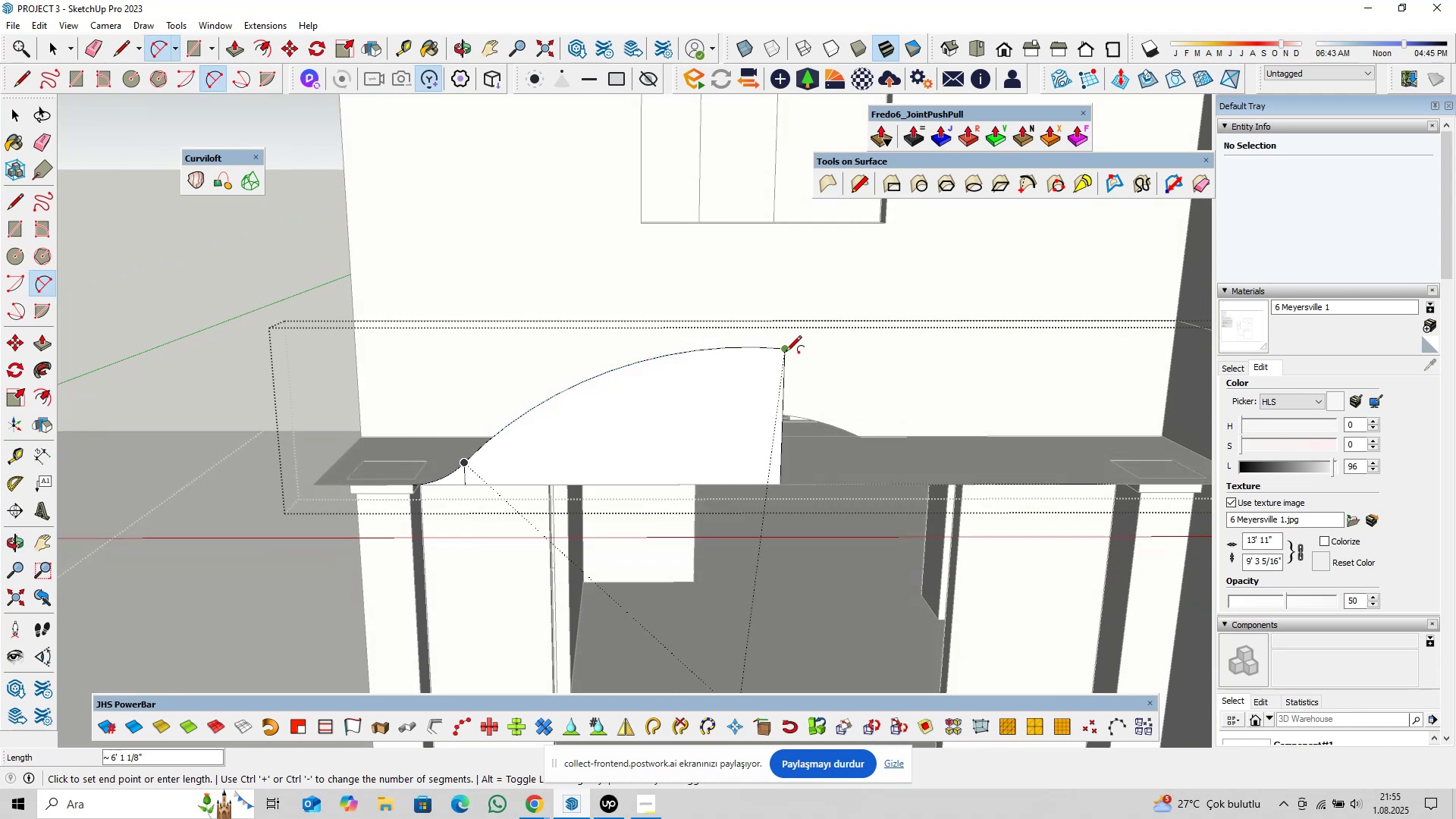 
hold_key(key=ShiftLeft, duration=0.31)
 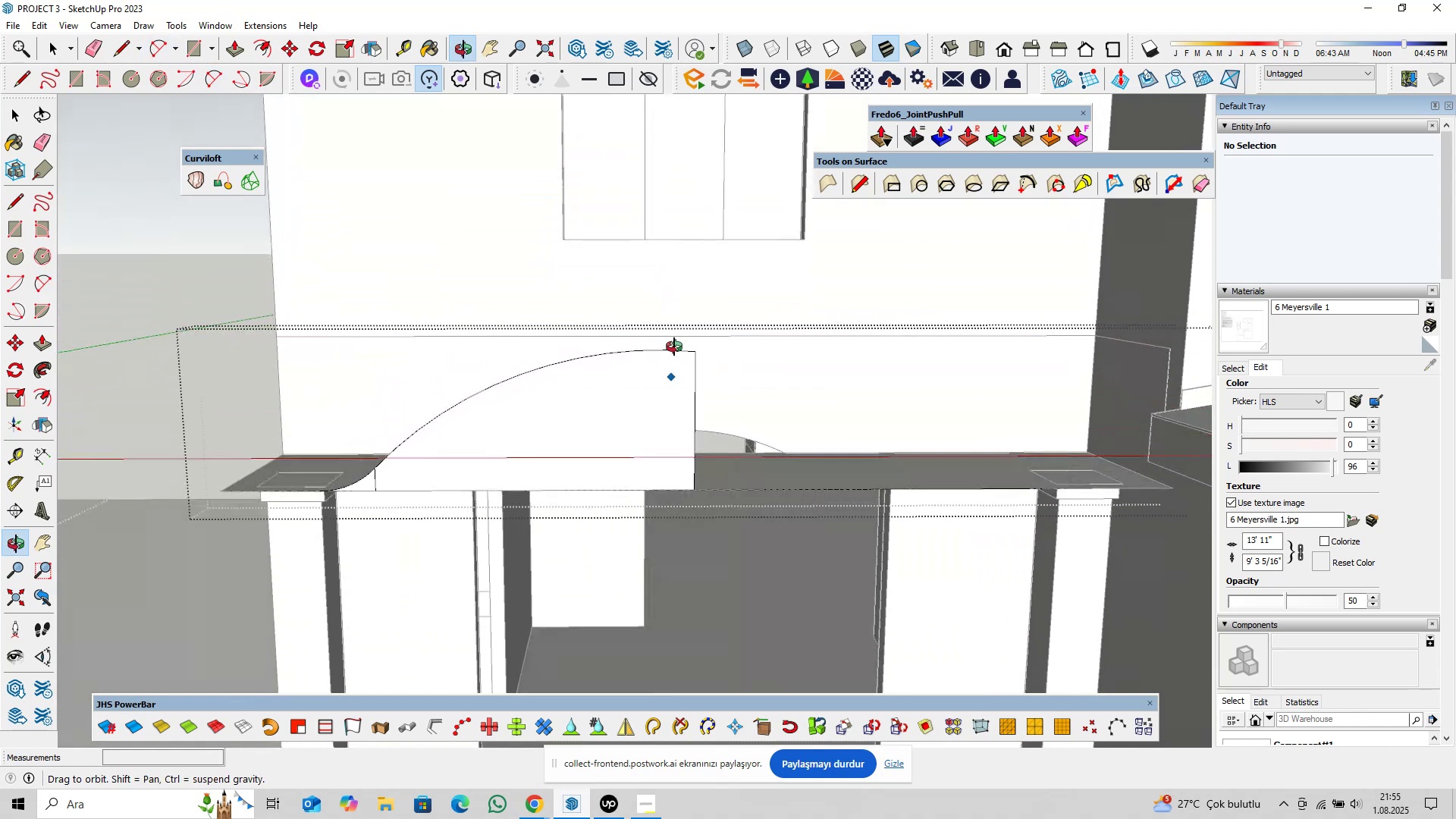 
key(Space)
 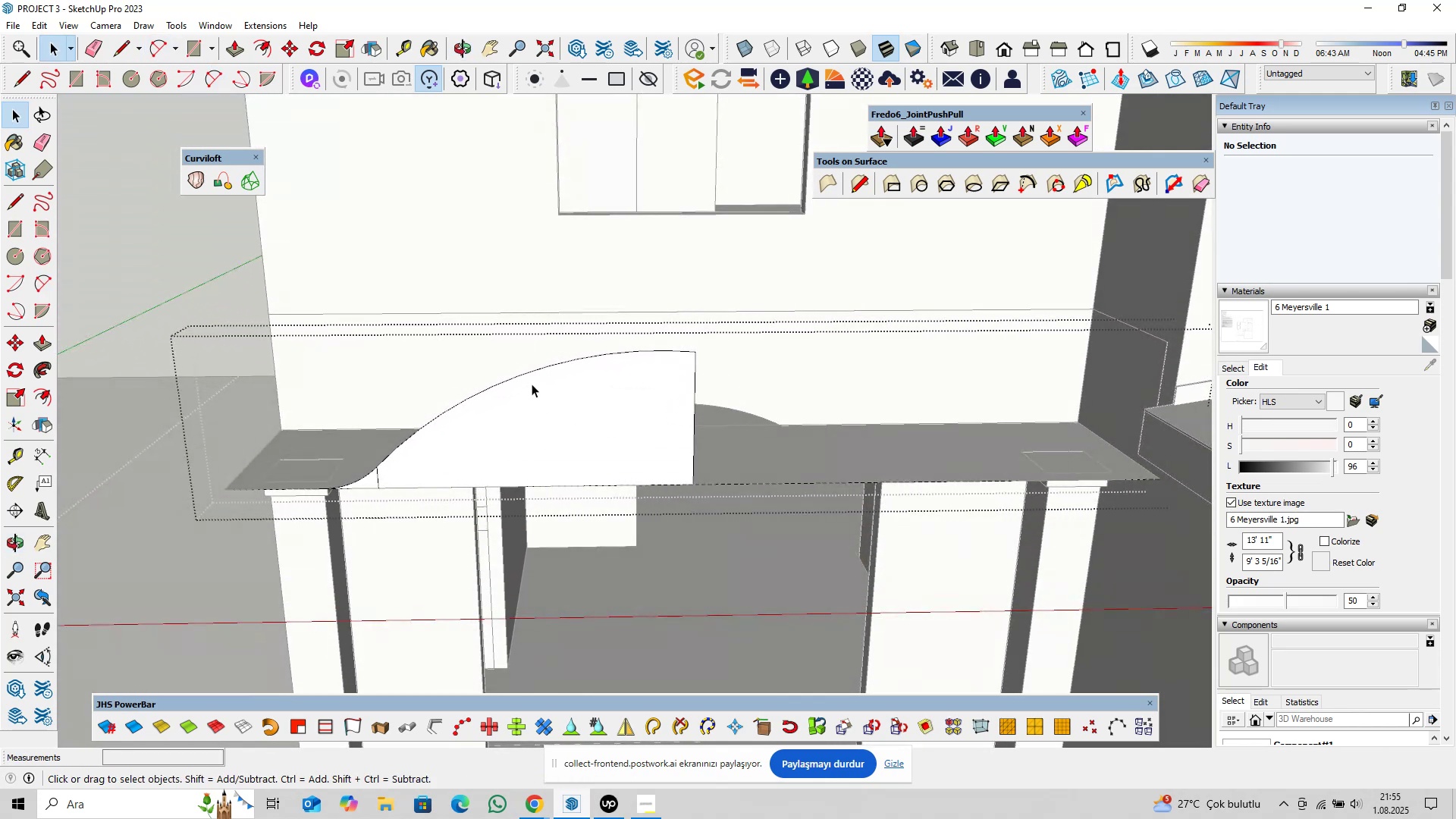 
hold_key(key=ShiftLeft, duration=0.47)
 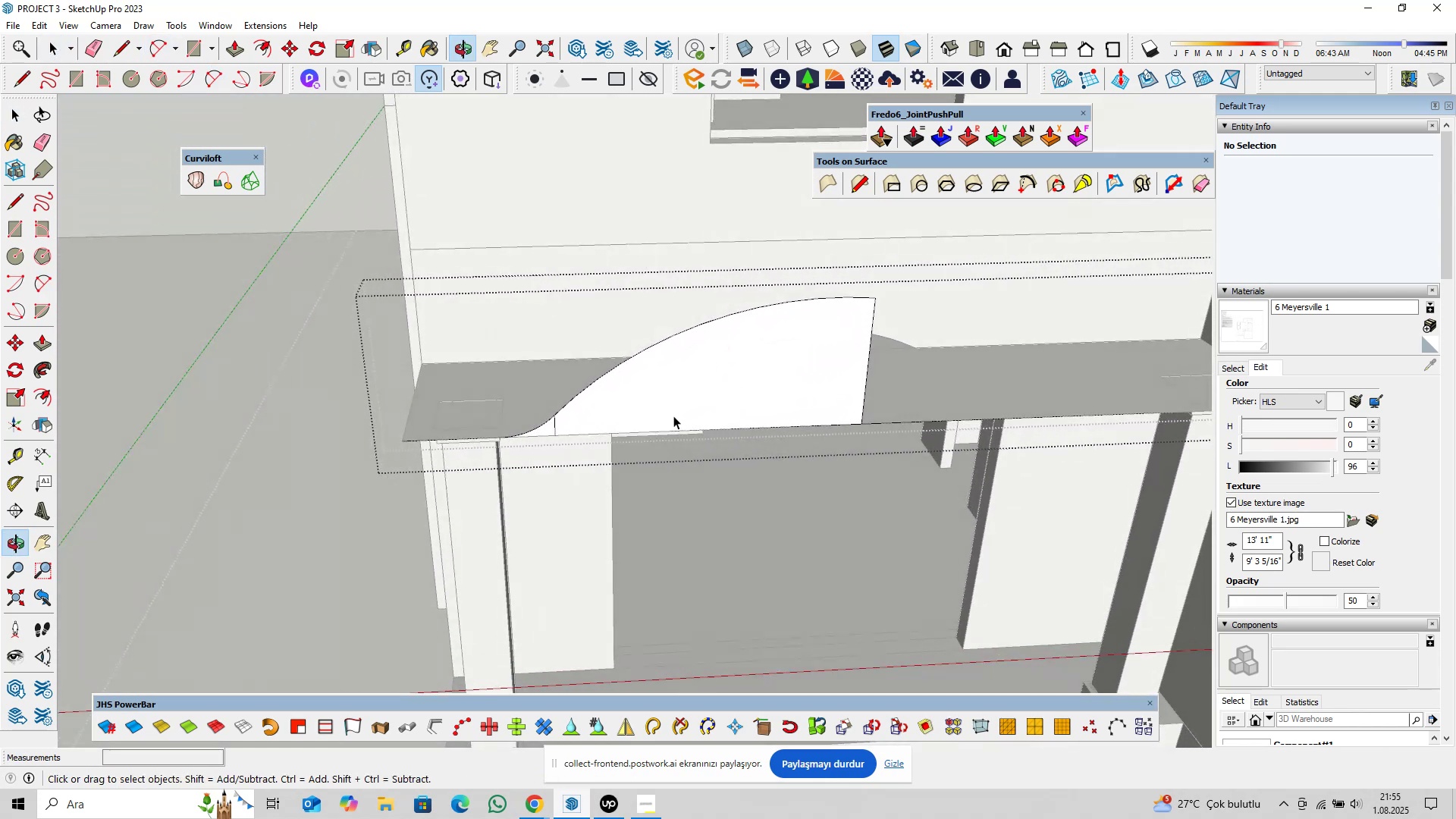 
scroll: coordinate [582, 419], scroll_direction: up, amount: 3.0
 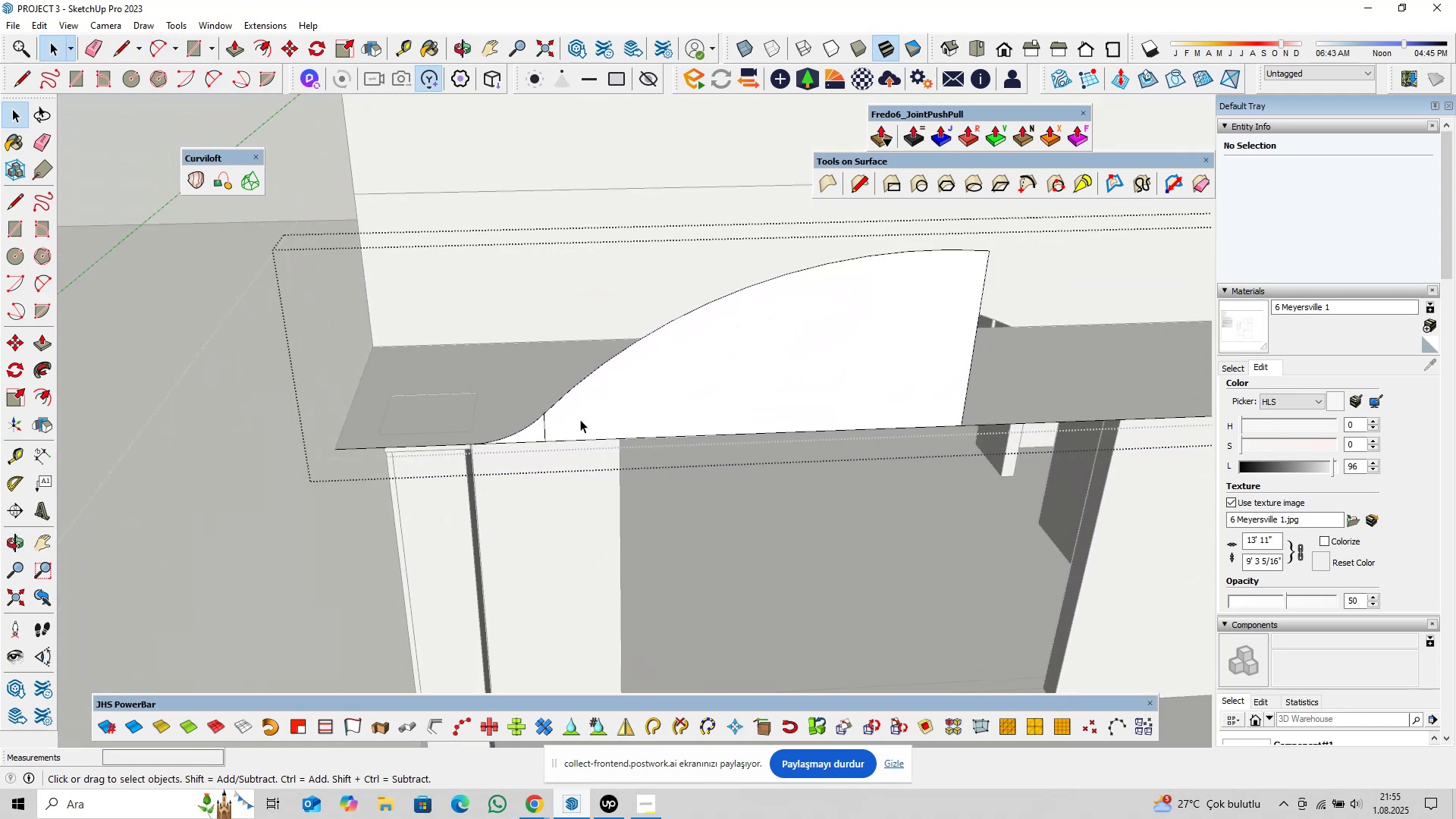 
key(Control+Z)
 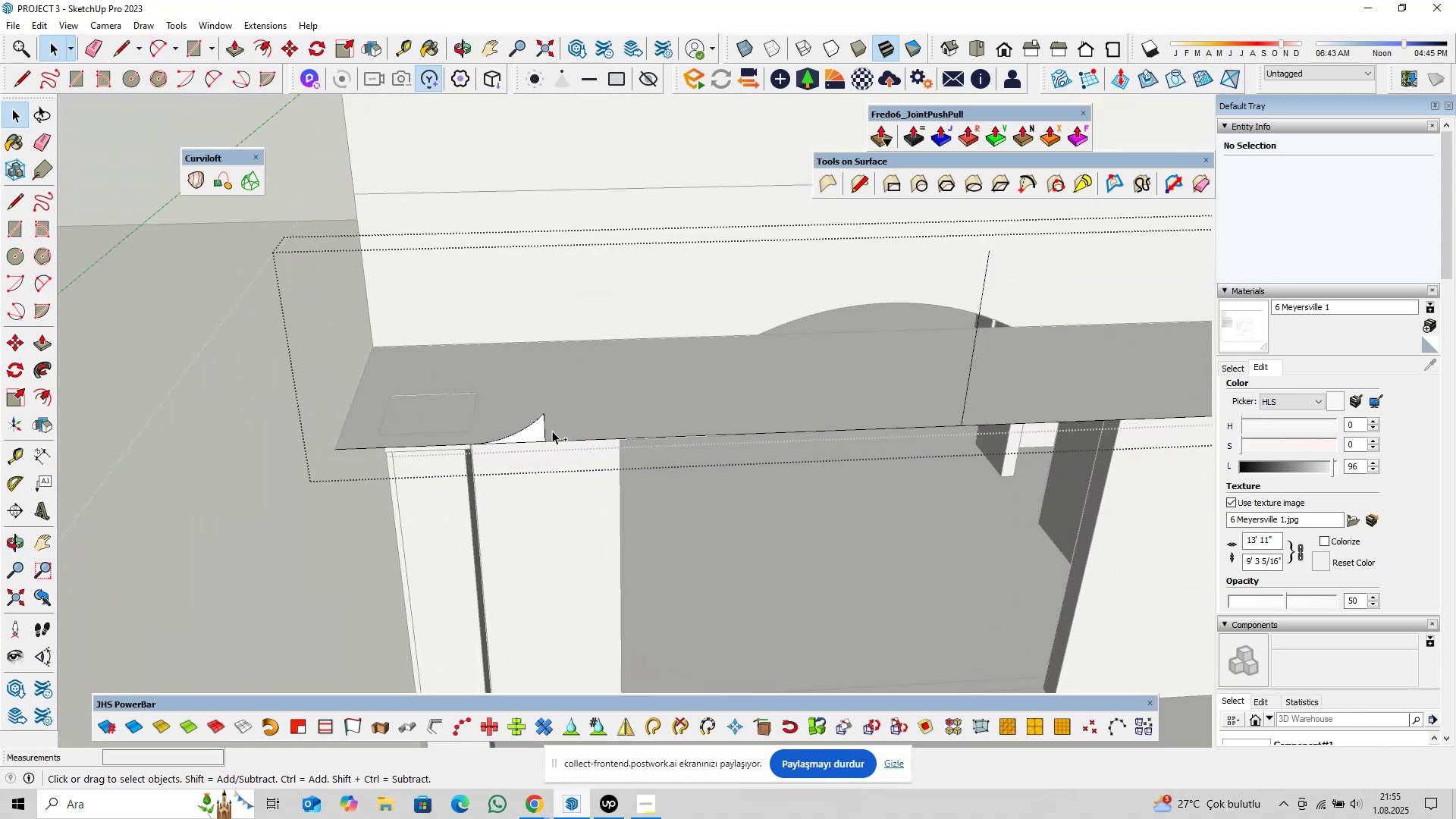 
key(Control+Z)
 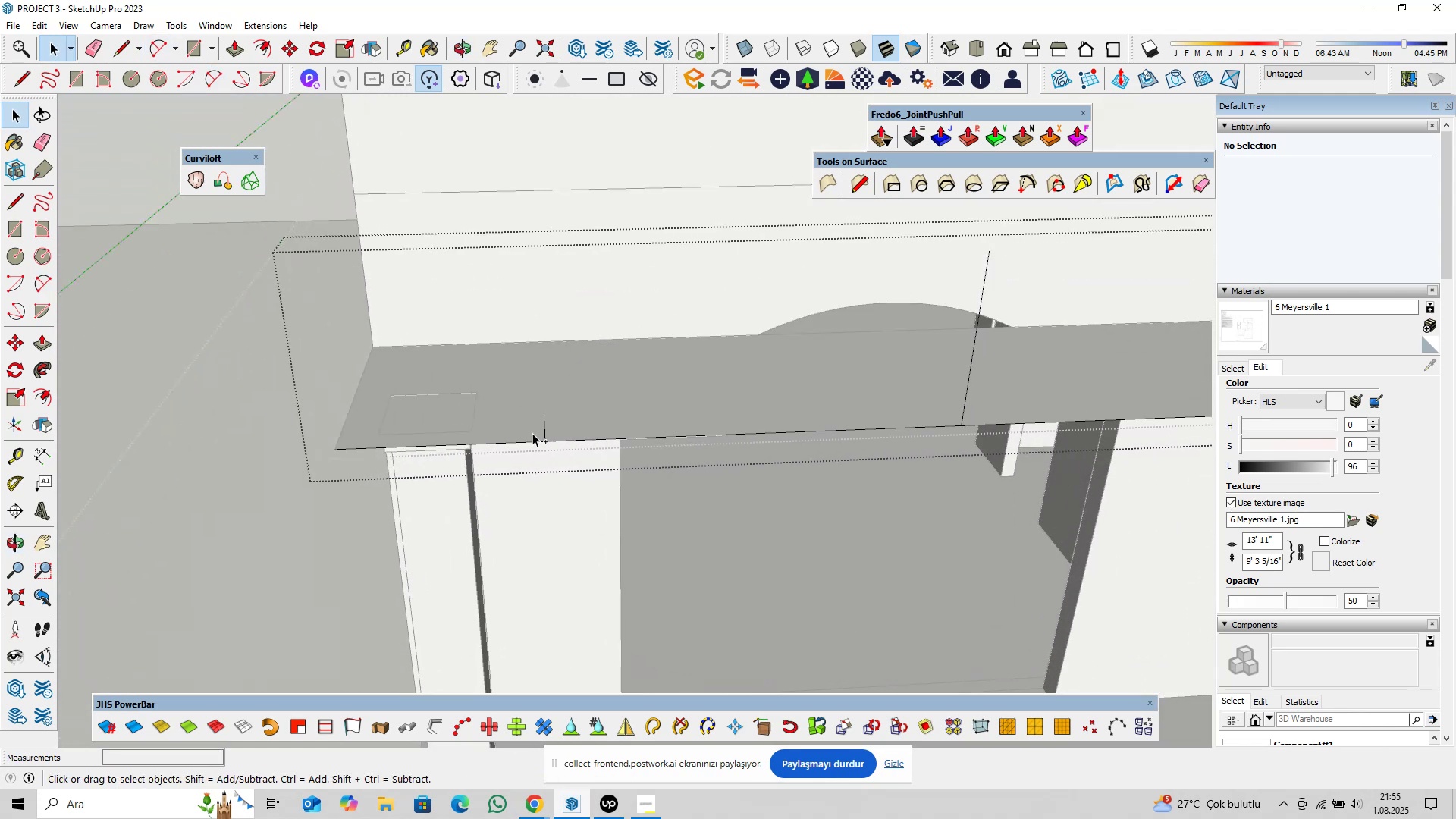 
scroll: coordinate [534, 431], scroll_direction: up, amount: 3.0
 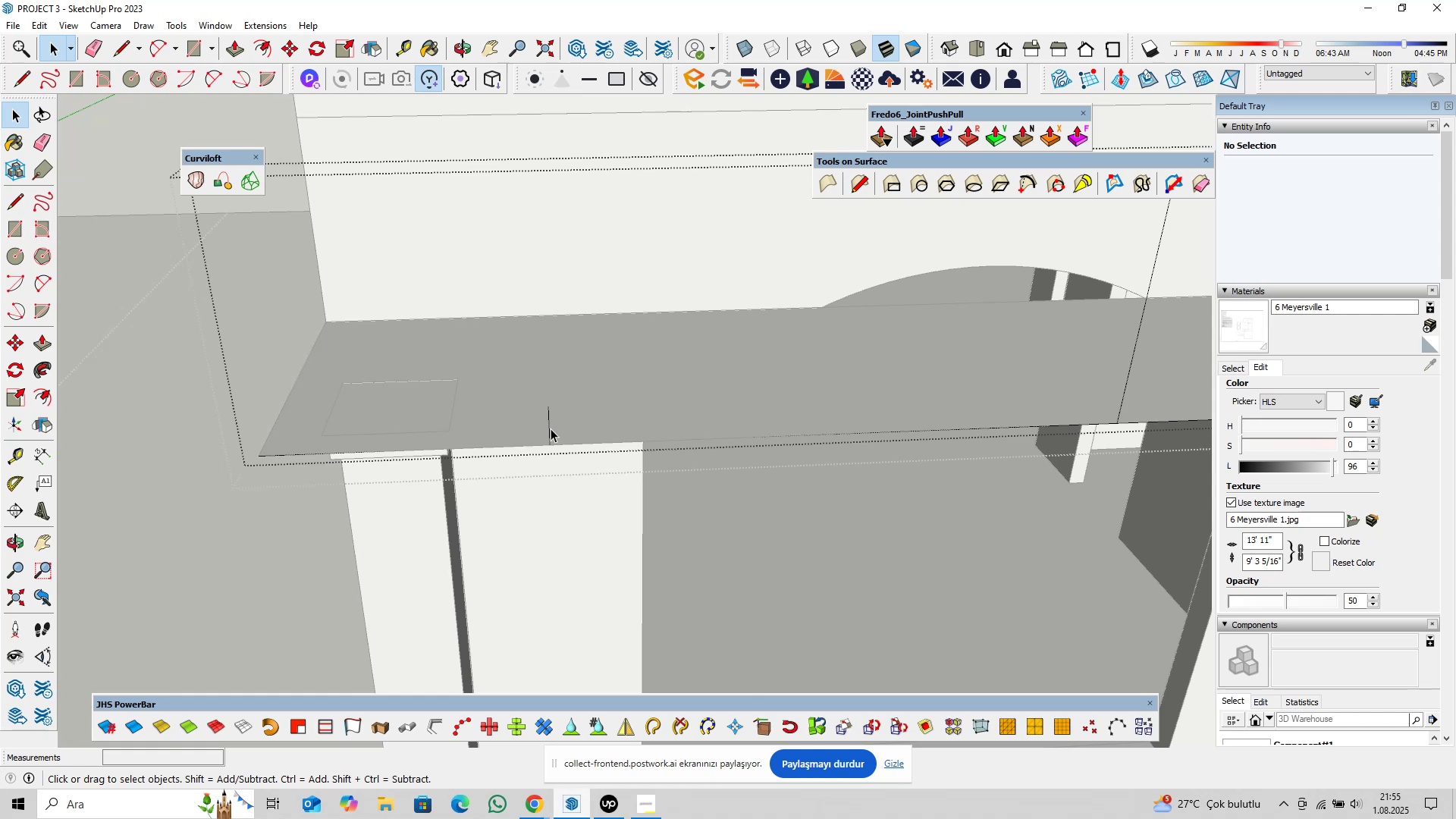 
left_click([551, 428])
 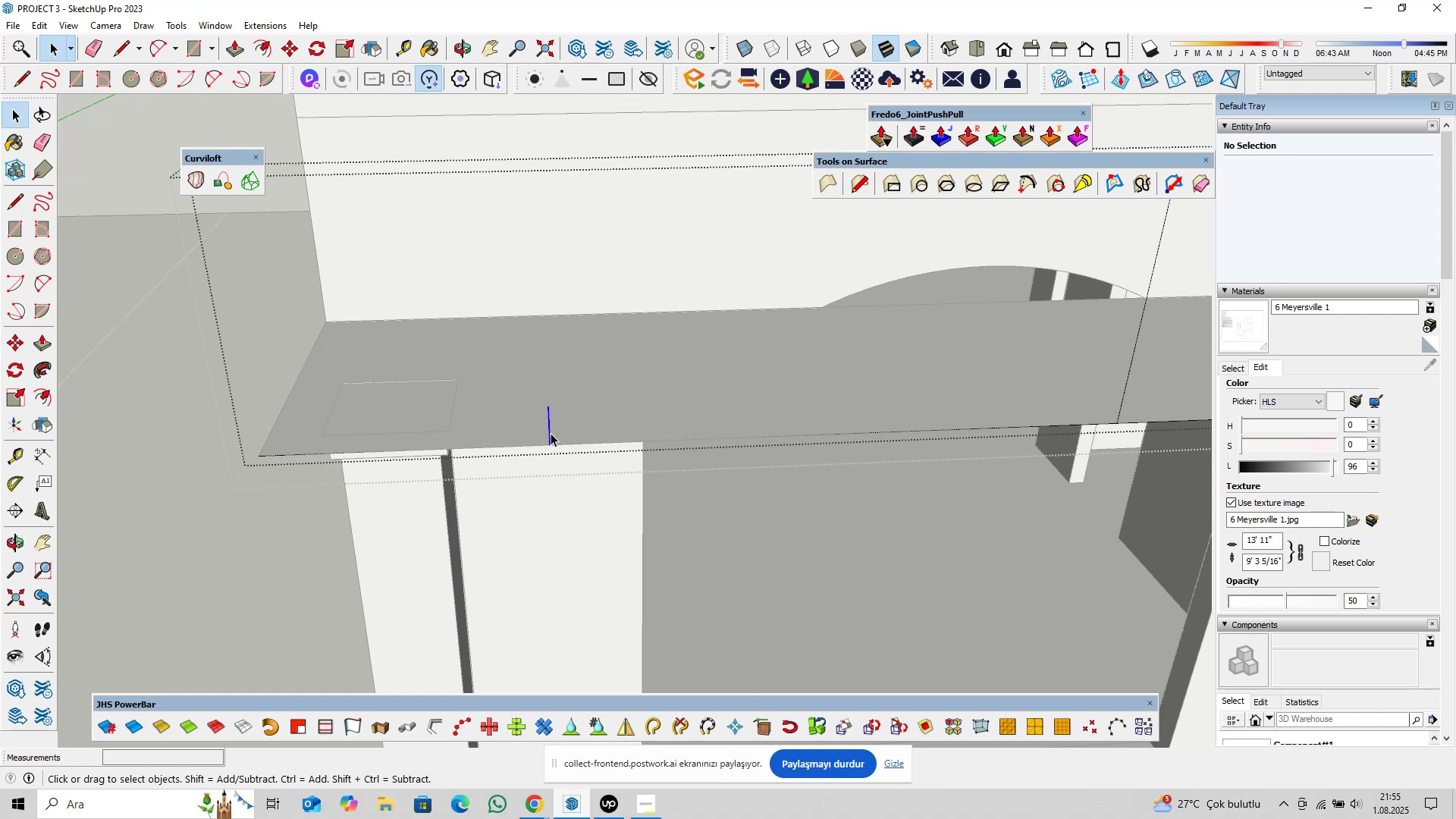 
scroll: coordinate [551, 435], scroll_direction: up, amount: 4.0
 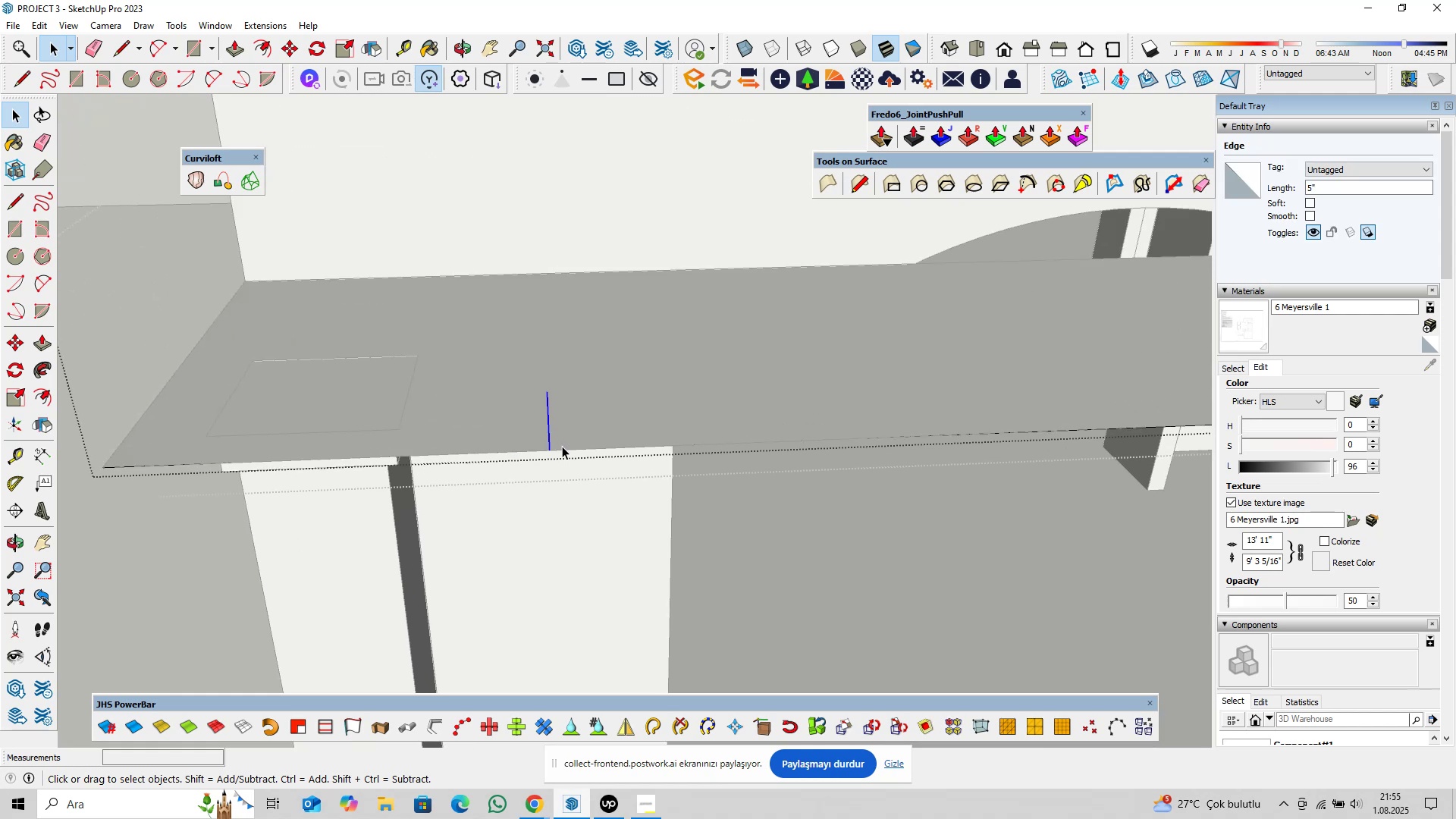 
type(pl)
 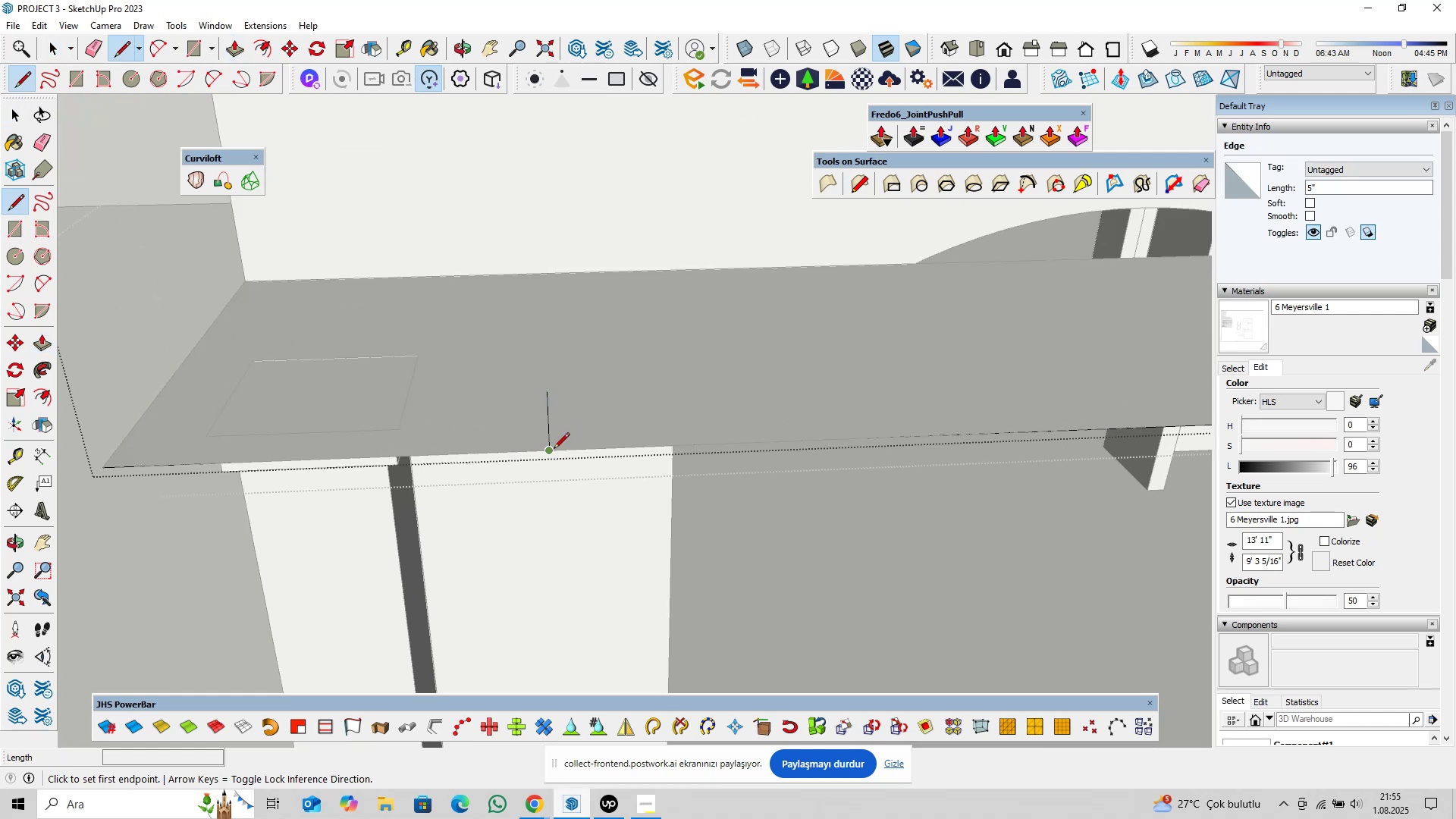 
left_click([554, 450])
 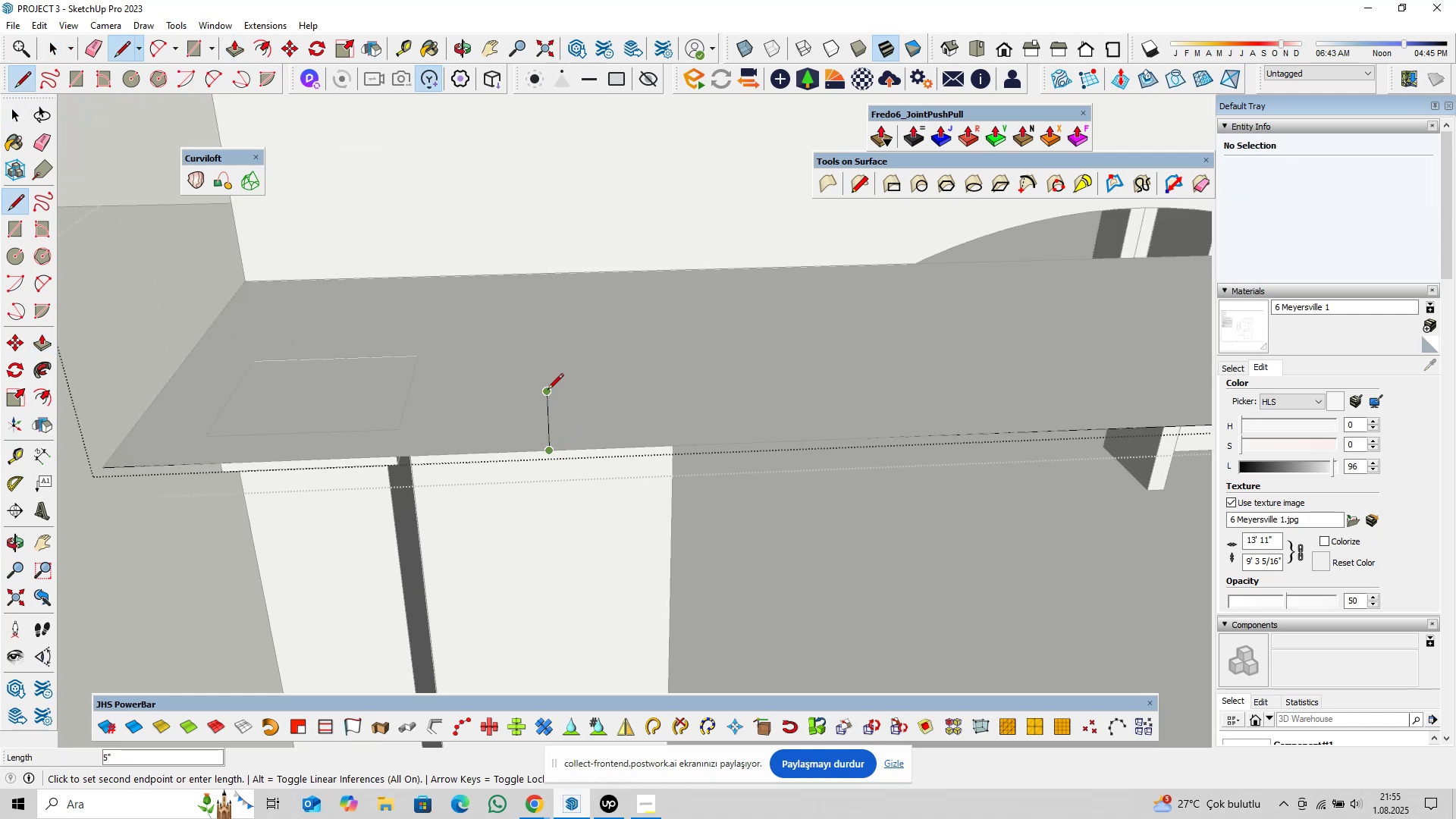 
key(4)
 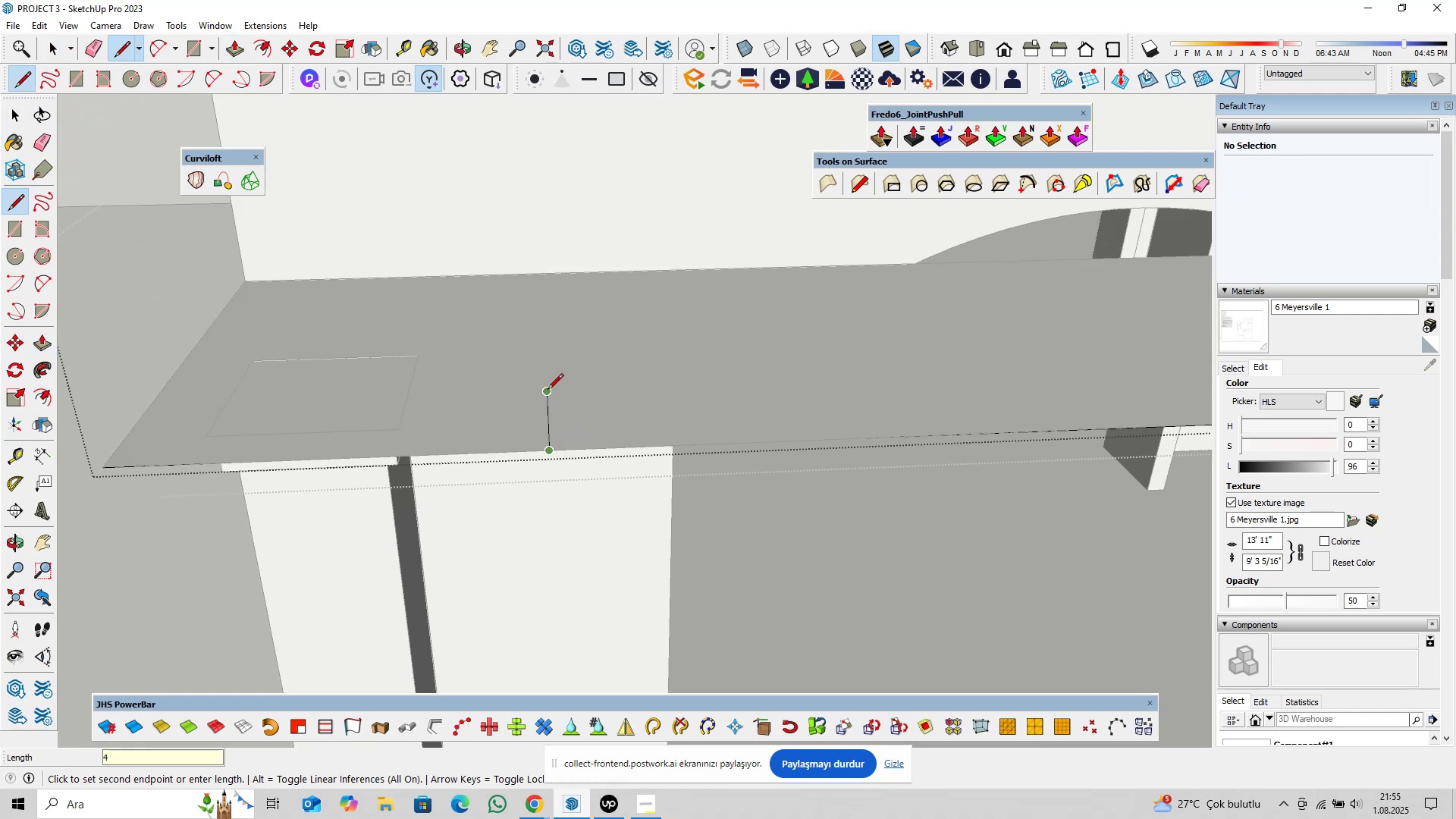 
key(Comma)
 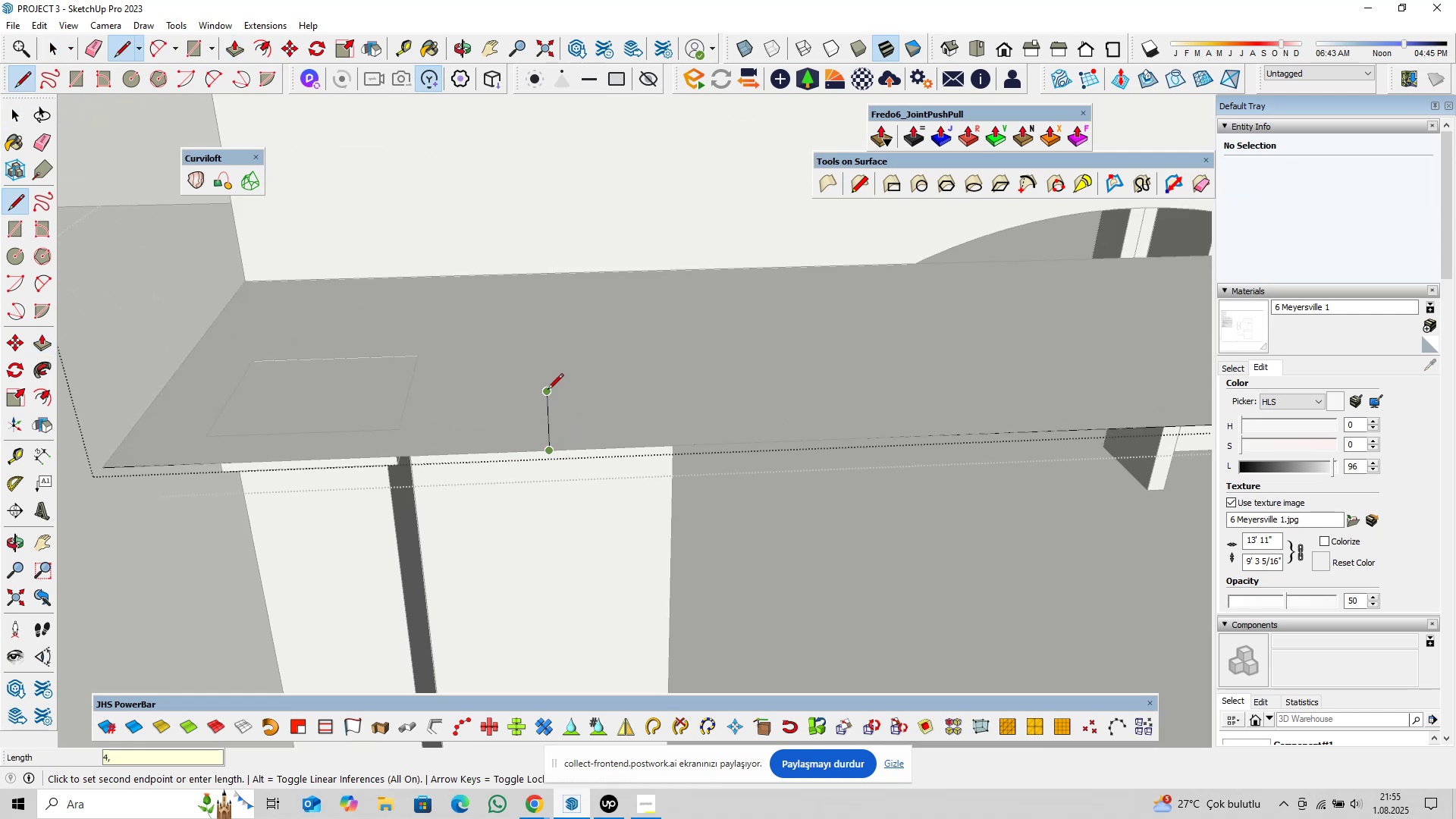 
key(5)
 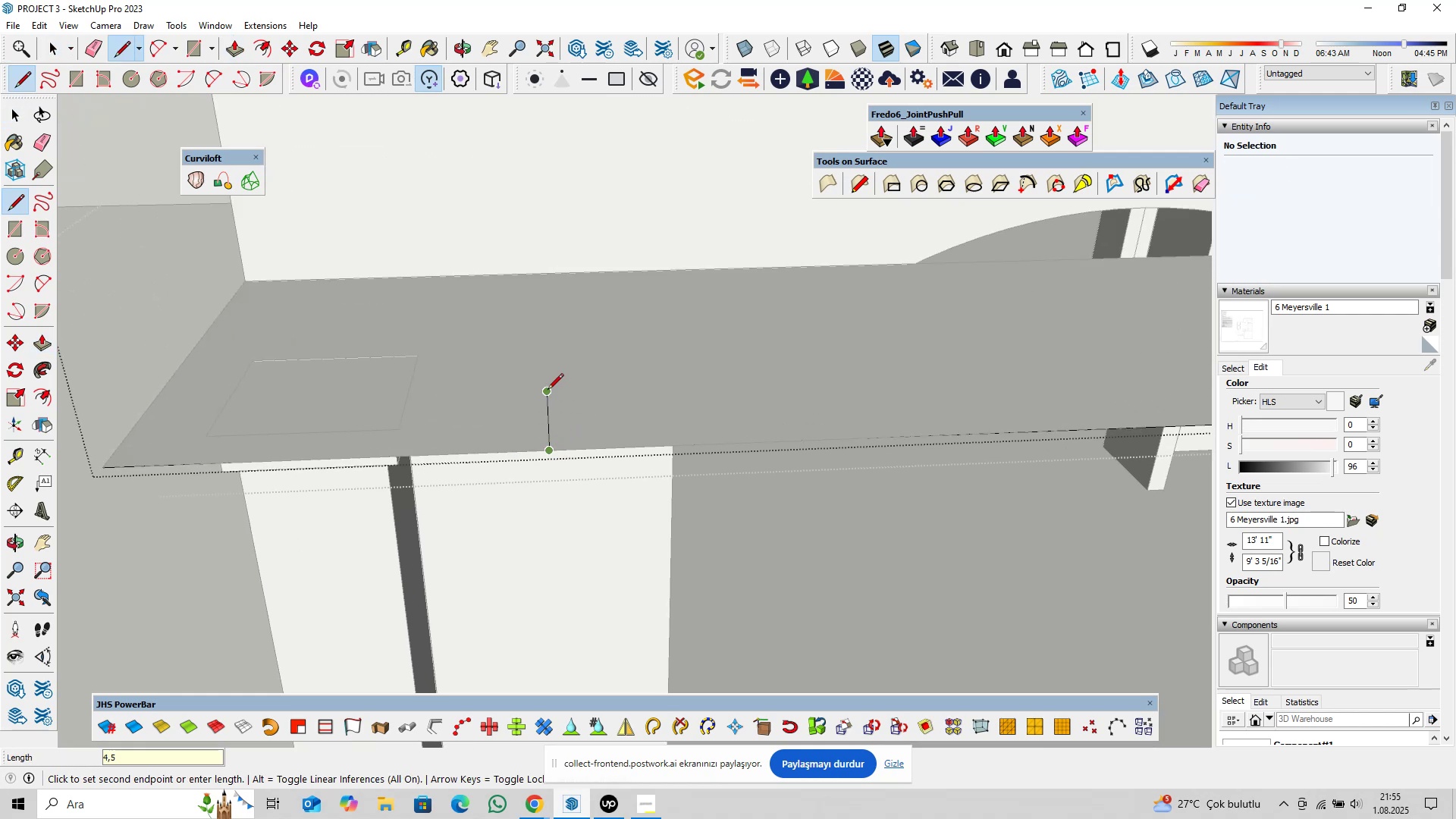 
key(Enter)
 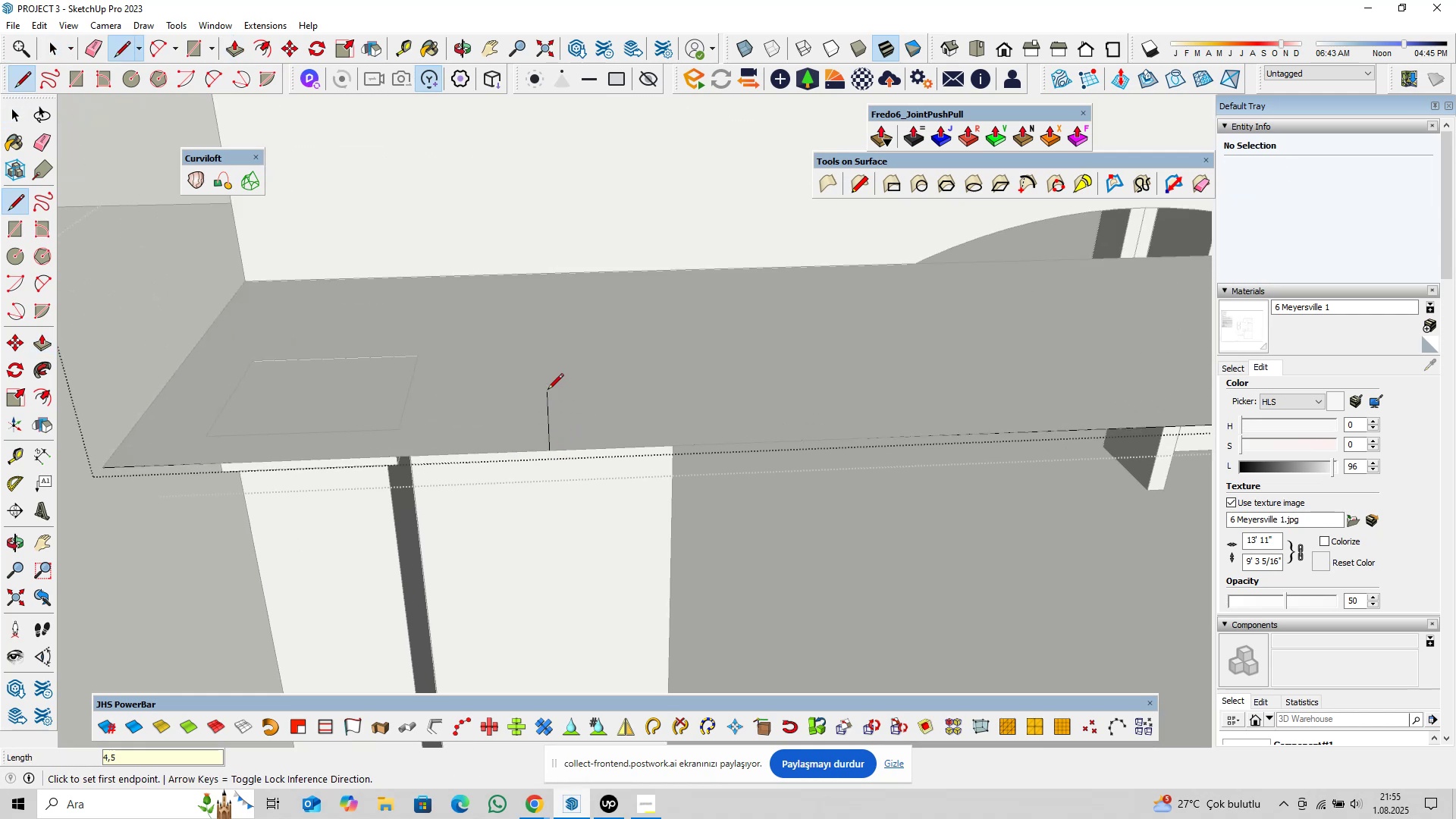 
key(Control+ControlLeft)
 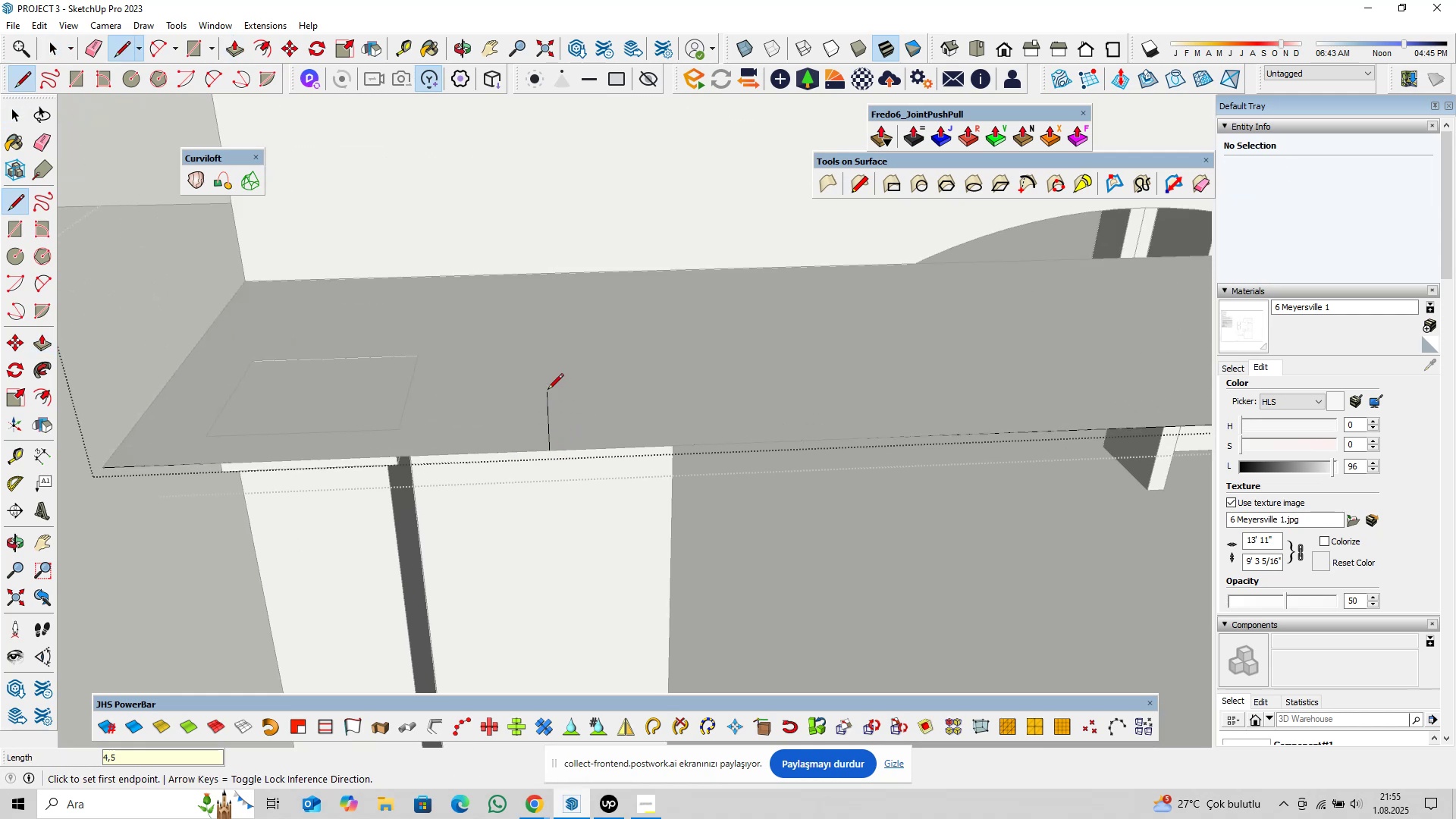 
key(Control+Z)
 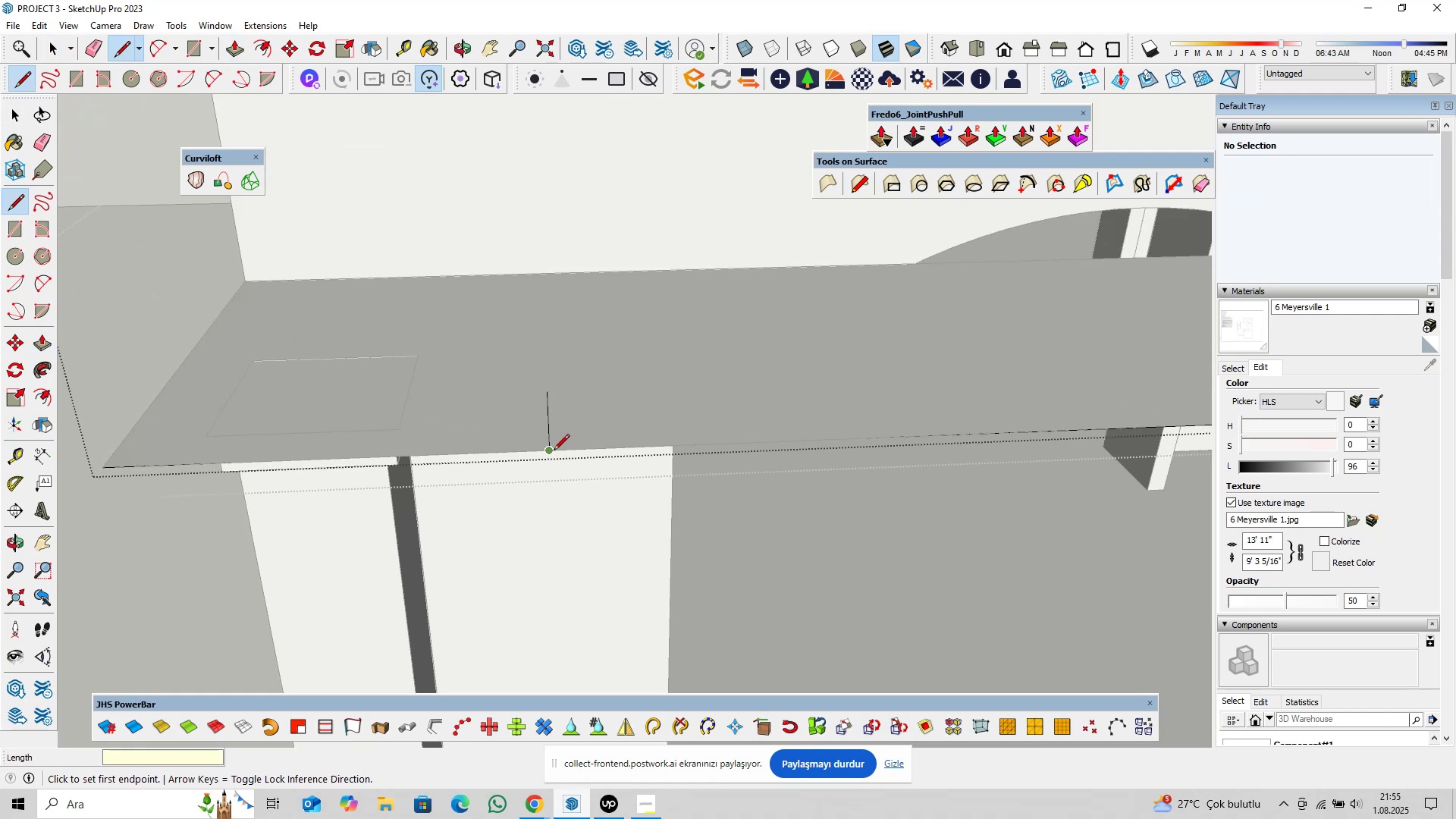 
left_click([554, 451])
 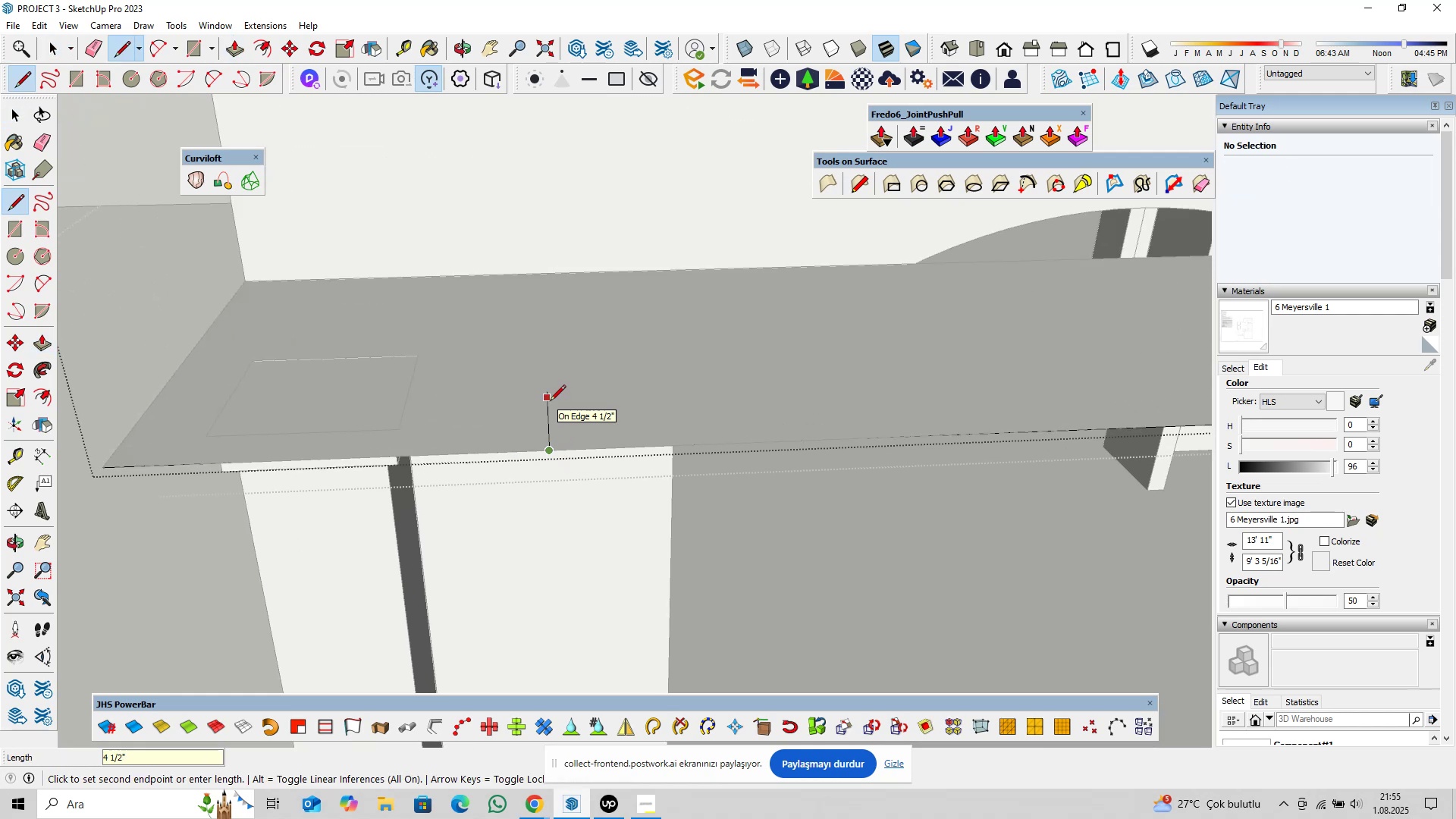 
key(4)
 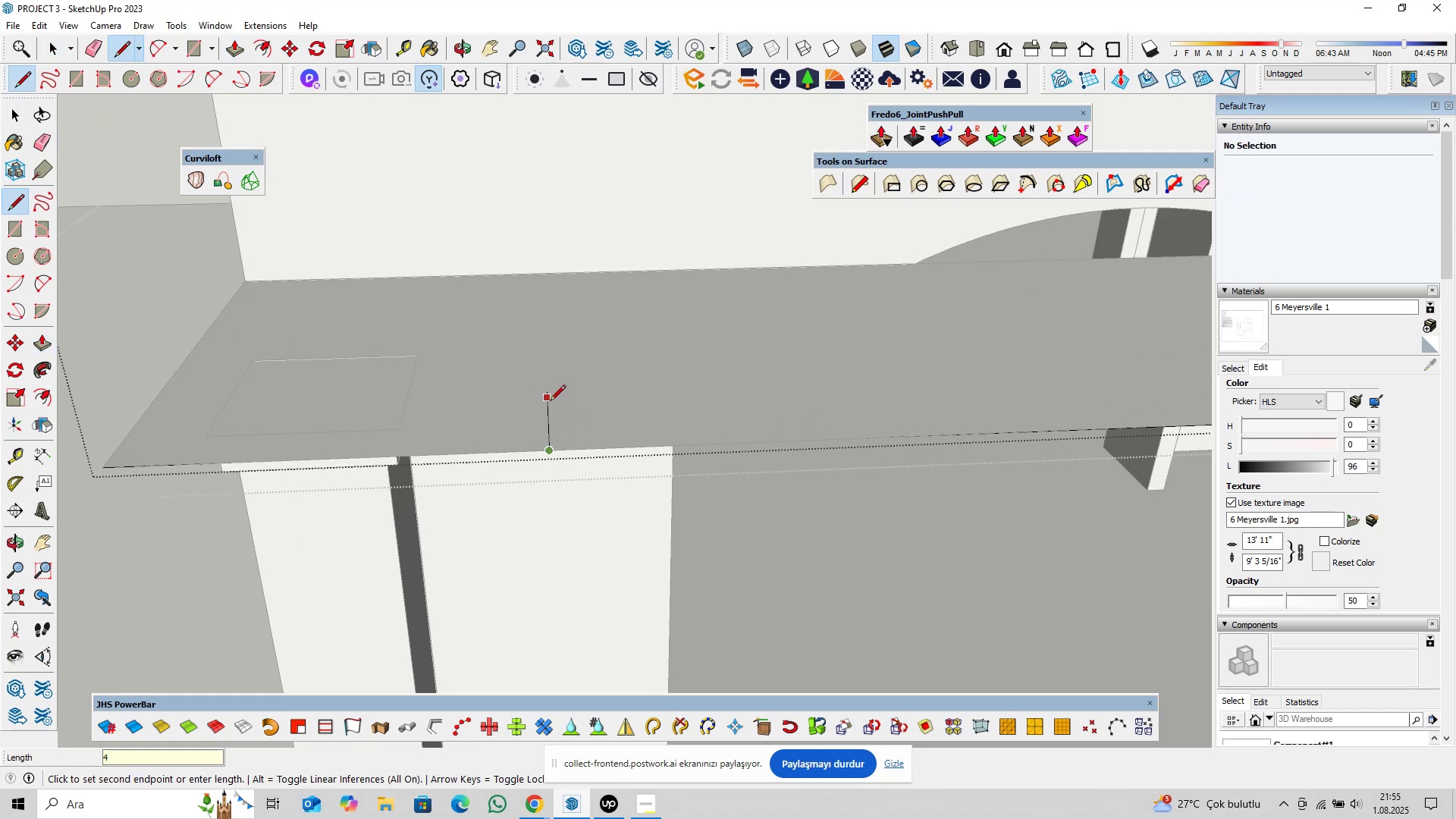 
key(Enter)
 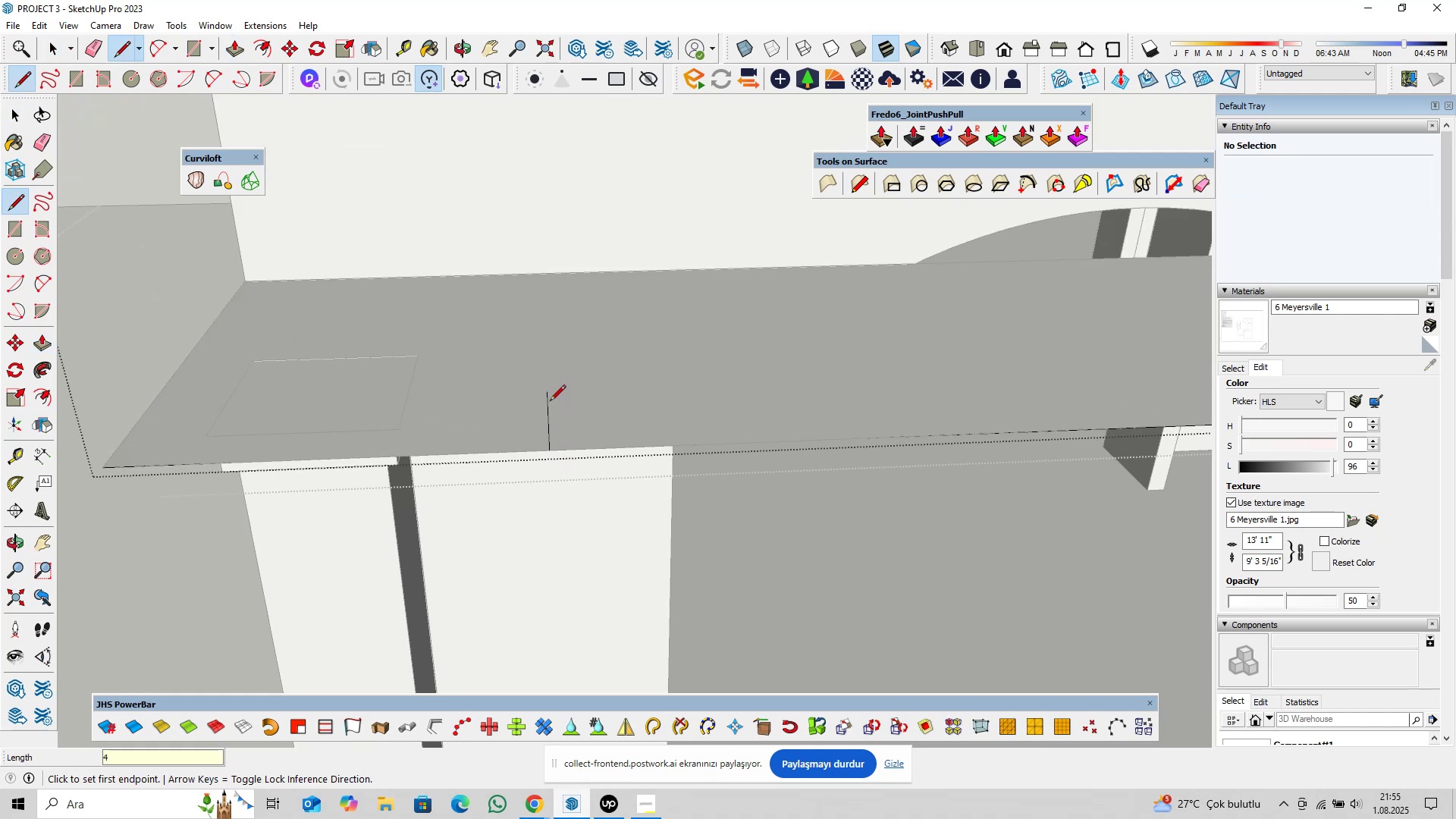 
scroll: coordinate [550, 402], scroll_direction: up, amount: 4.0
 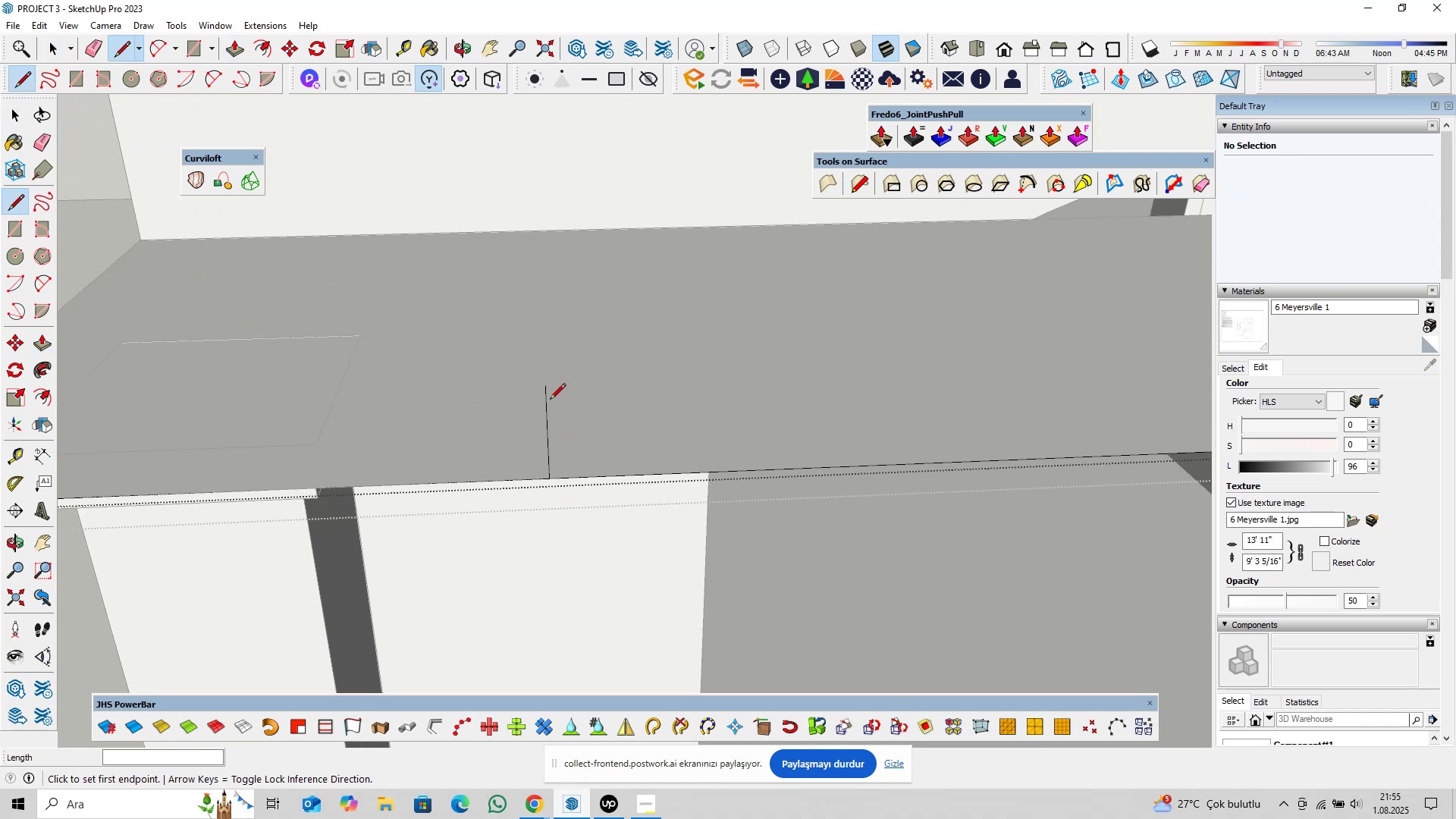 
type( [Delete]pl)
 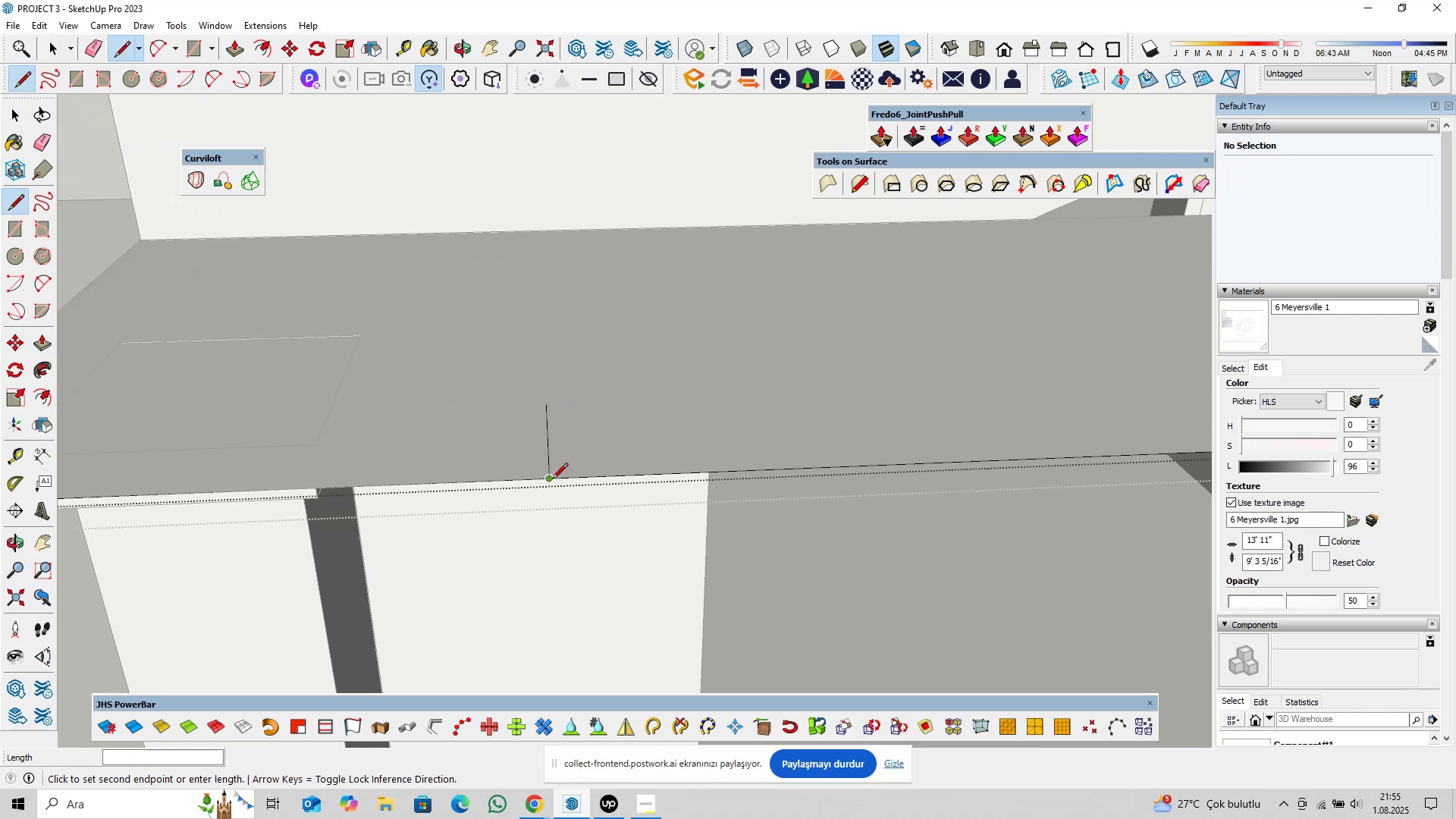 
left_click_drag(start_coordinate=[552, 382], to_coordinate=[536, 397])
 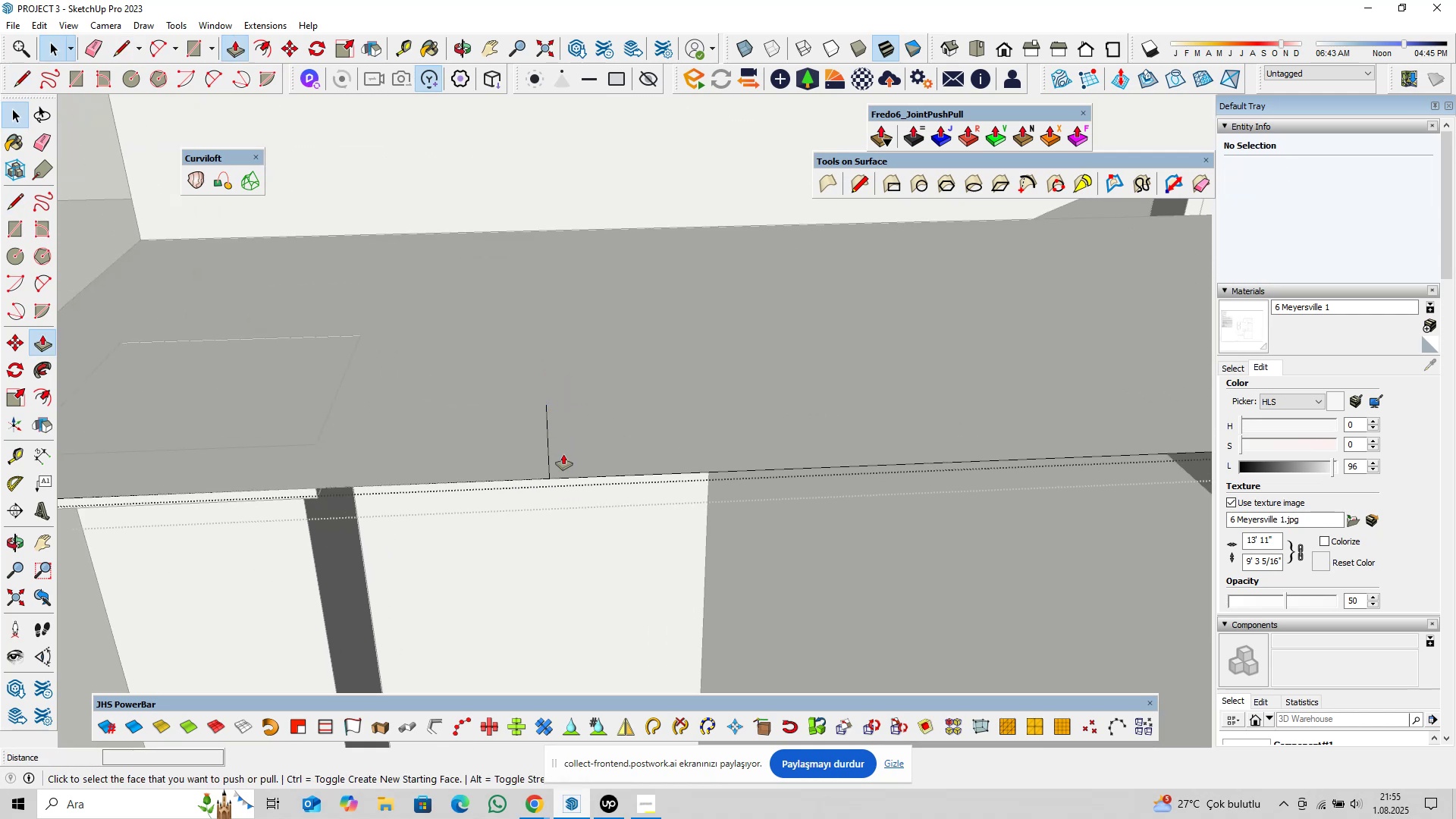 
left_click([552, 480])
 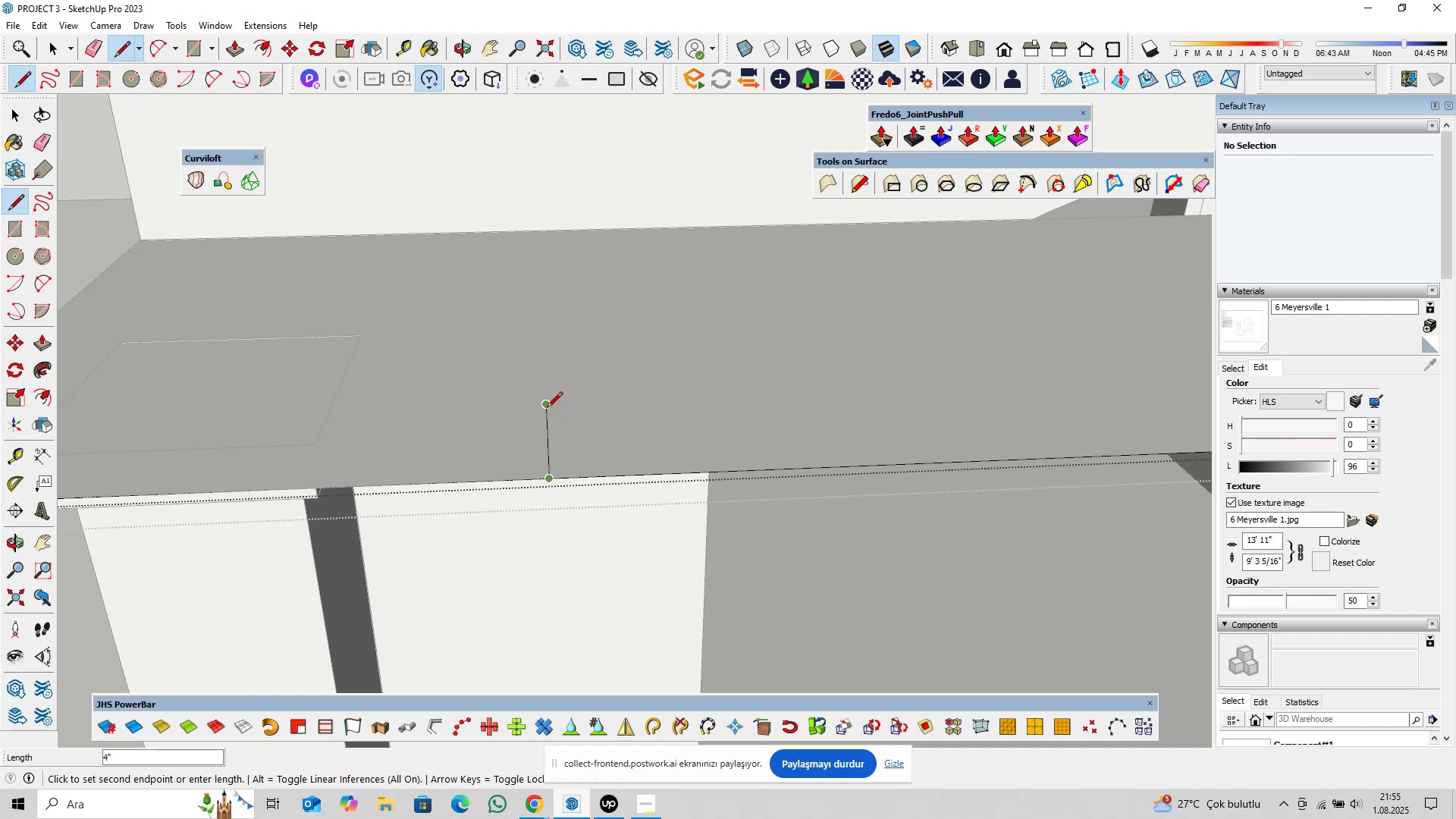 
key(Space)
 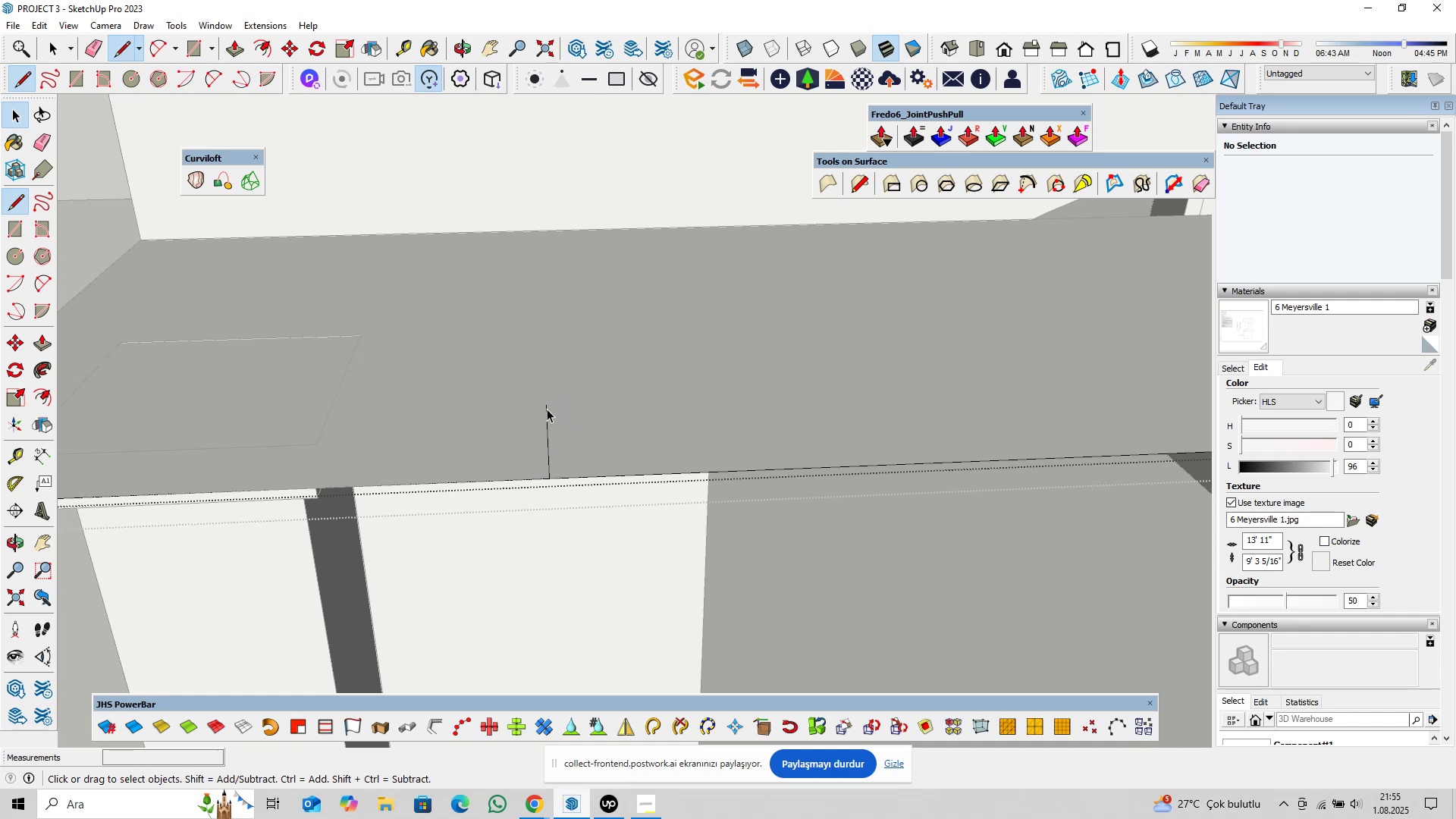 
scroll: coordinate [544, 403], scroll_direction: down, amount: 6.0
 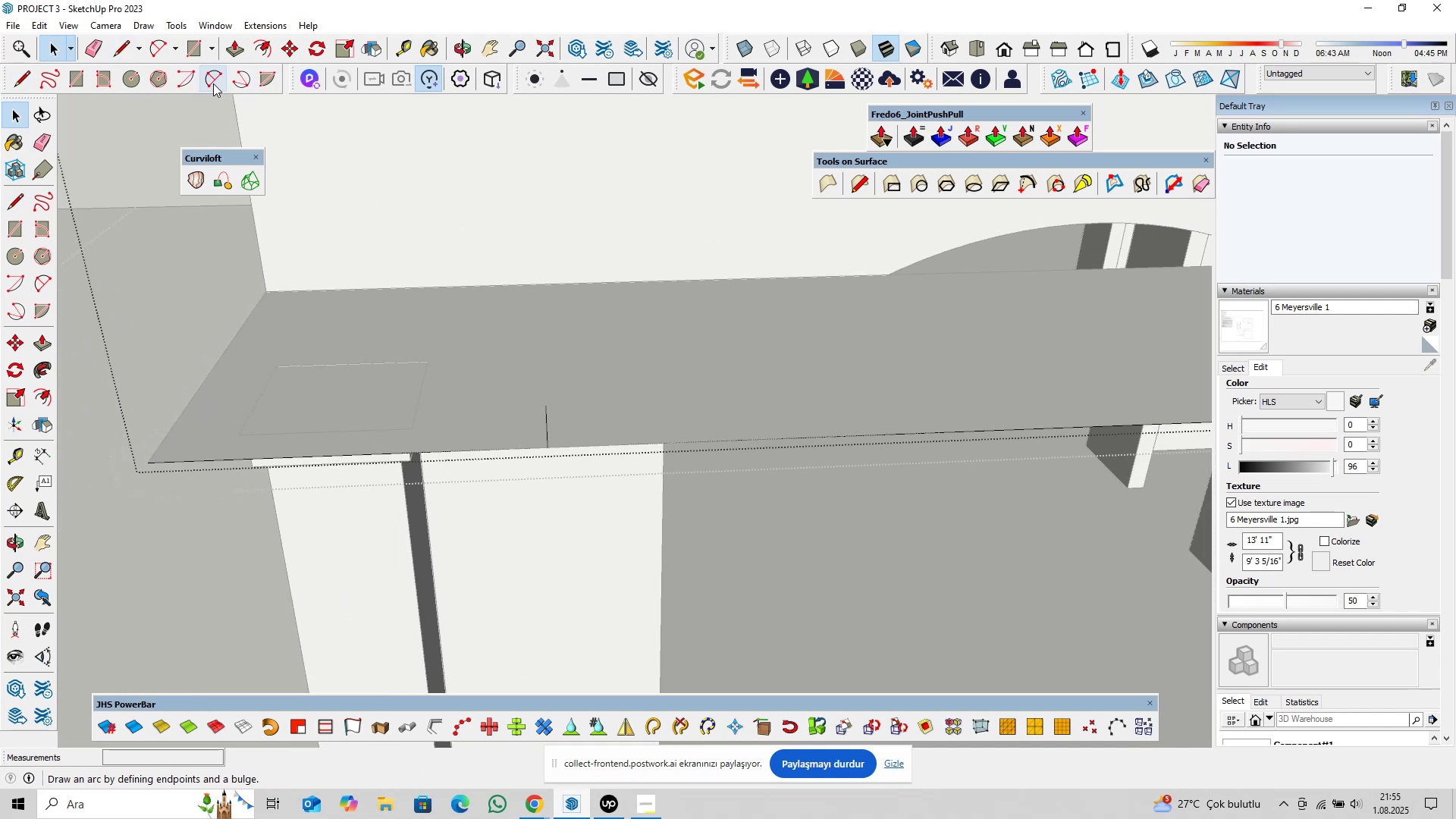 
left_click([213, 83])
 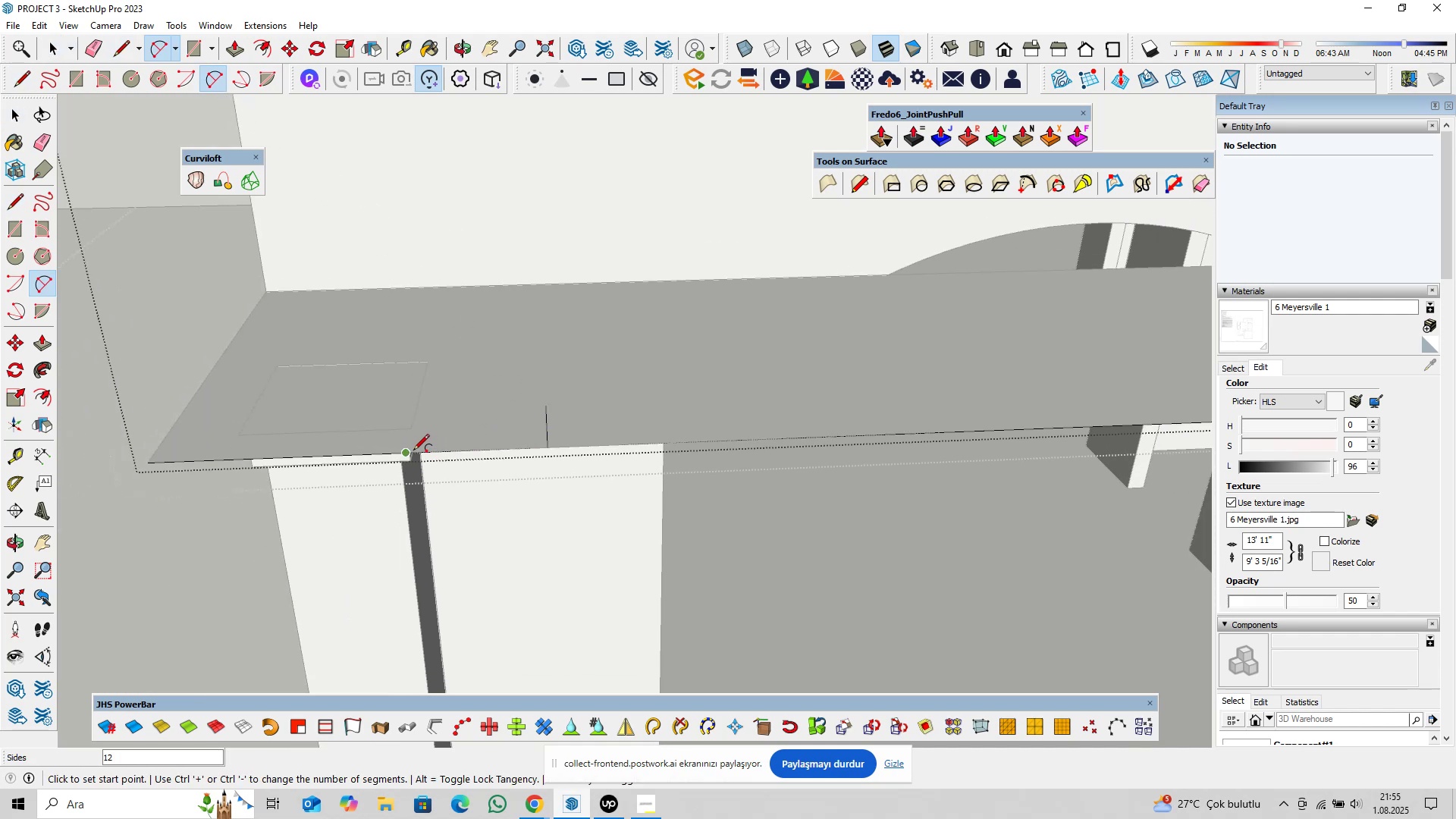 
left_click([410, 451])
 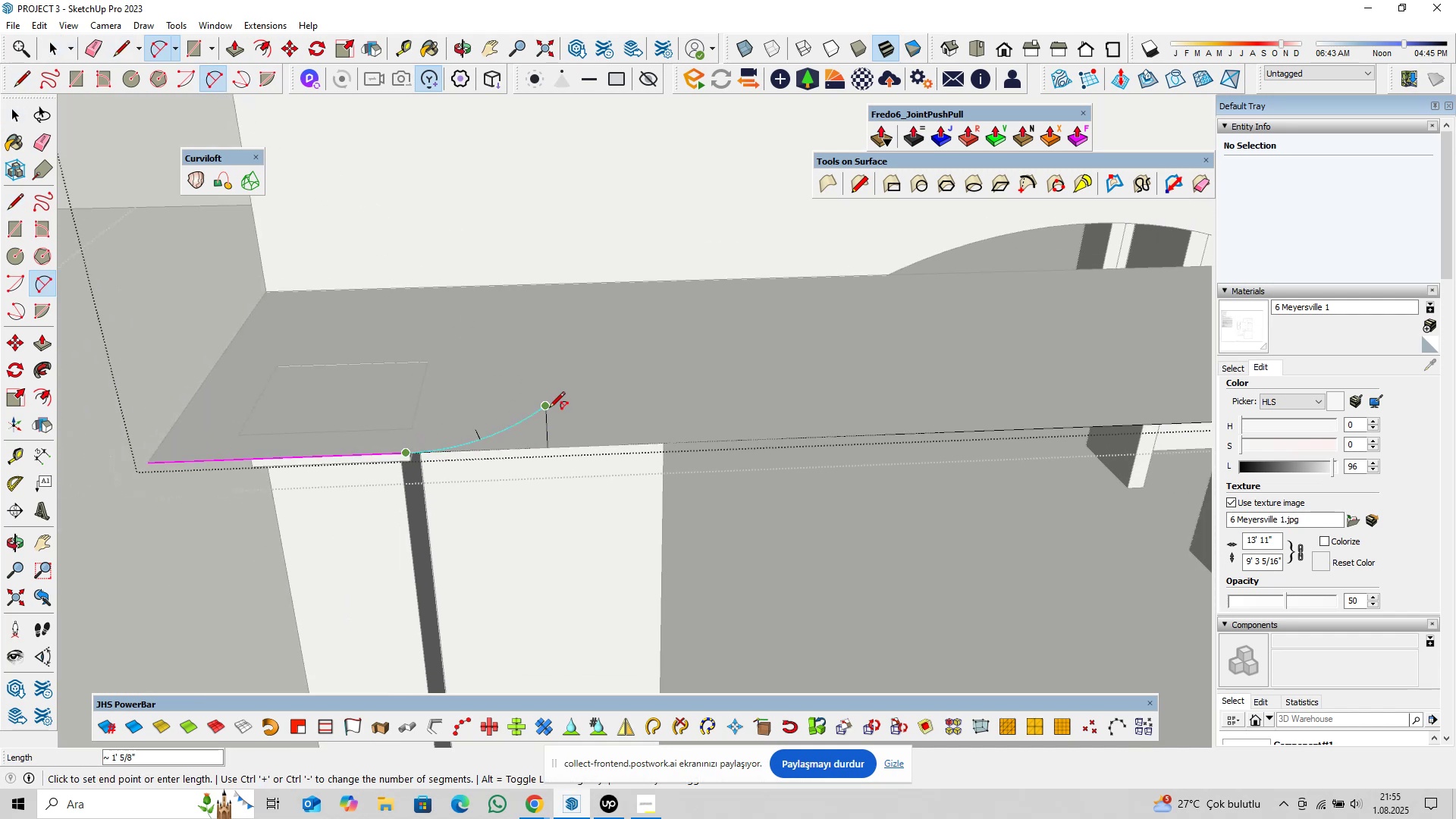 
double_click([549, 409])
 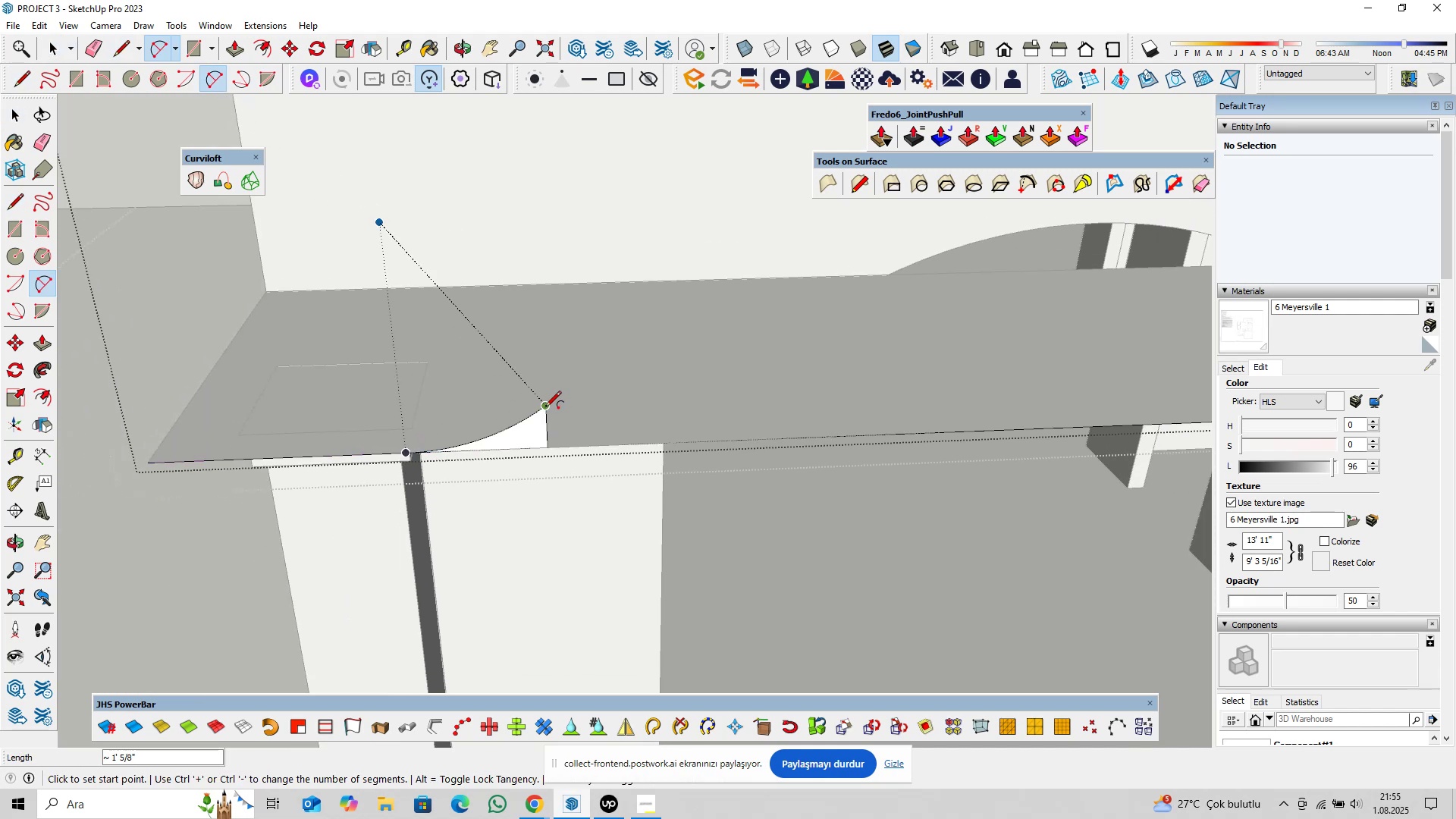 
triple_click([545, 408])
 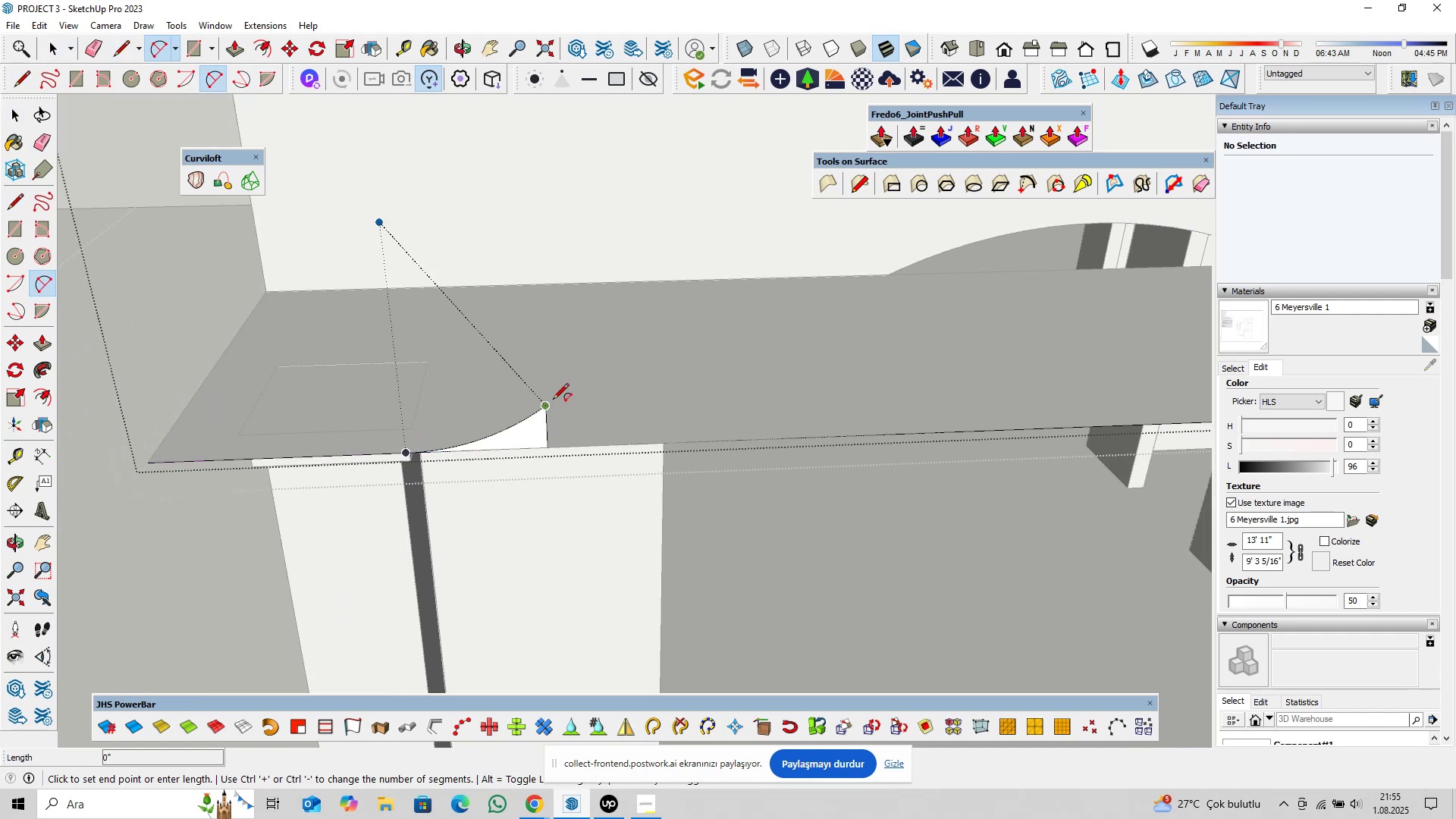 
scroll: coordinate [604, 358], scroll_direction: down, amount: 10.0
 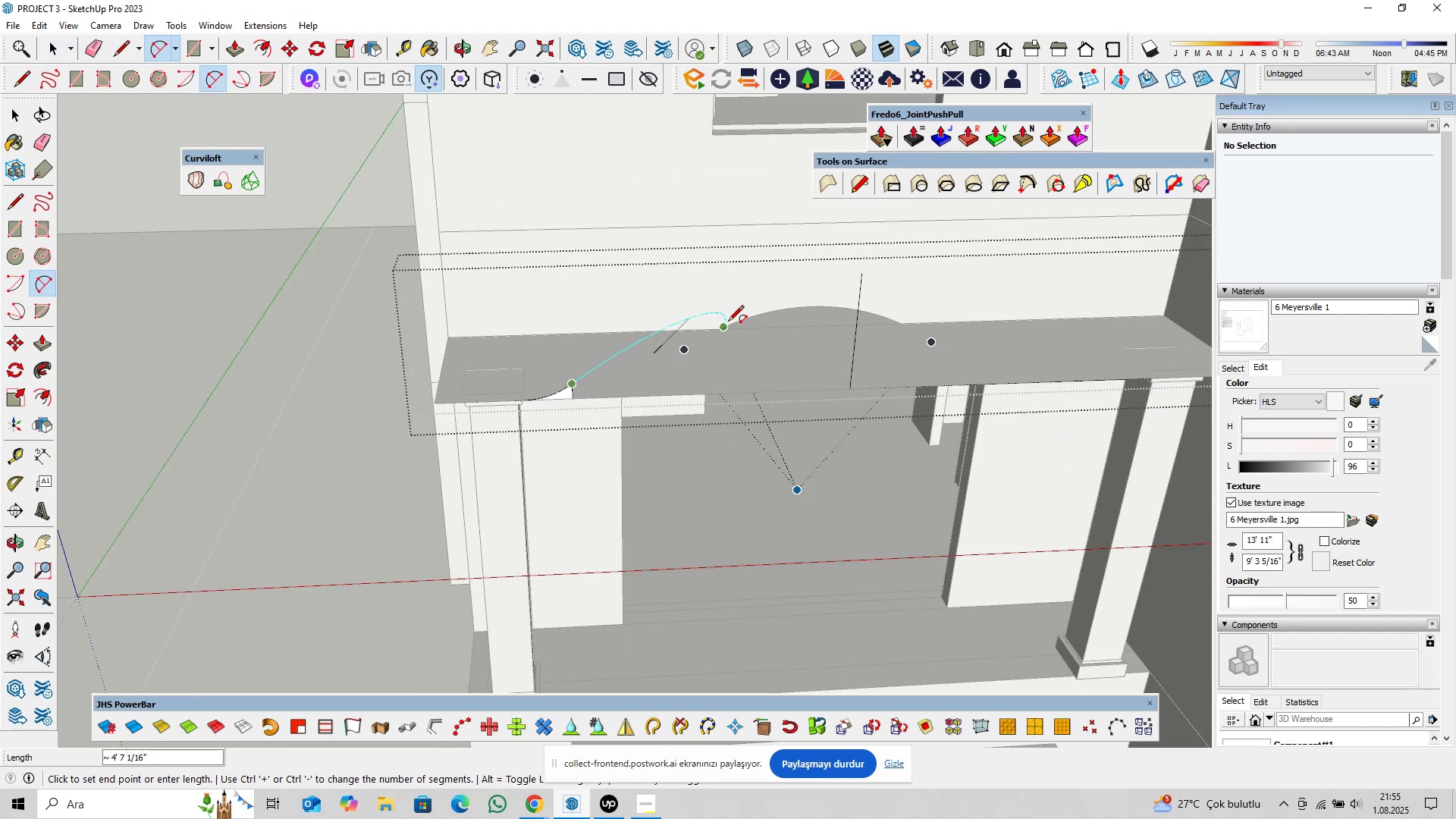 
key(Shift+ShiftLeft)
 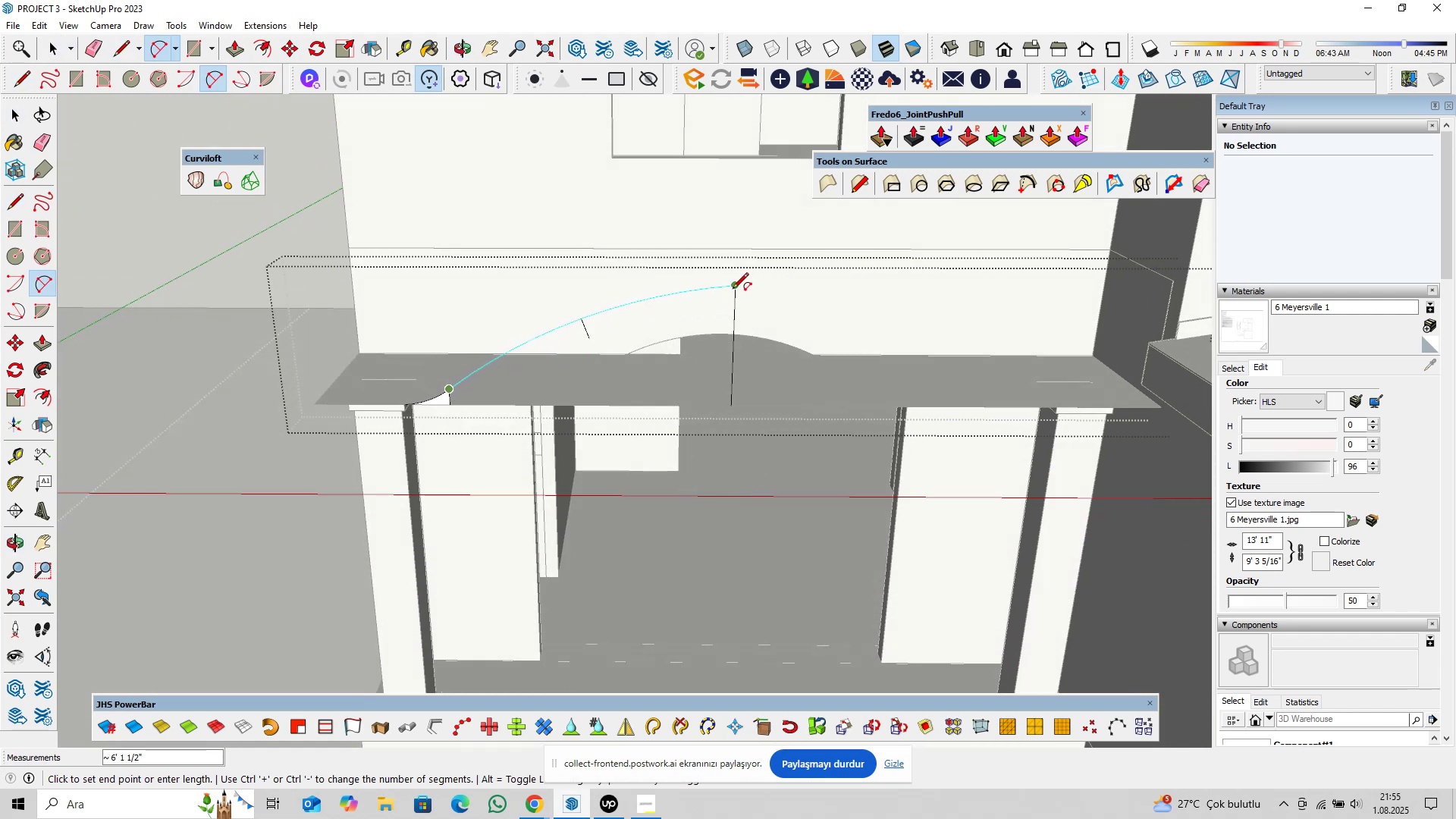 
double_click([733, 289])
 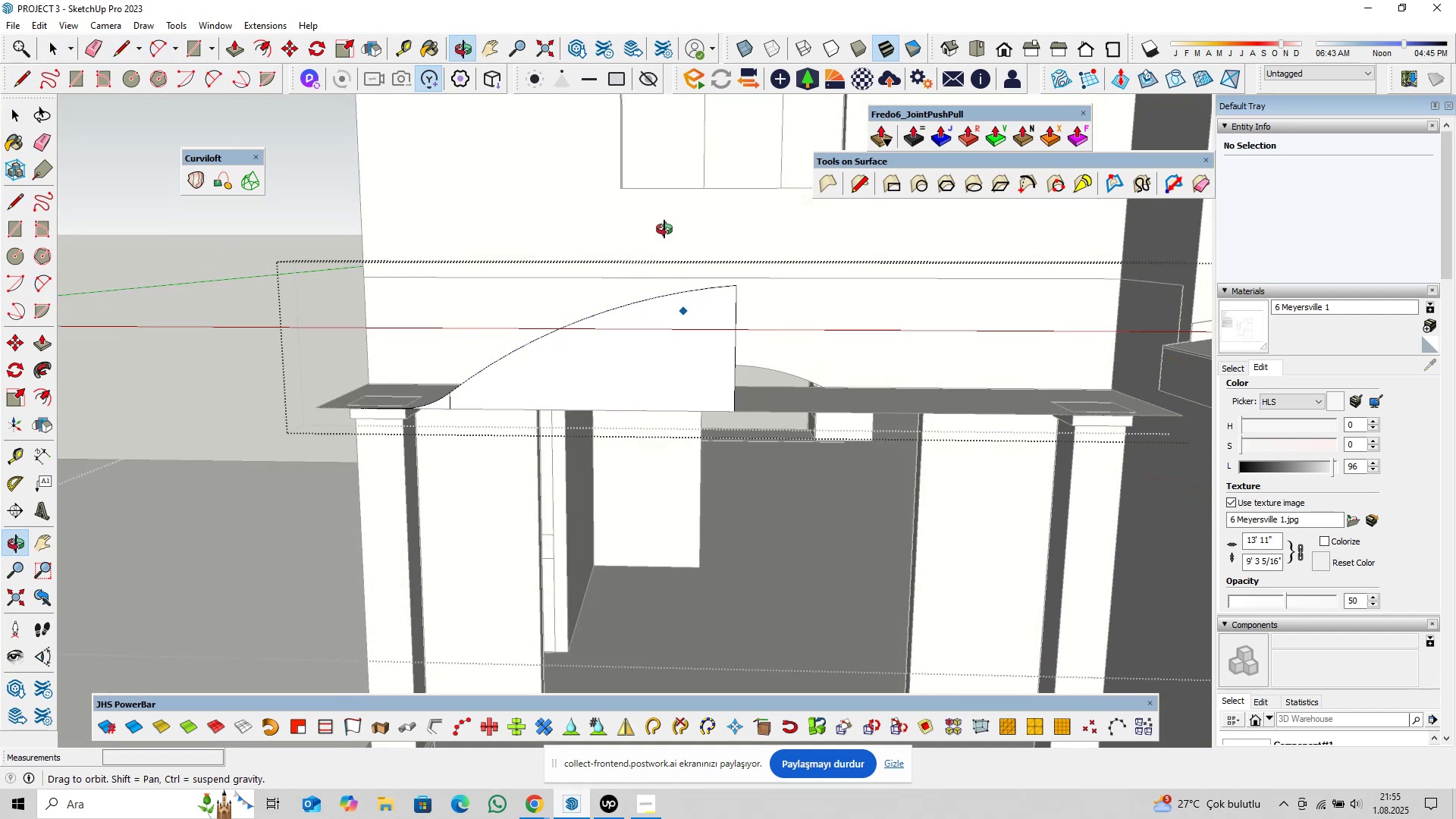 
hold_key(key=ShiftLeft, duration=0.5)
 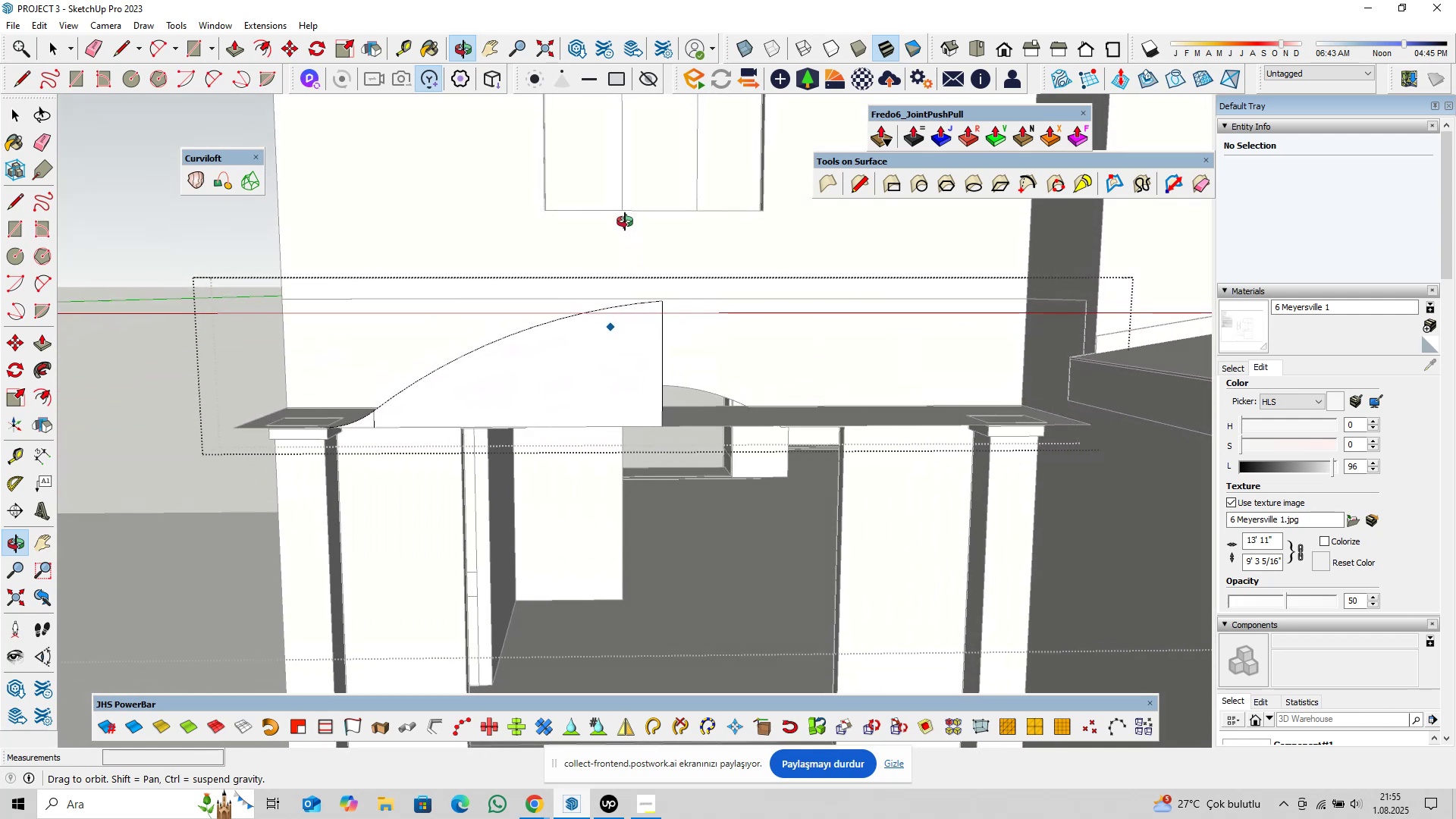 
wait(5.69)
 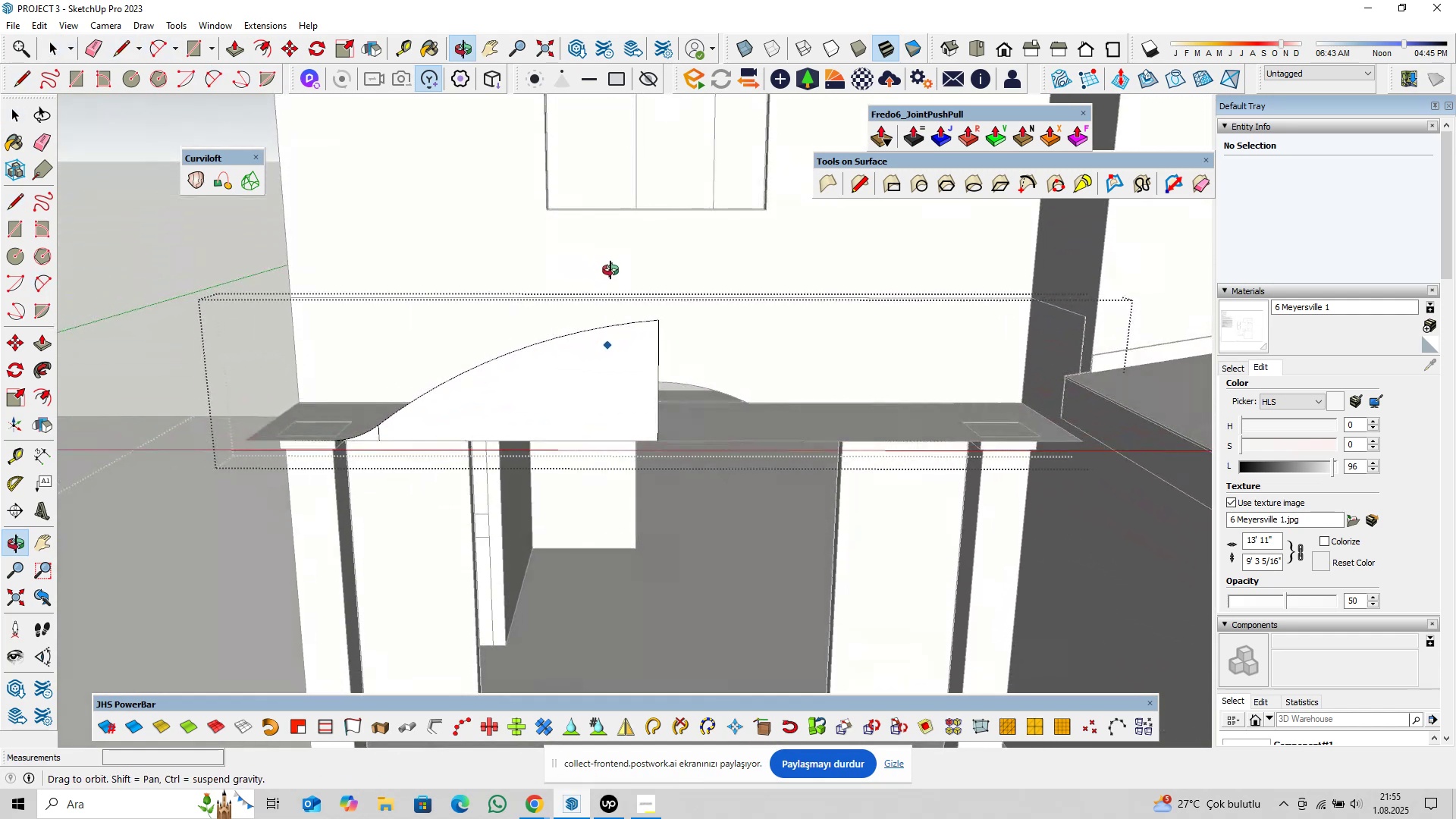 
hold_key(key=ShiftLeft, duration=0.35)
 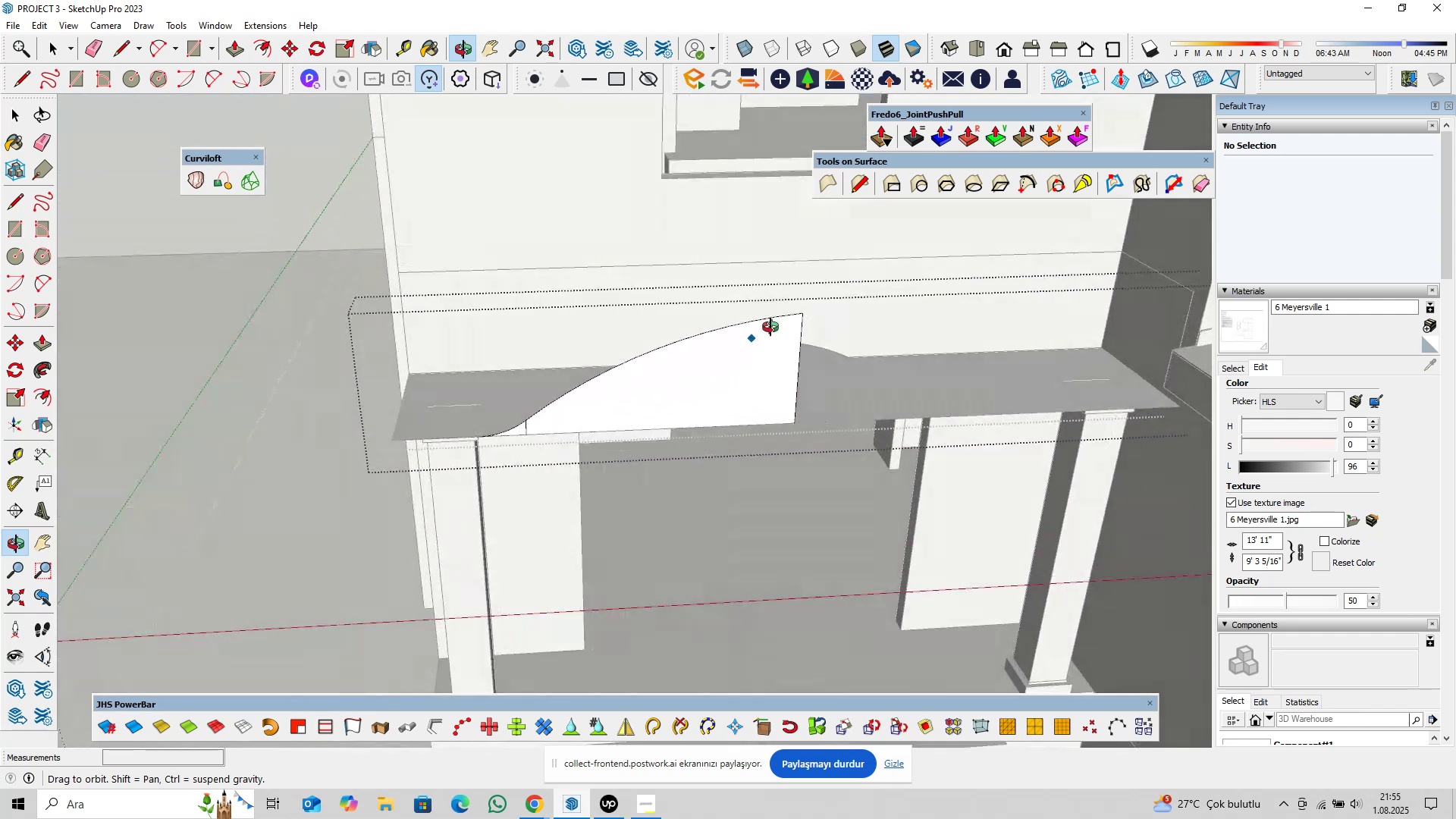 
key(Space)
 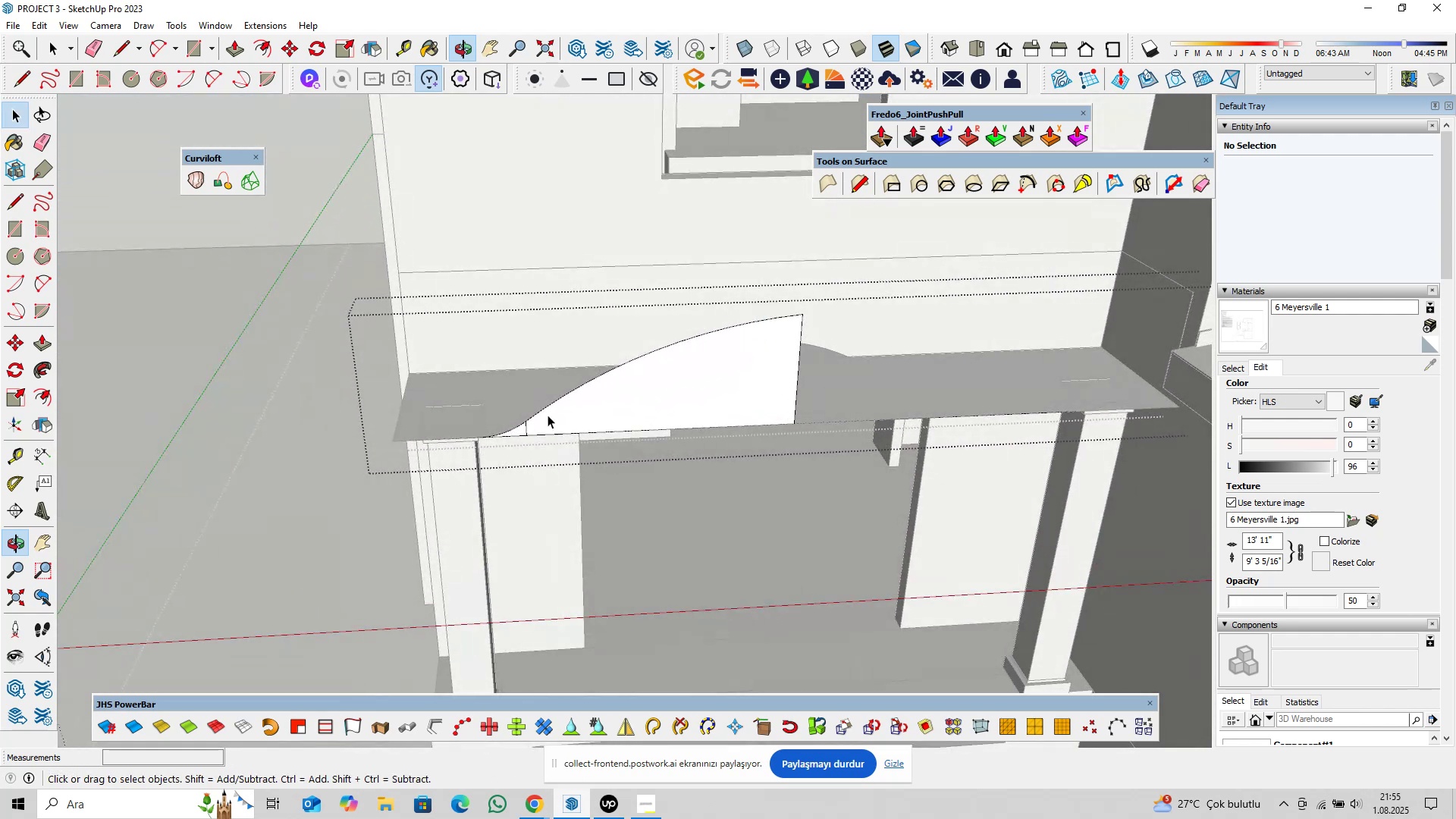 
scroll: coordinate [518, 416], scroll_direction: up, amount: 4.0
 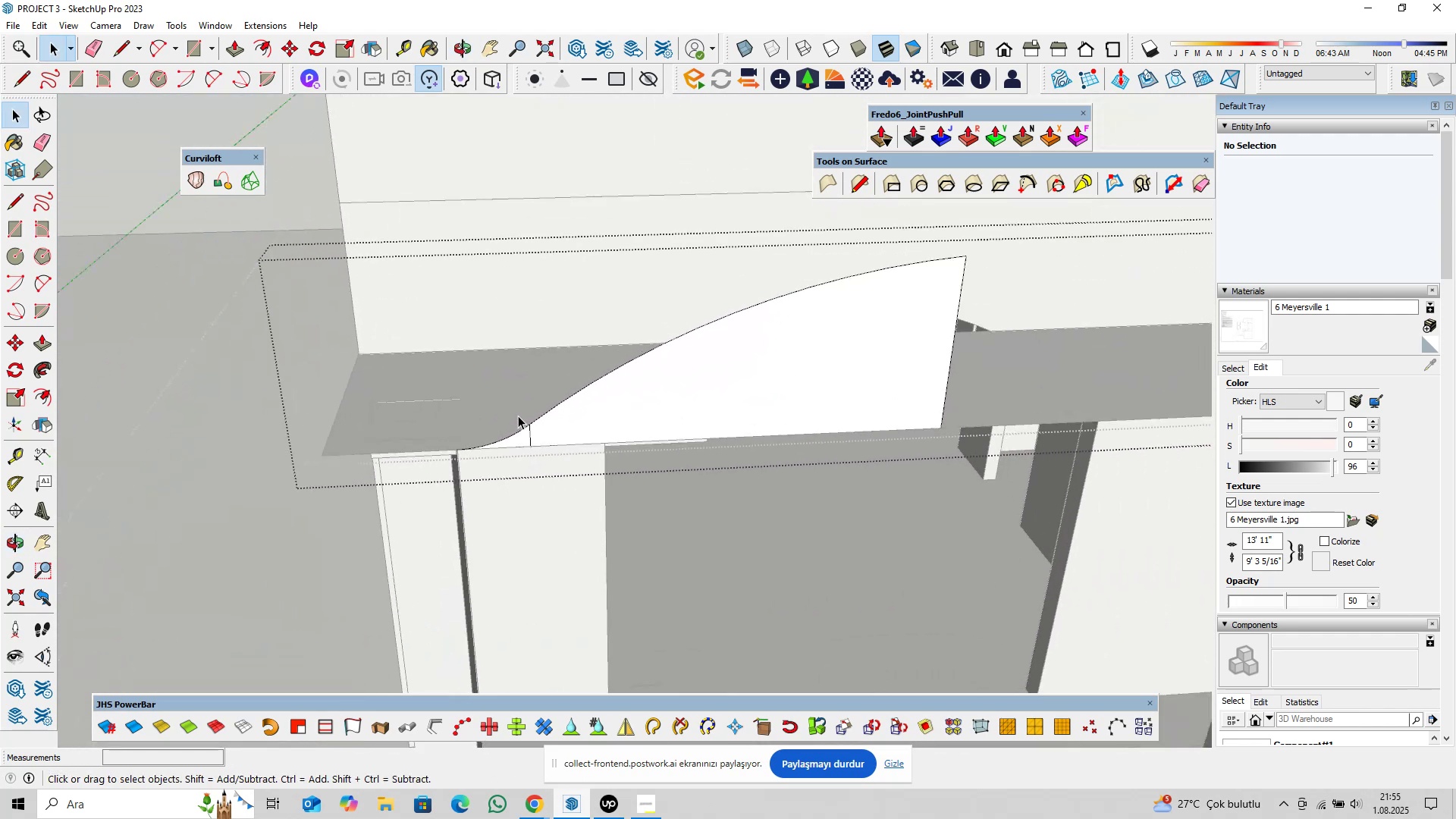 
key(Control+Z)
 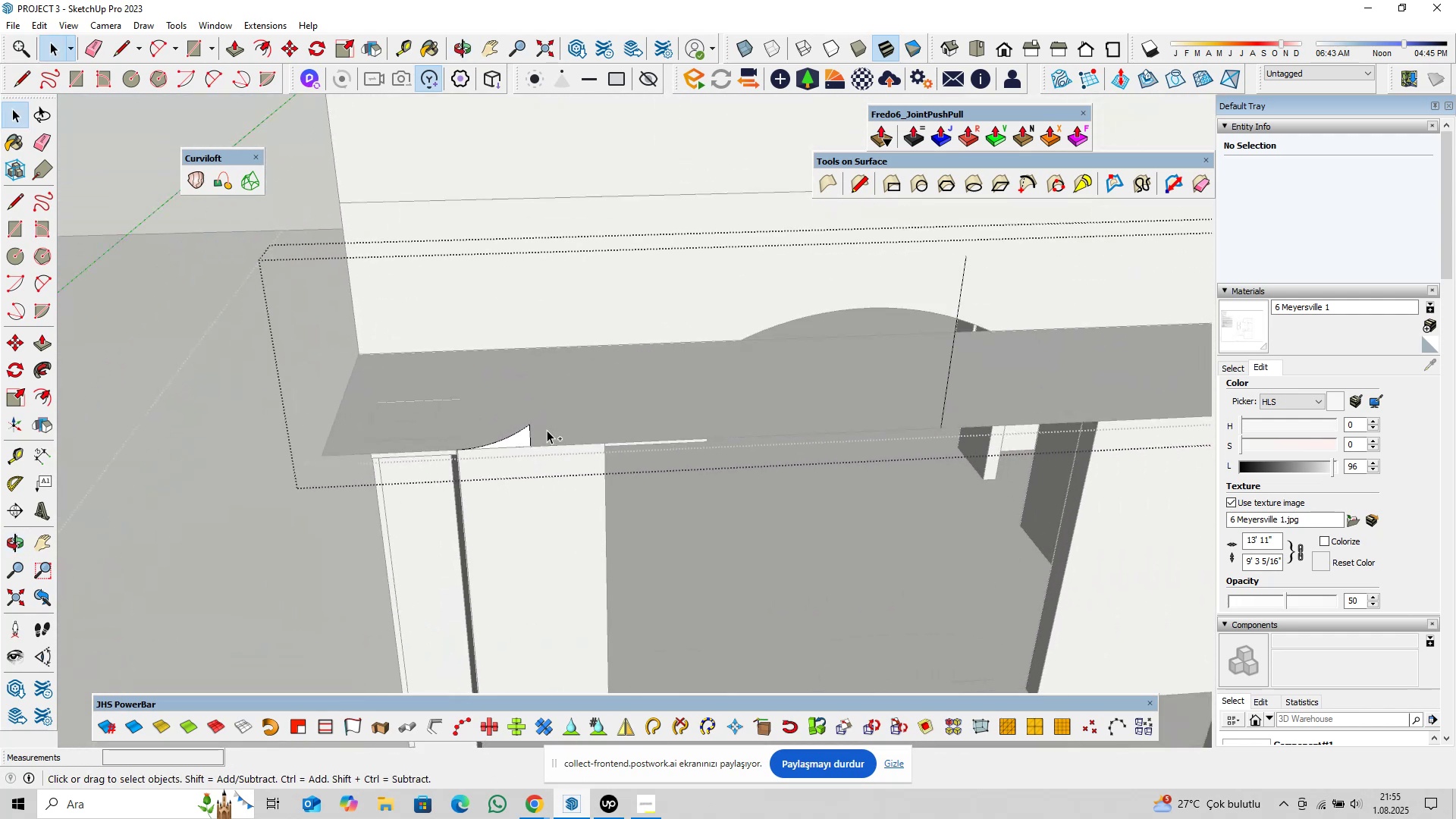 
key(Control+Z)
 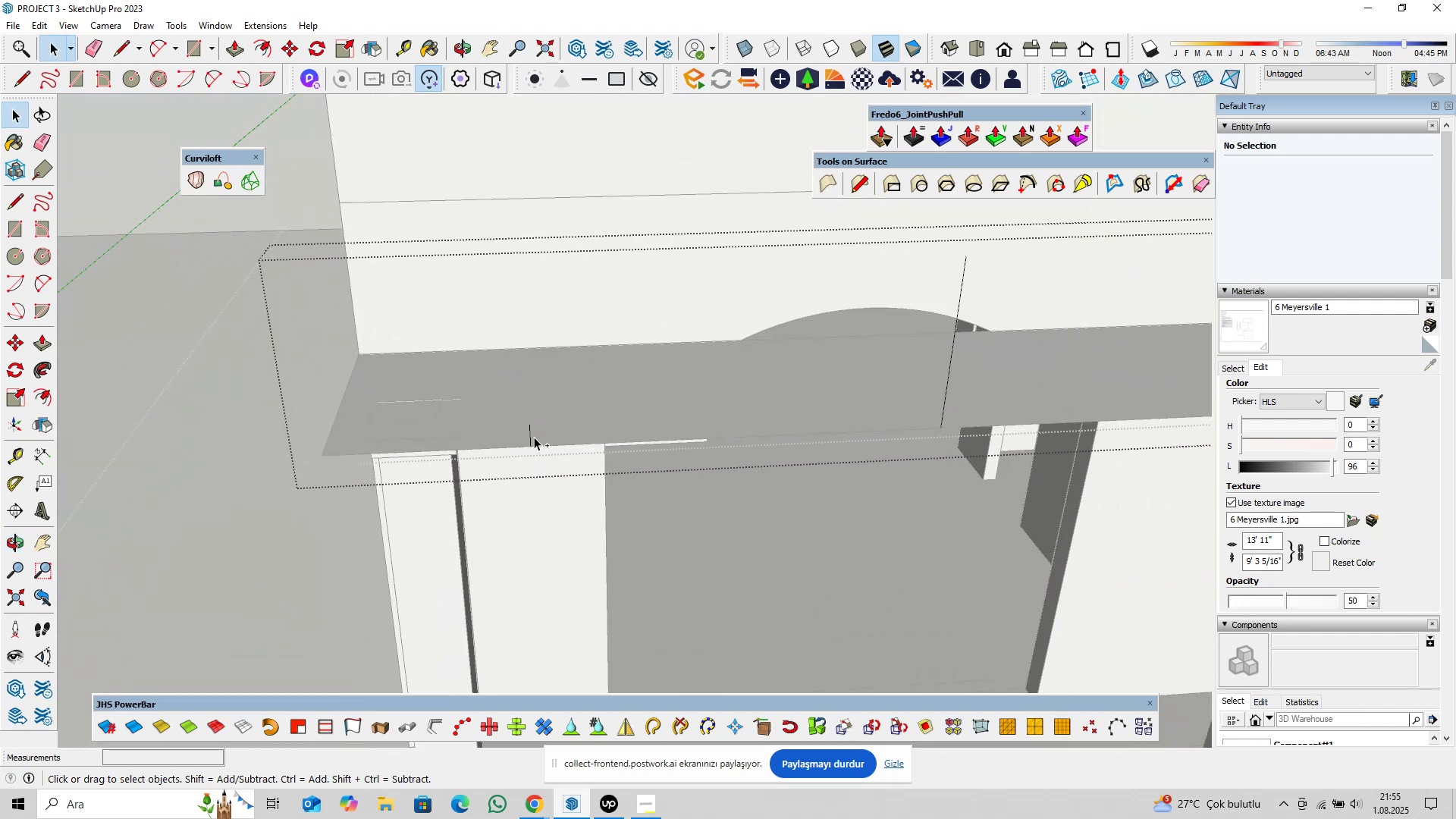 
scroll: coordinate [532, 437], scroll_direction: up, amount: 6.0
 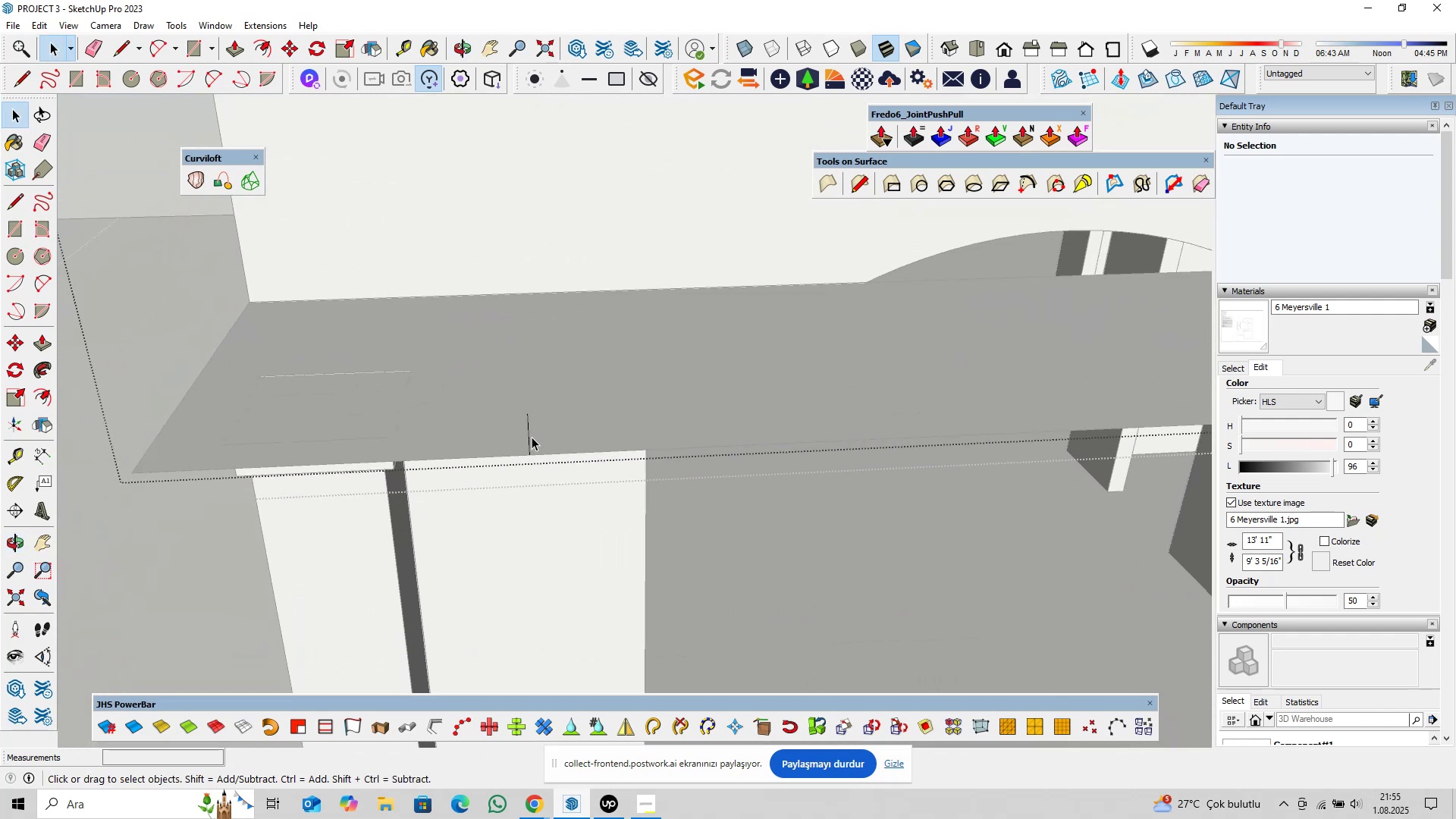 
key(Control+Z)
 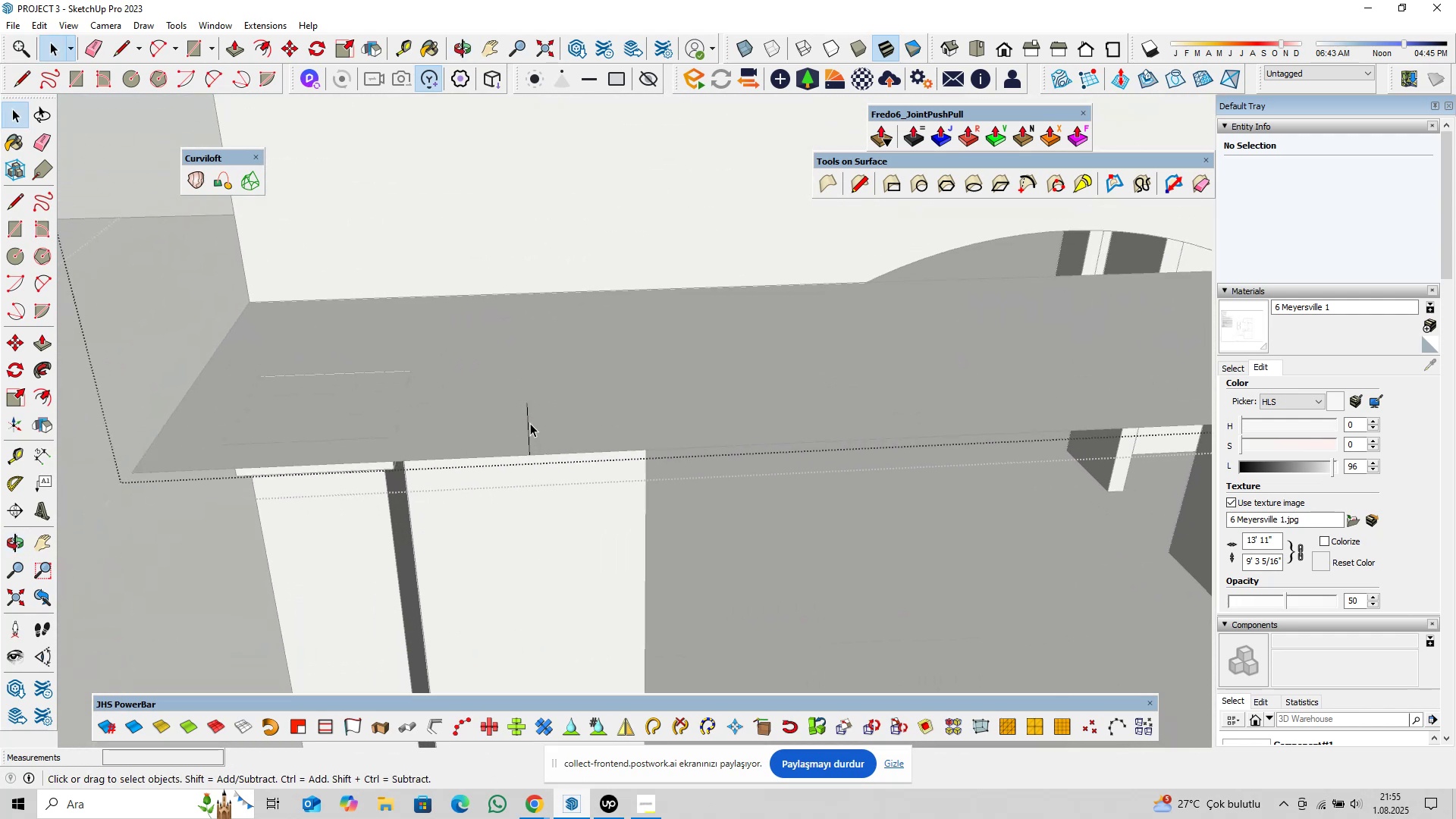 
left_click([529, 419])
 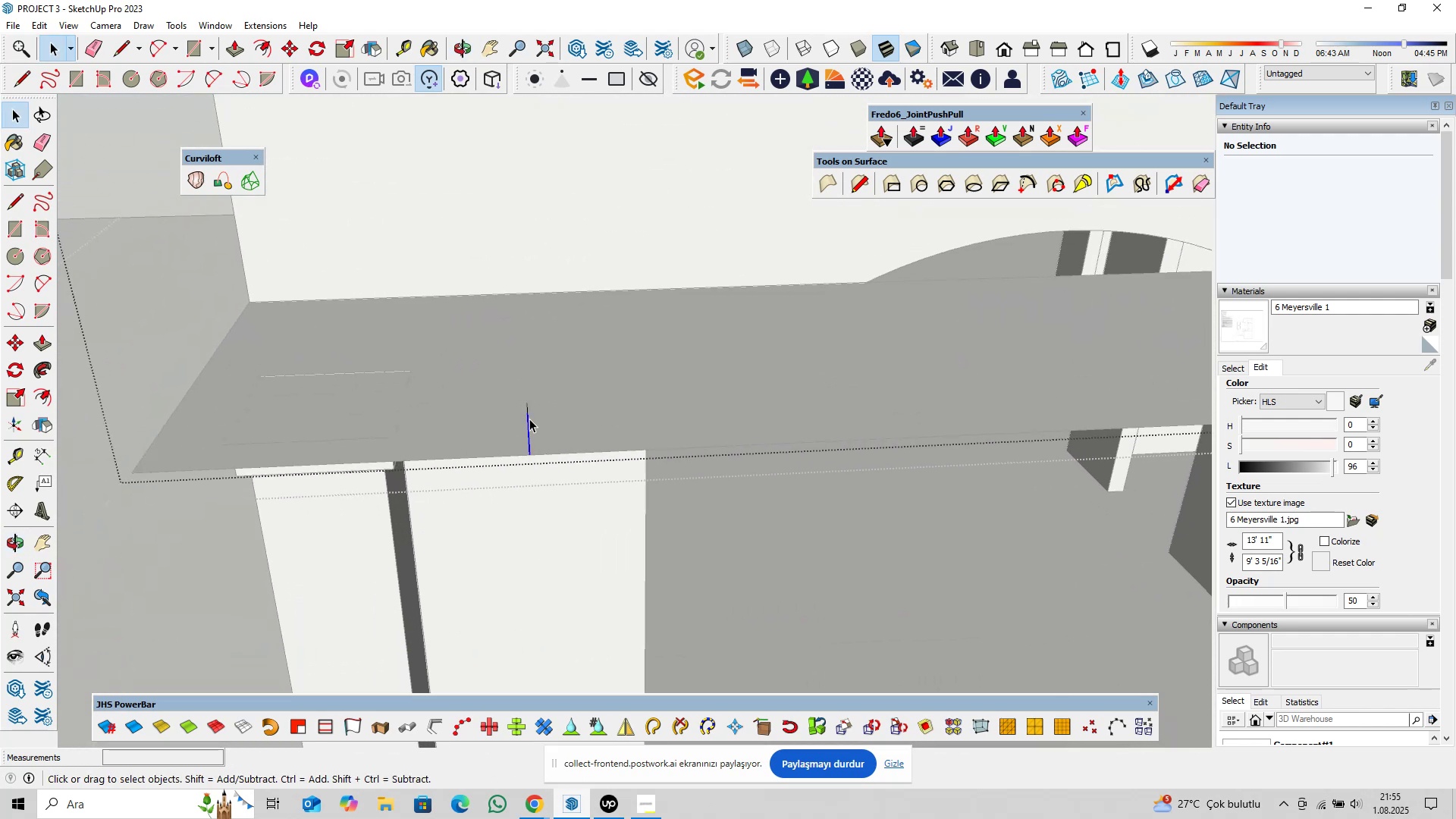 
scroll: coordinate [529, 419], scroll_direction: up, amount: 5.0
 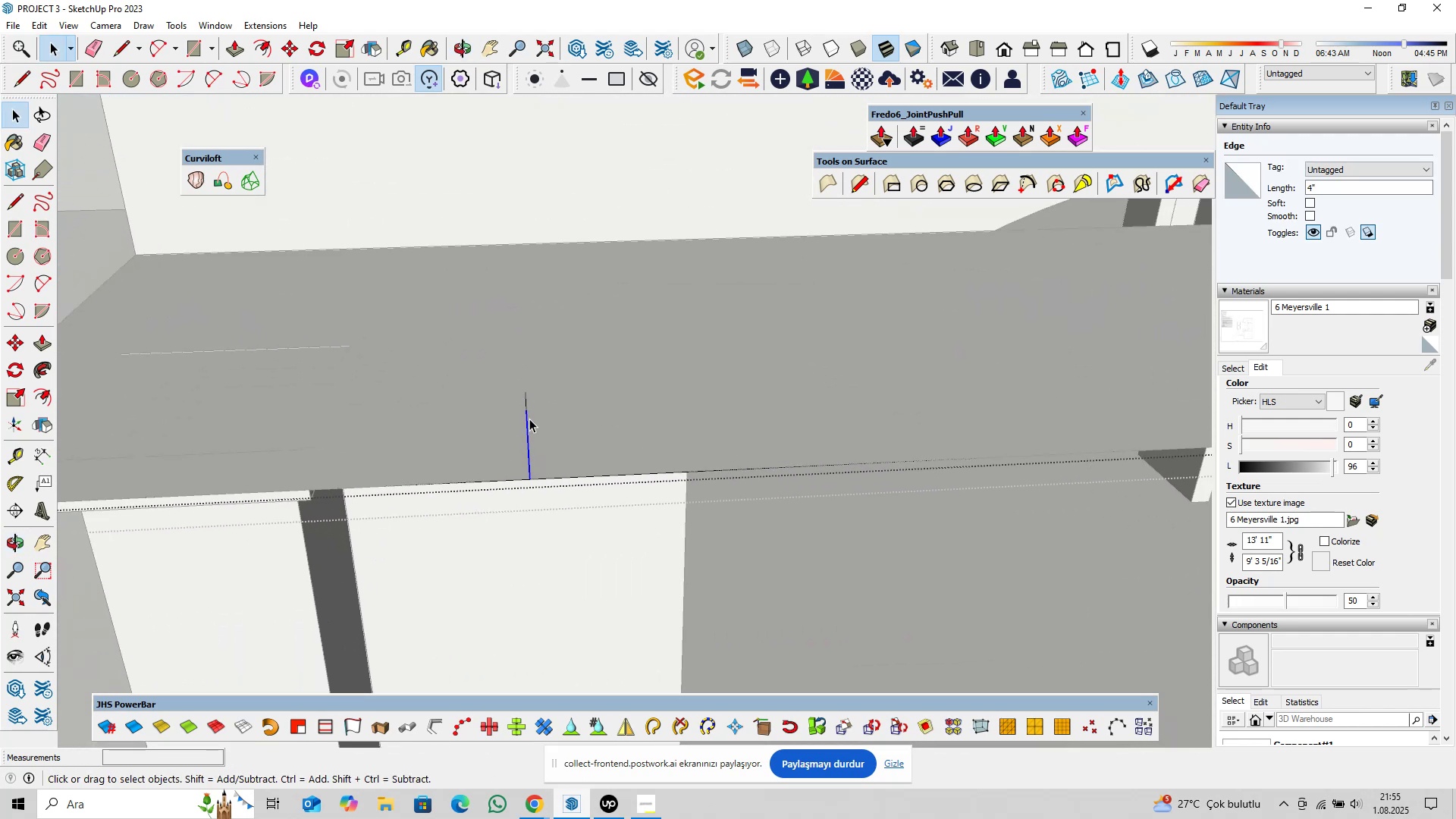 
type(pl)
 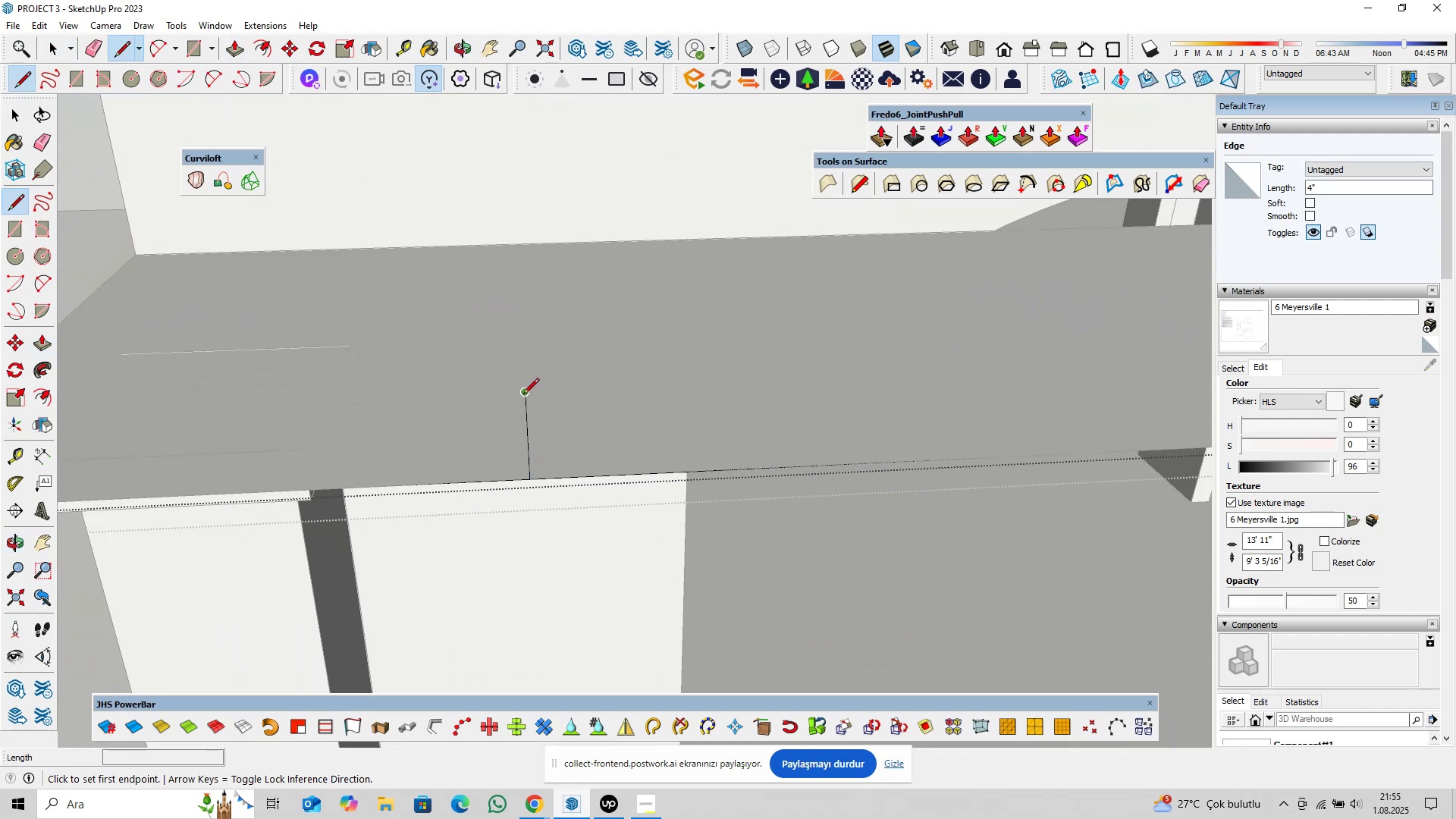 
left_click([523, 395])
 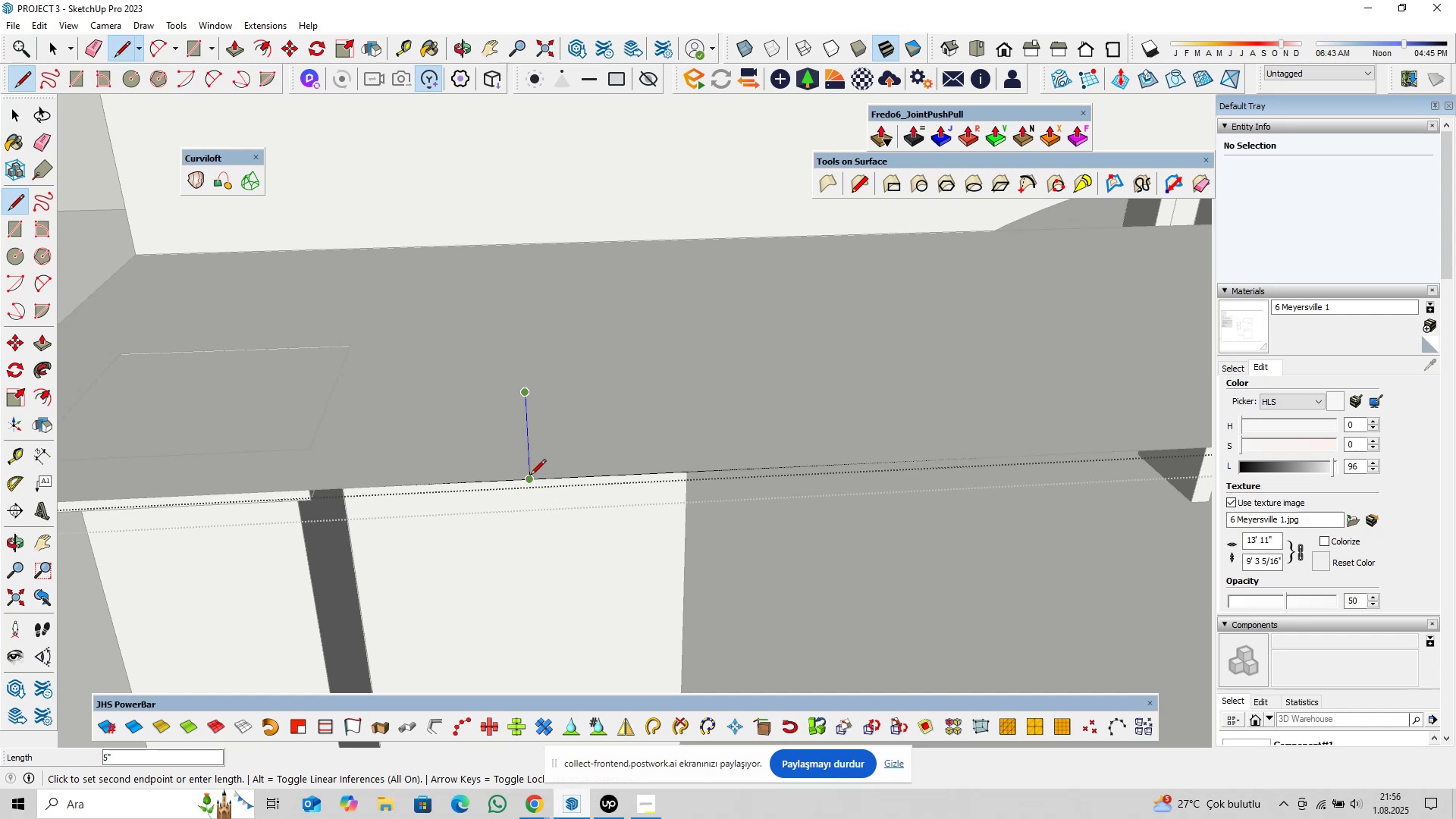 
type( pl)
 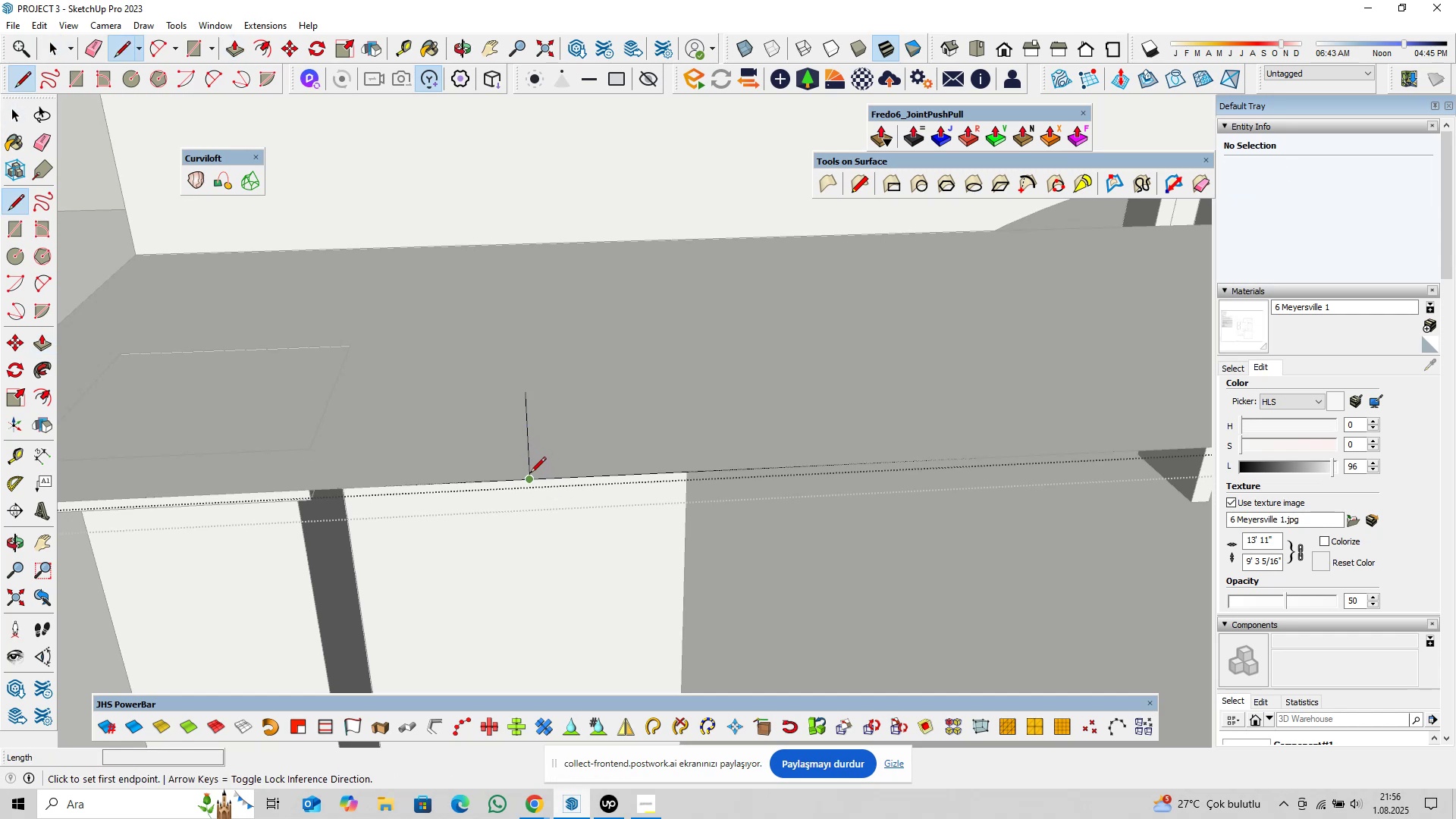 
left_click_drag(start_coordinate=[529, 385], to_coordinate=[517, 397])
 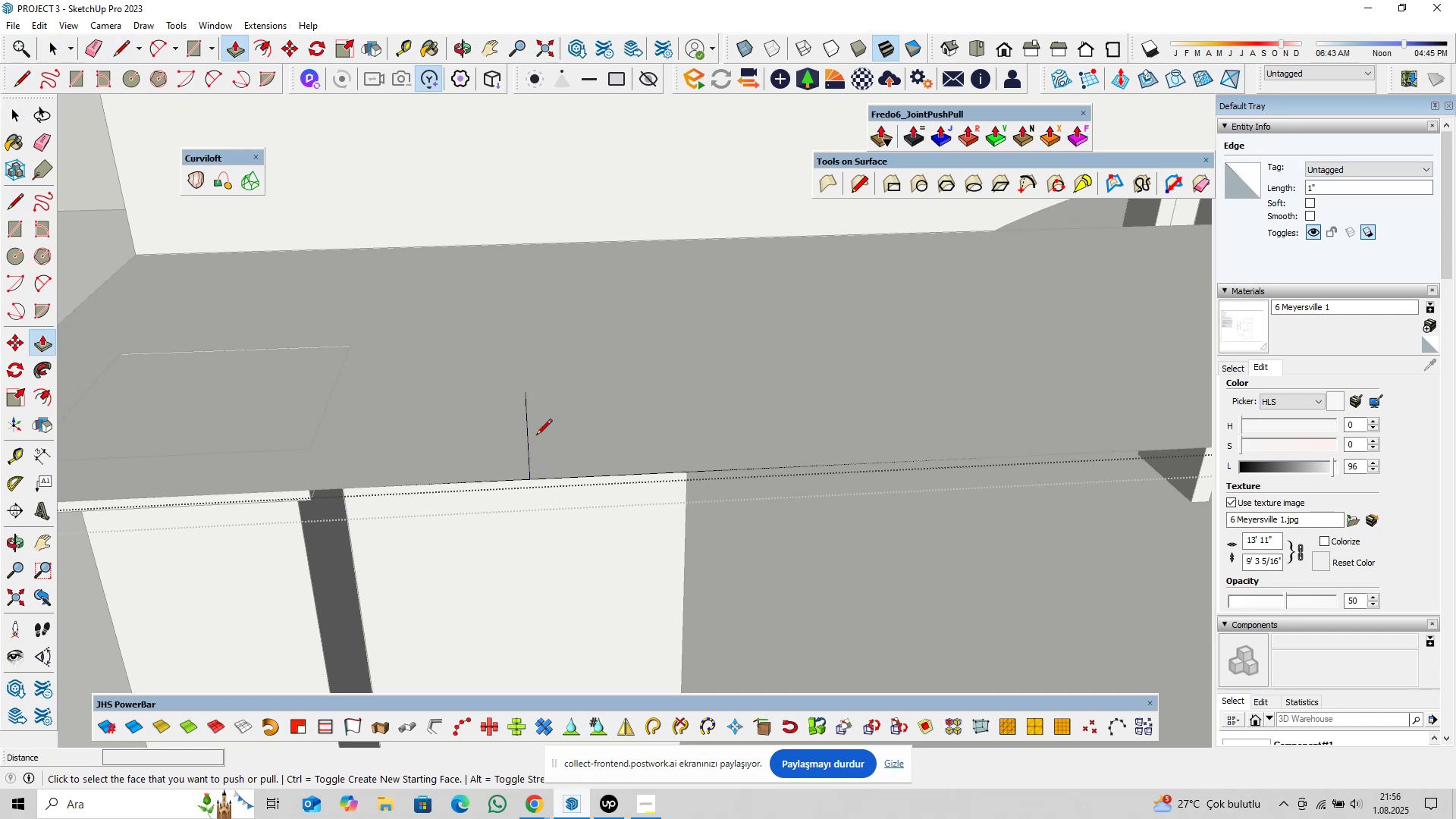 
left_click([530, 475])
 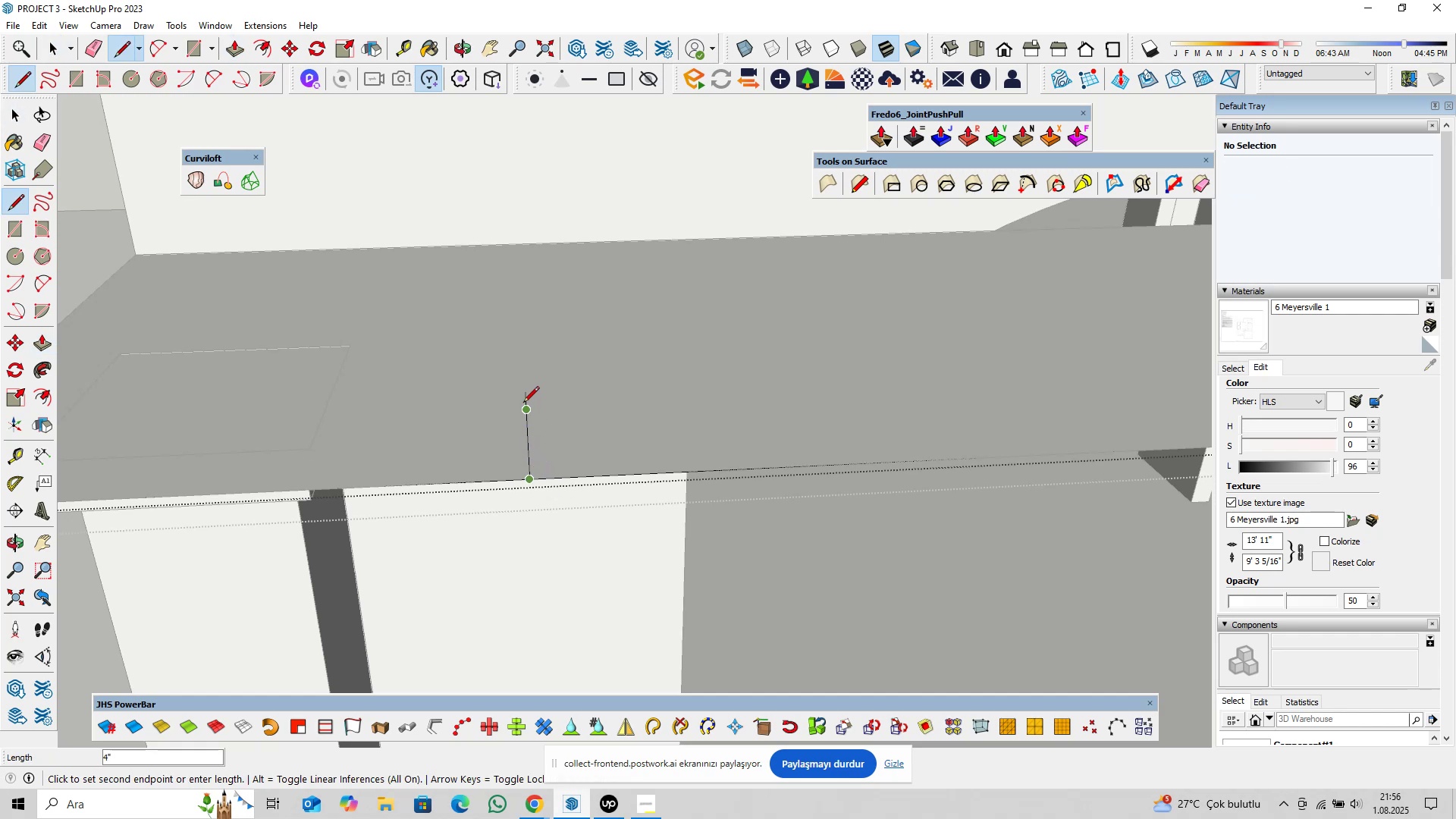 
scroll: coordinate [523, 402], scroll_direction: up, amount: 5.0
 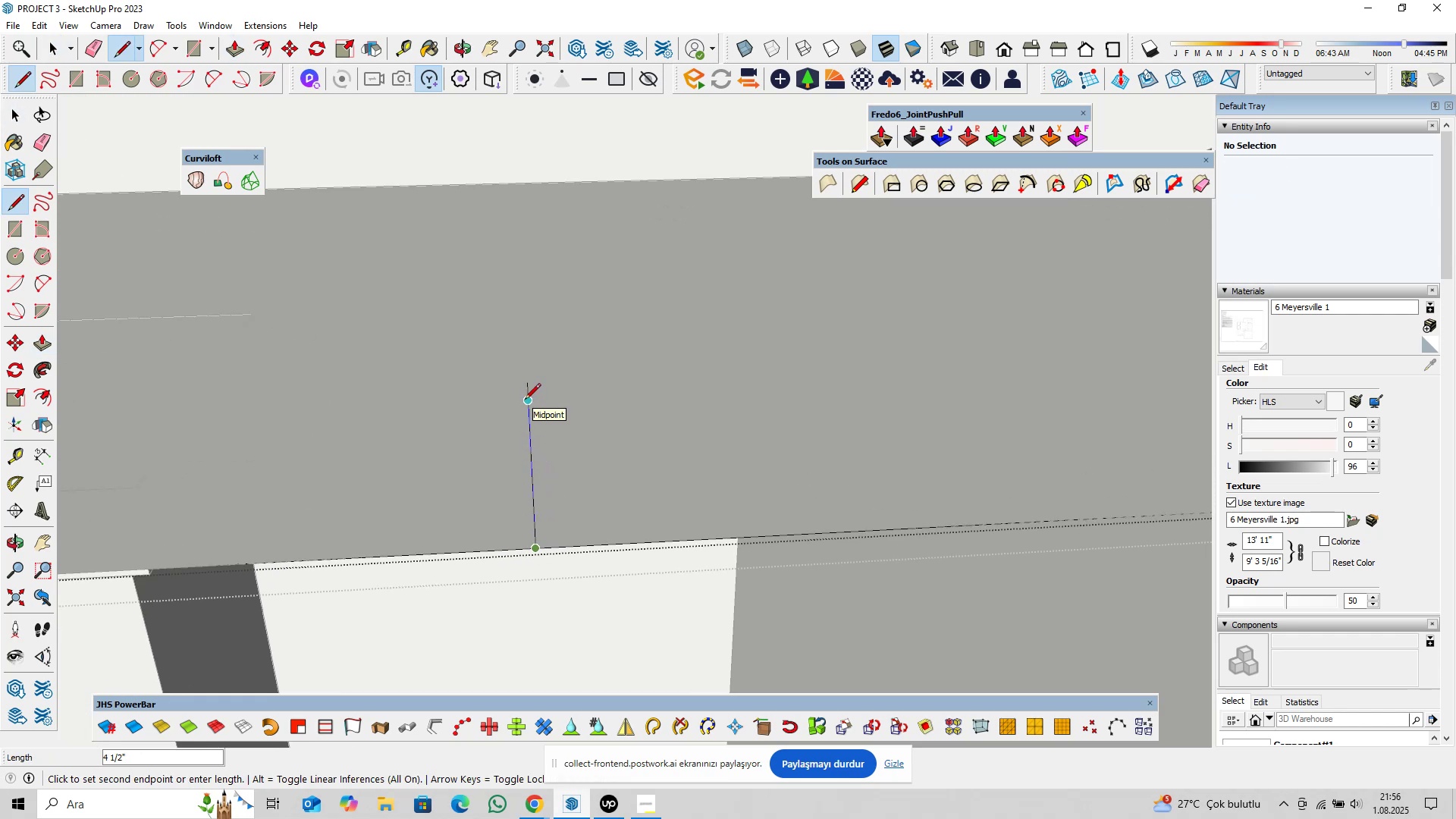 
left_click([525, 400])
 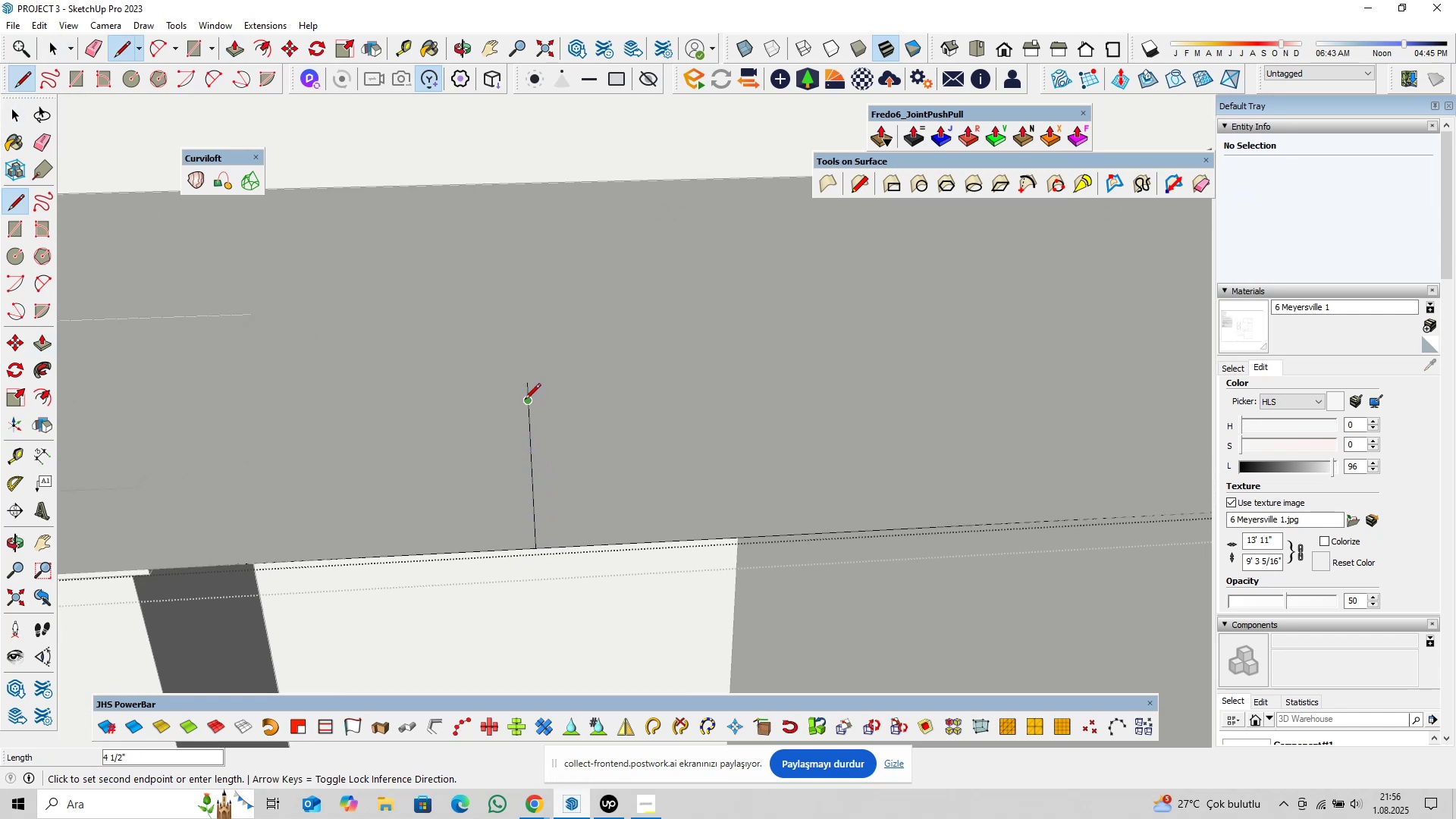 
key(Space)
 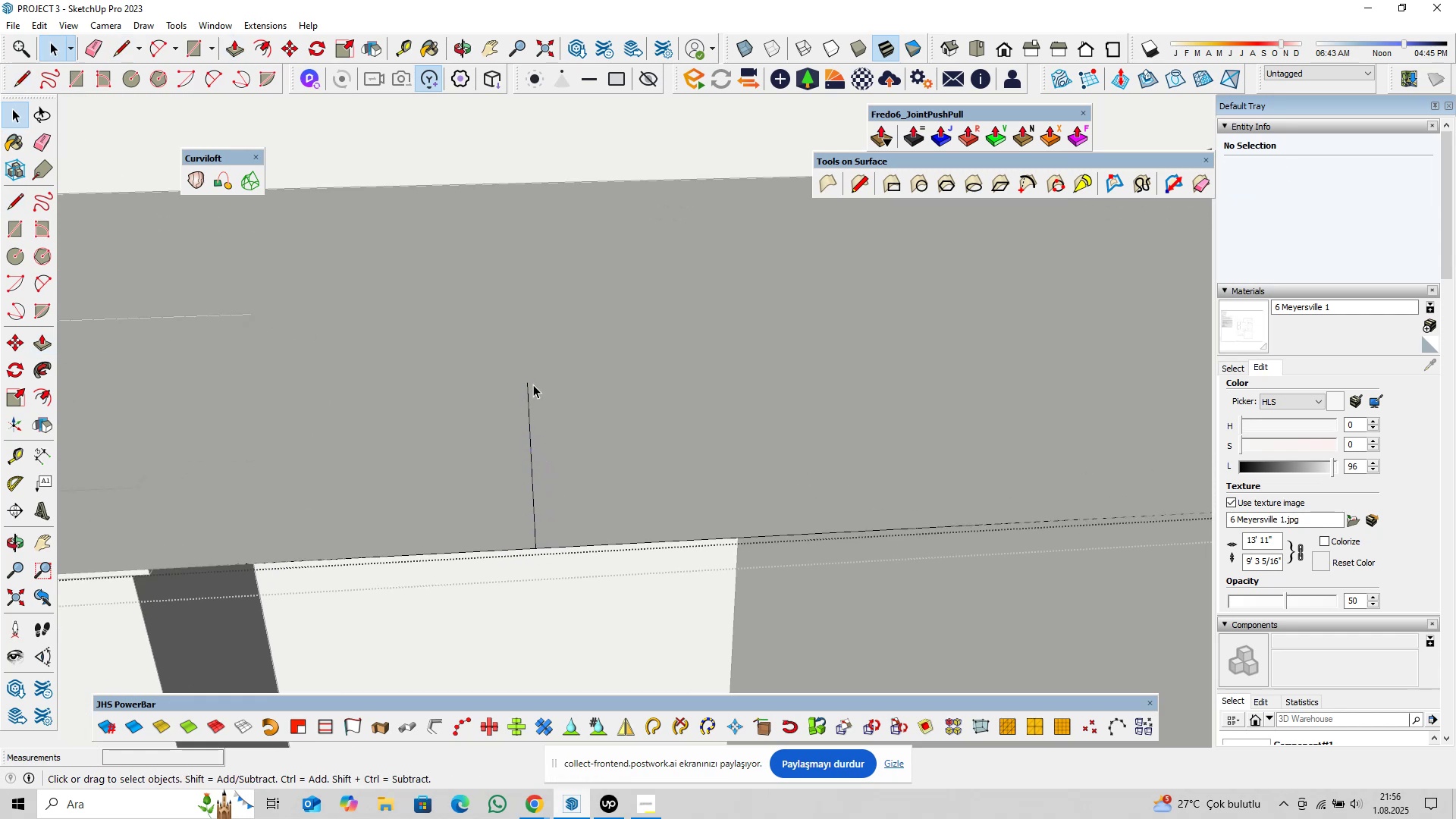 
left_click_drag(start_coordinate=[536, 375], to_coordinate=[524, 389])
 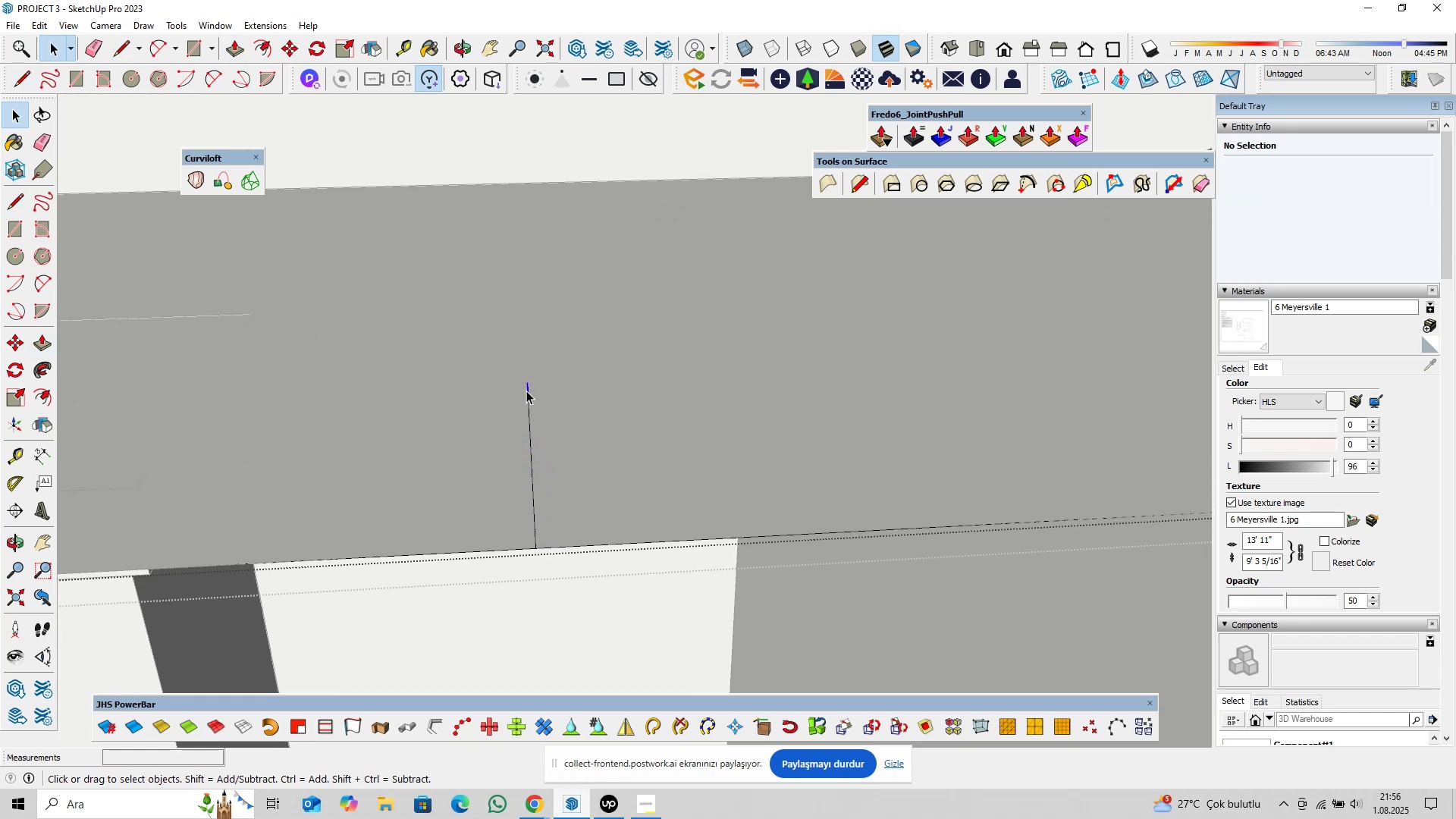 
scroll: coordinate [534, 400], scroll_direction: down, amount: 4.0
 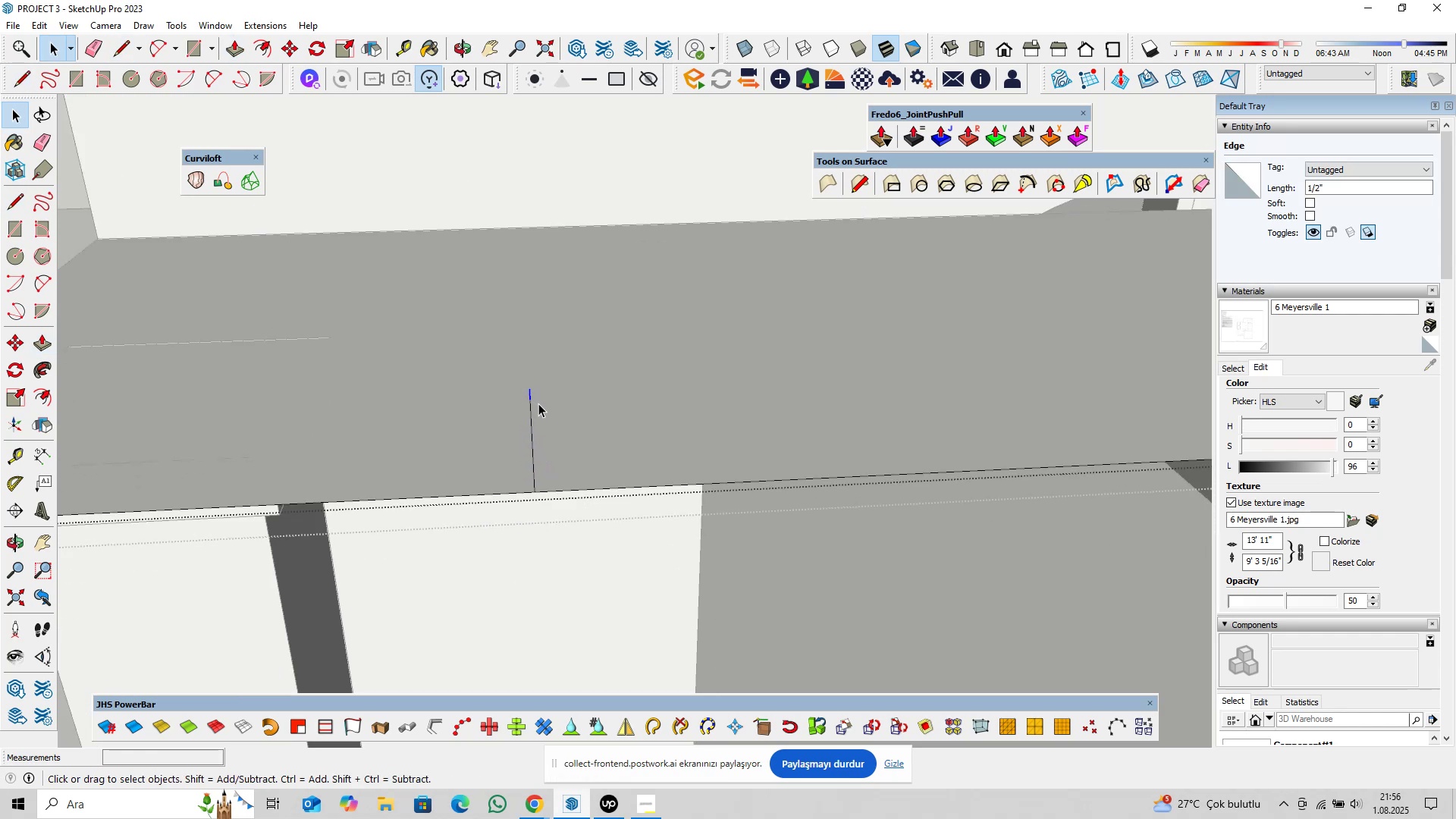 
key(Delete)
 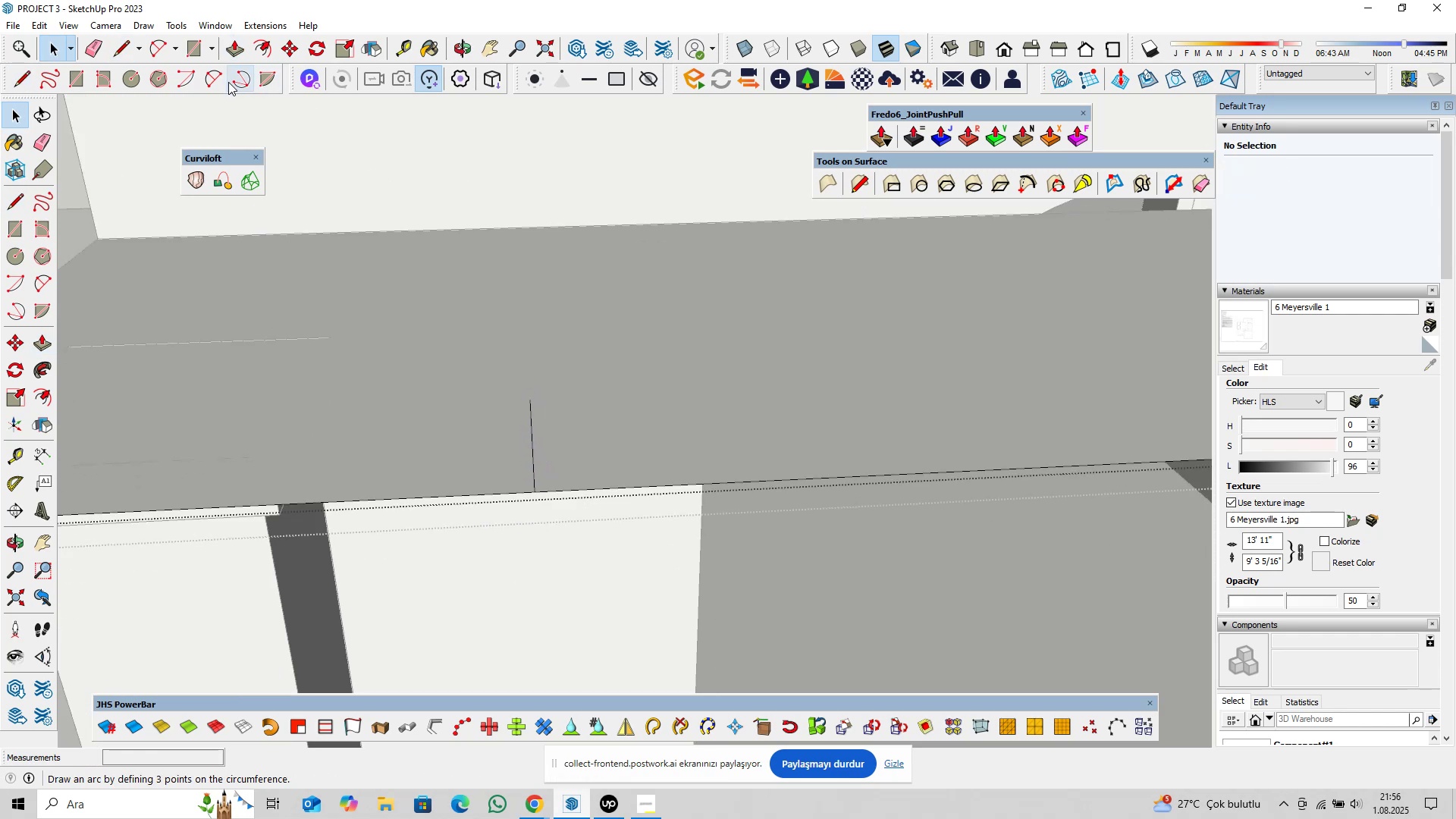 
left_click([219, 80])
 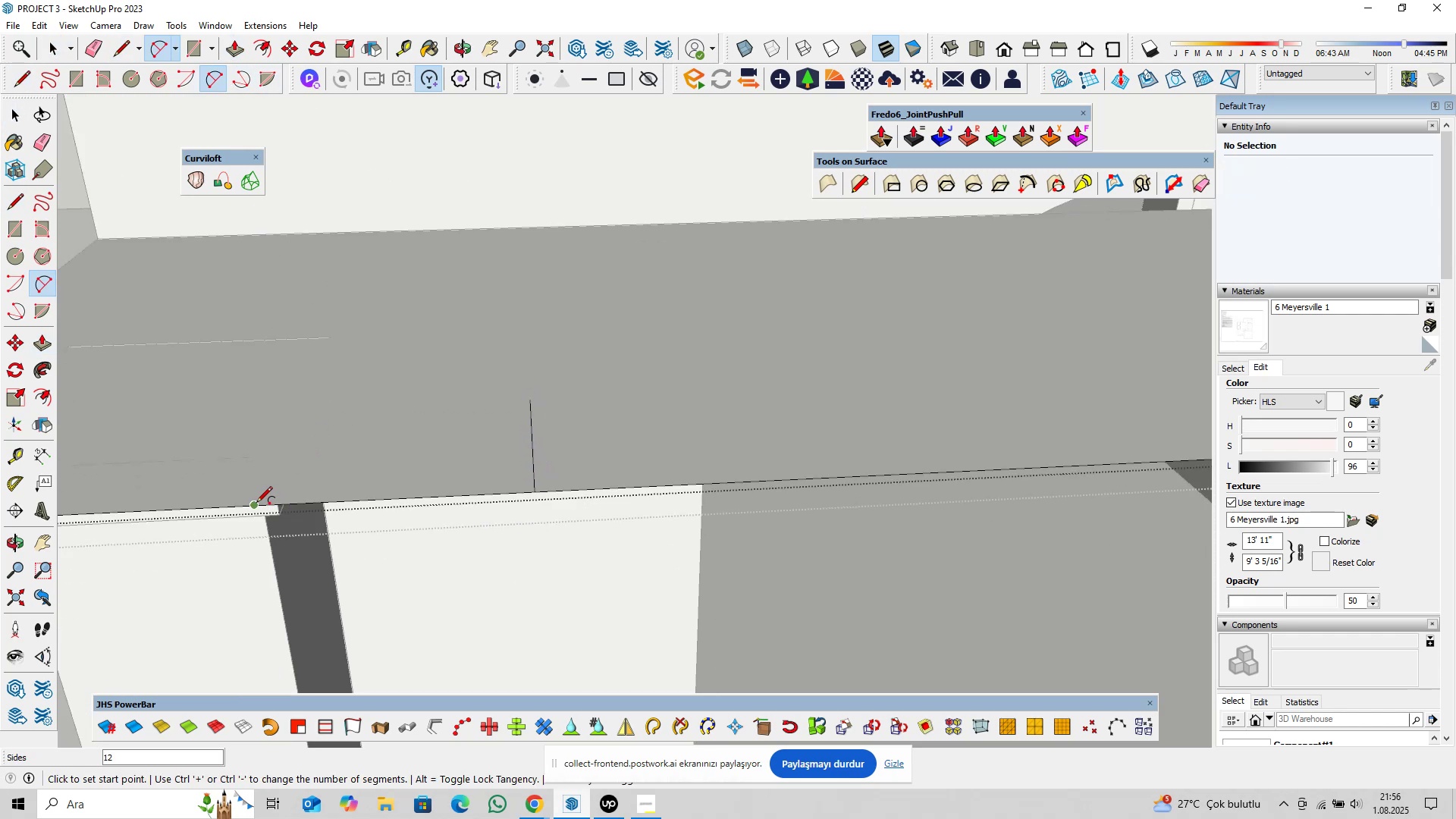 
left_click([256, 504])
 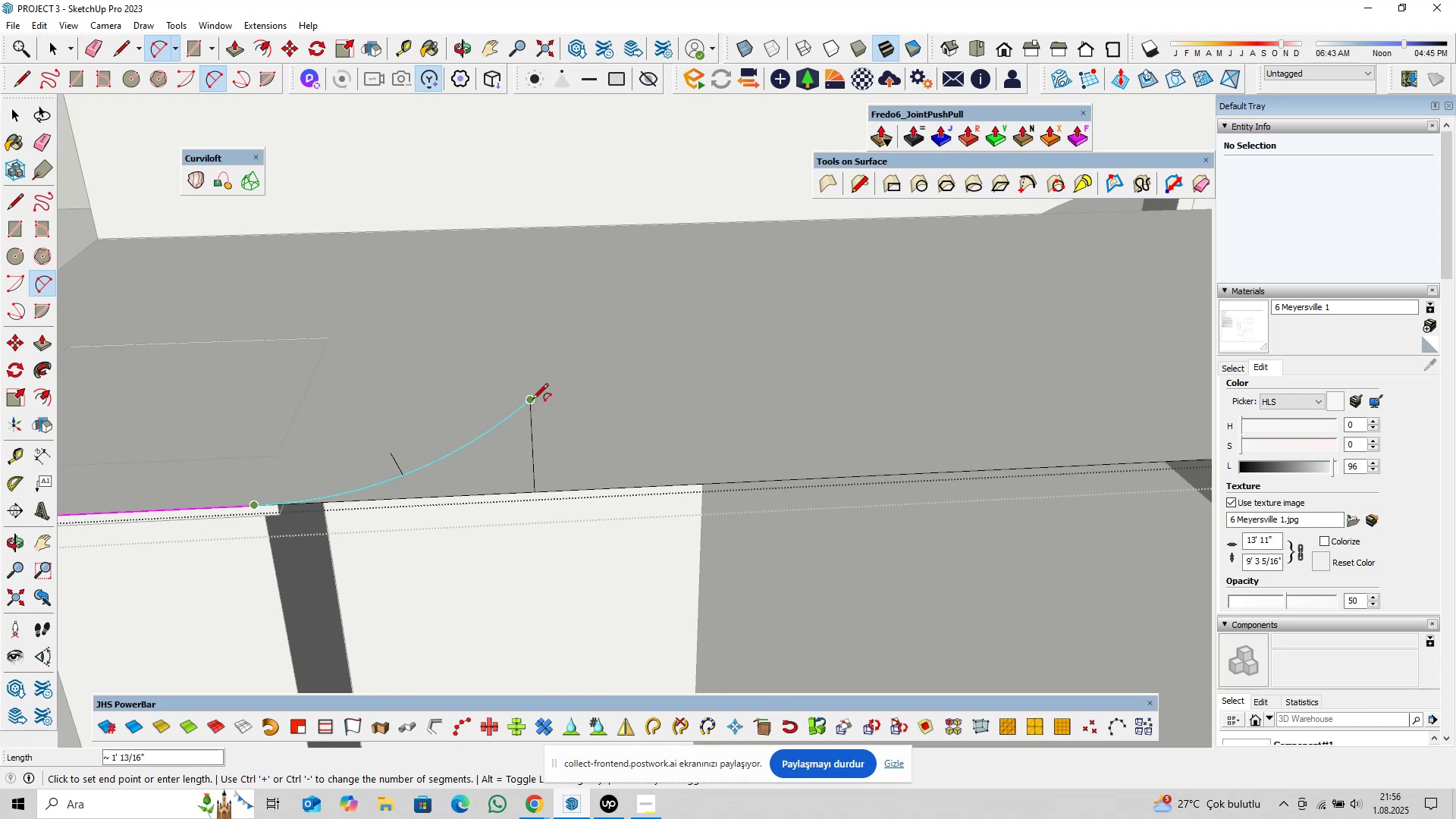 
double_click([532, 400])
 